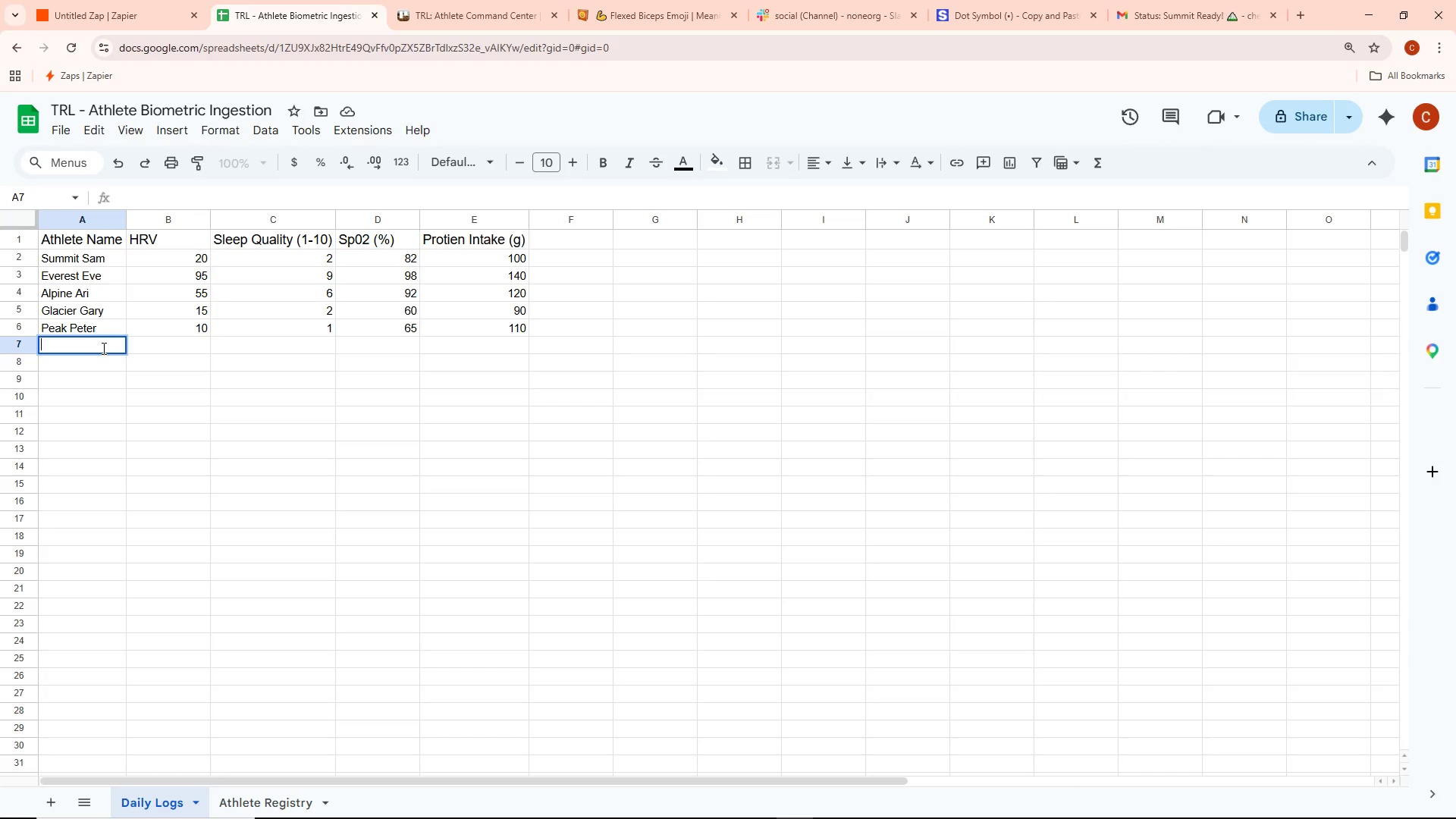 
wait(8.45)
 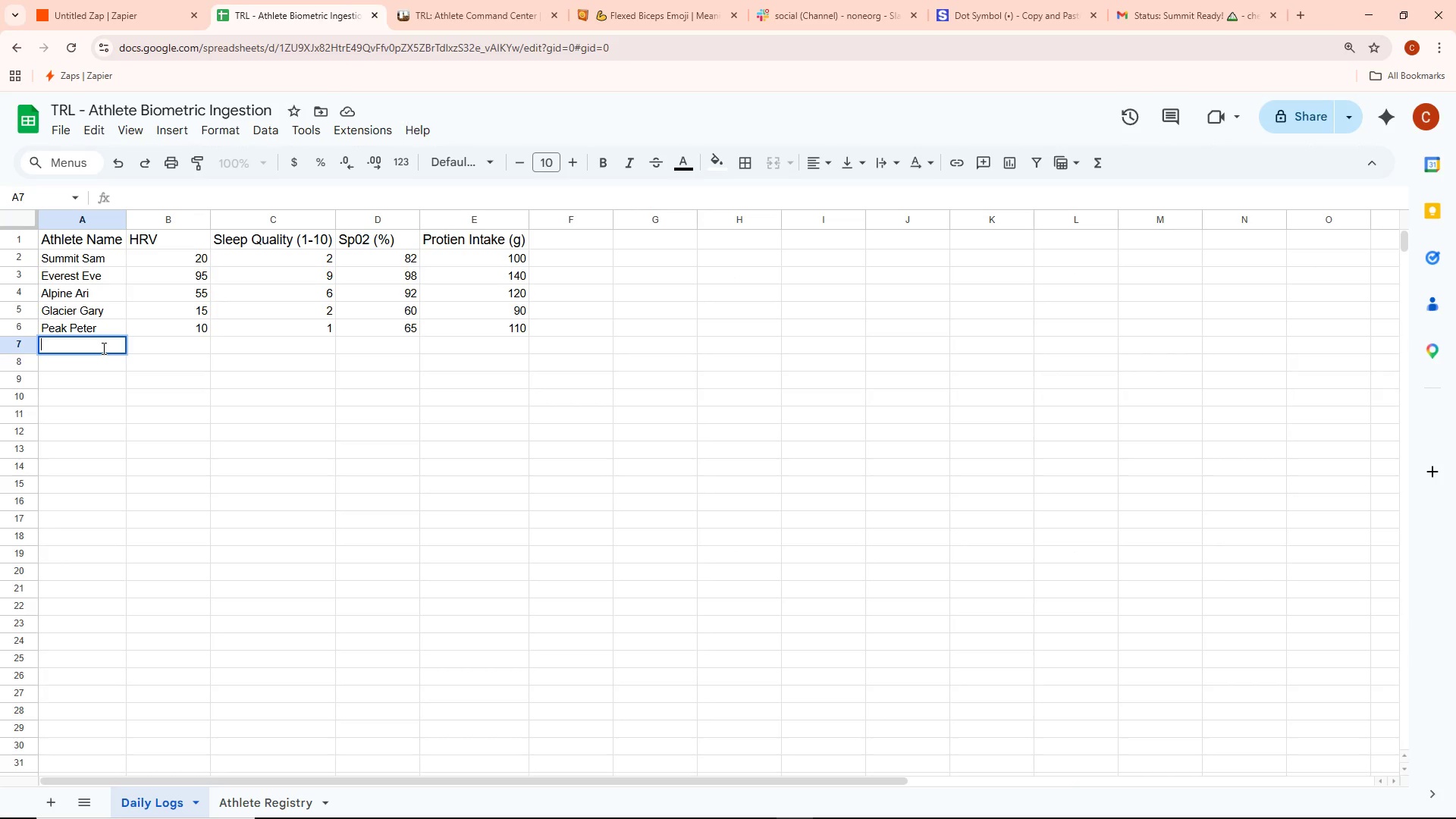 
type(Ridge)
 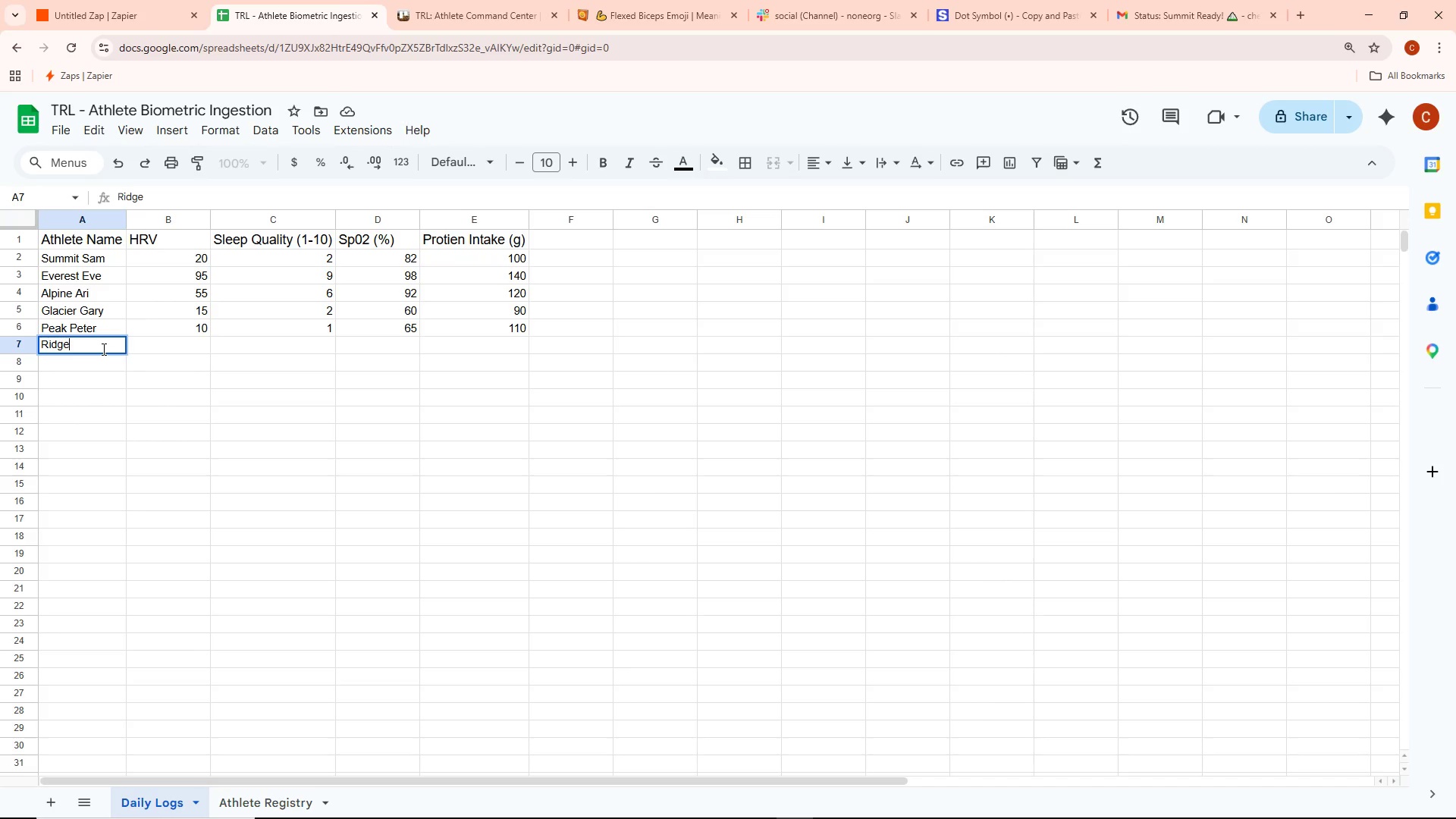 
type( Roa)
 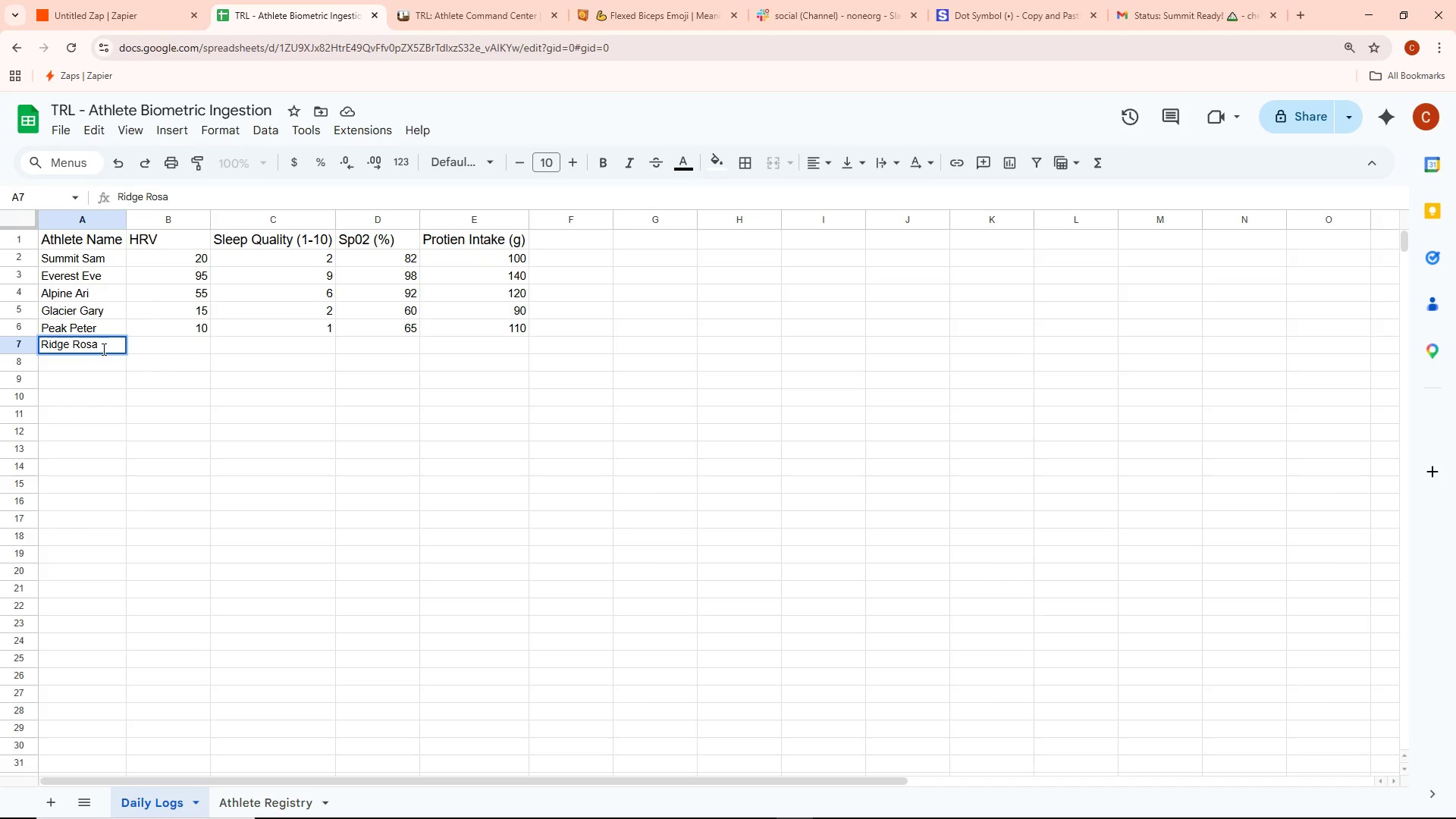 
 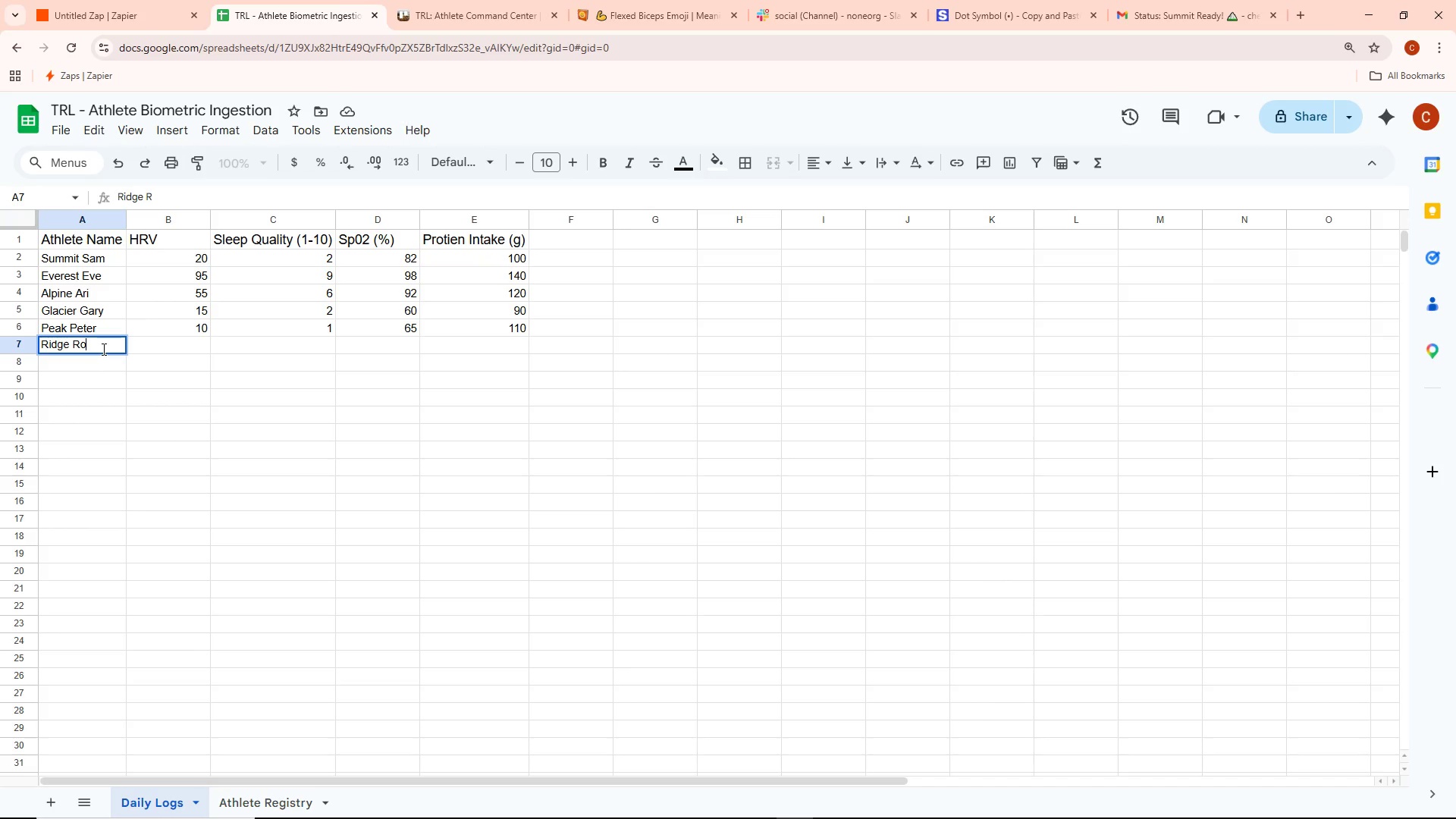 
hold_key(key=S, duration=0.34)
 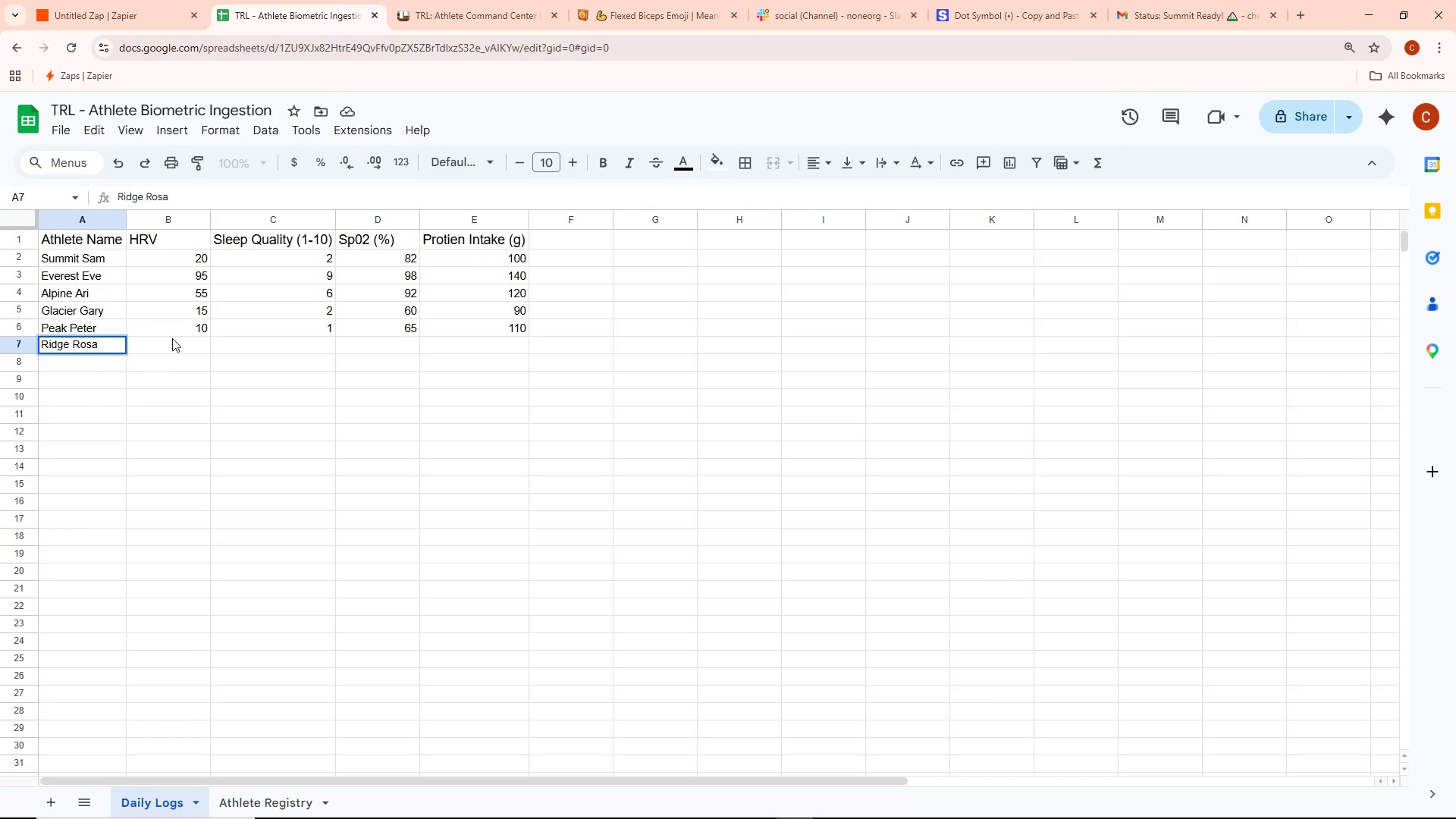 
wait(5.14)
 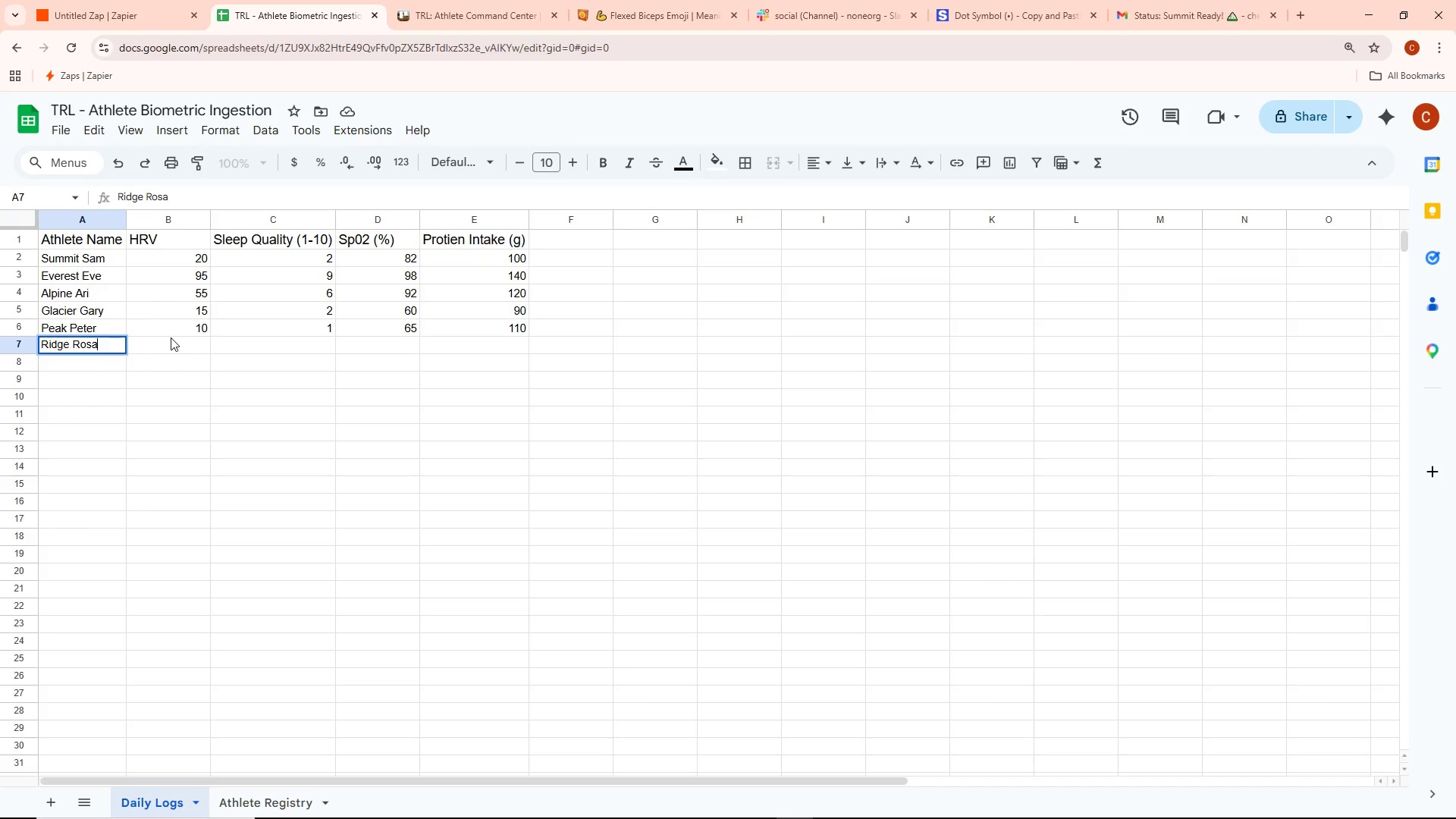 
mouse_move([285, 20])
 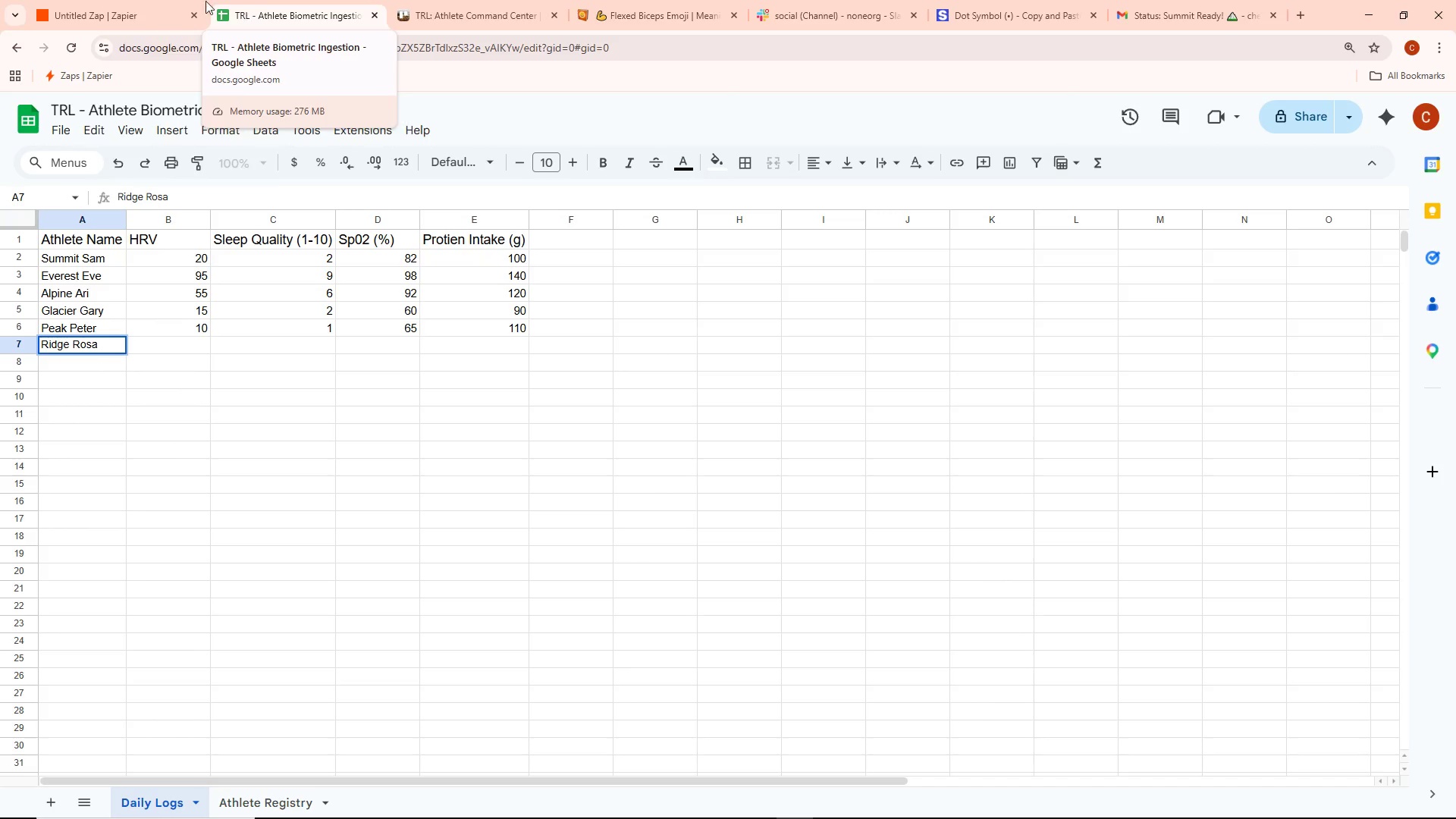 
left_click([130, 0])
 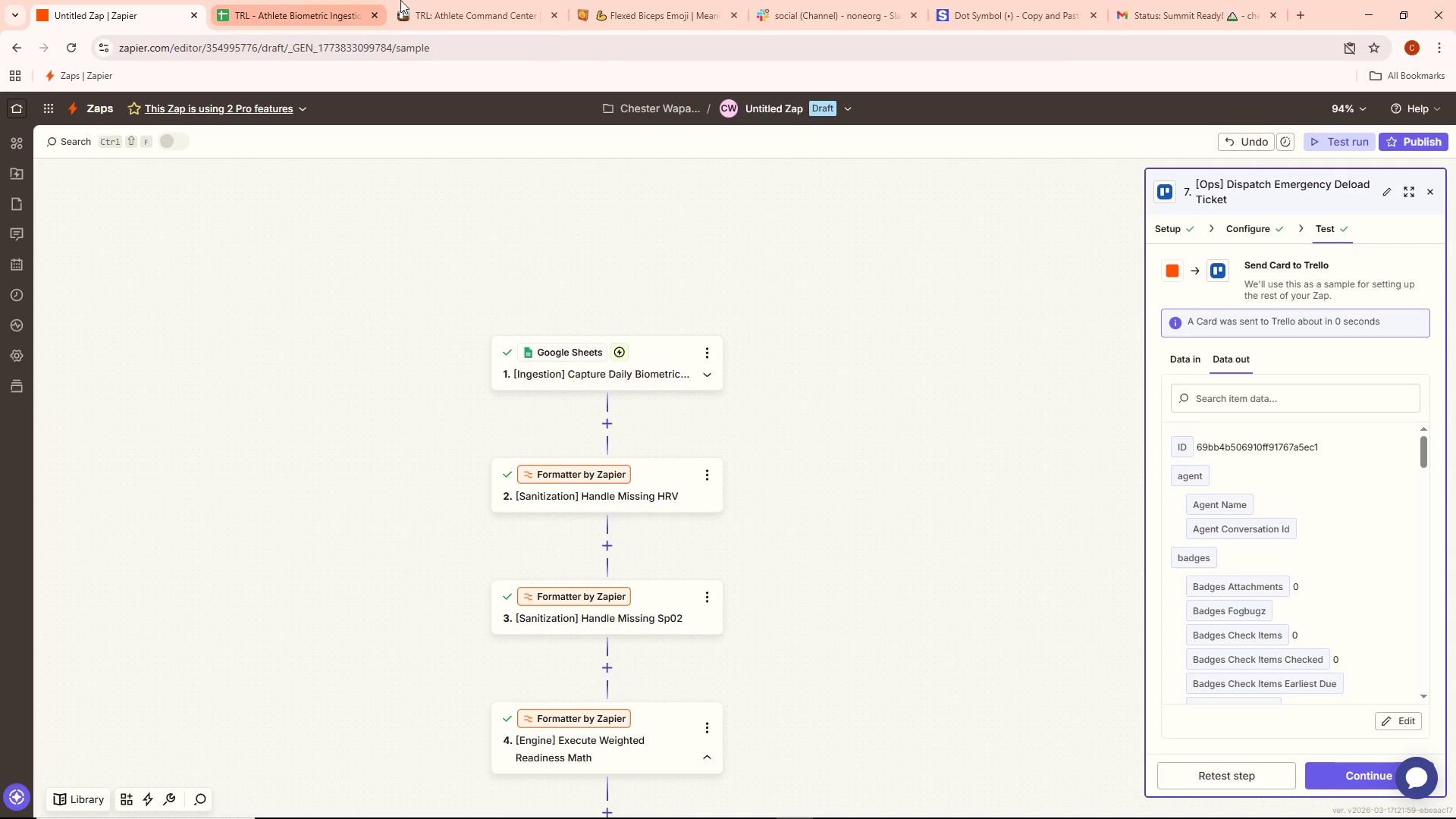 
left_click([500, 0])
 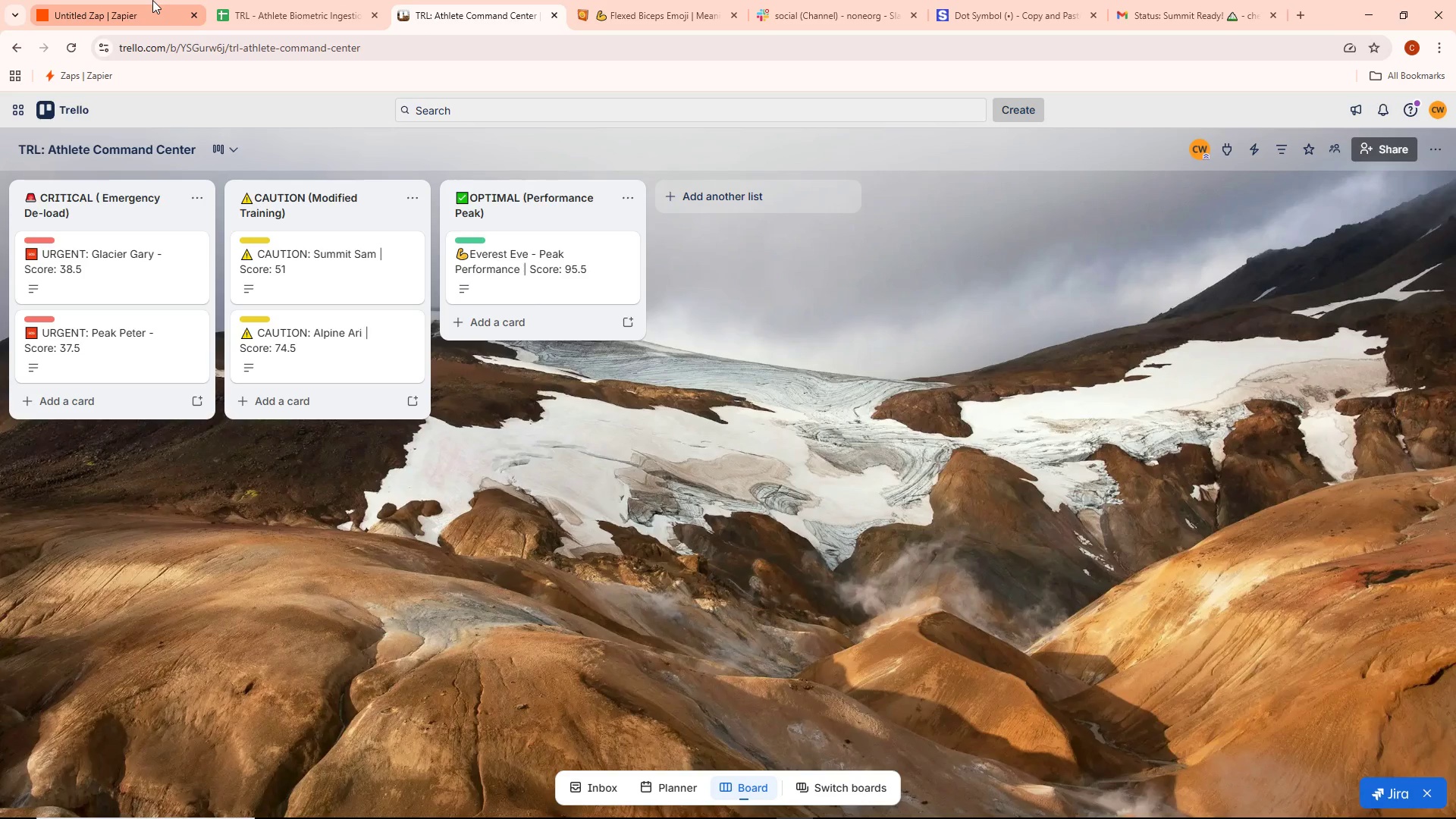 
left_click([152, 0])
 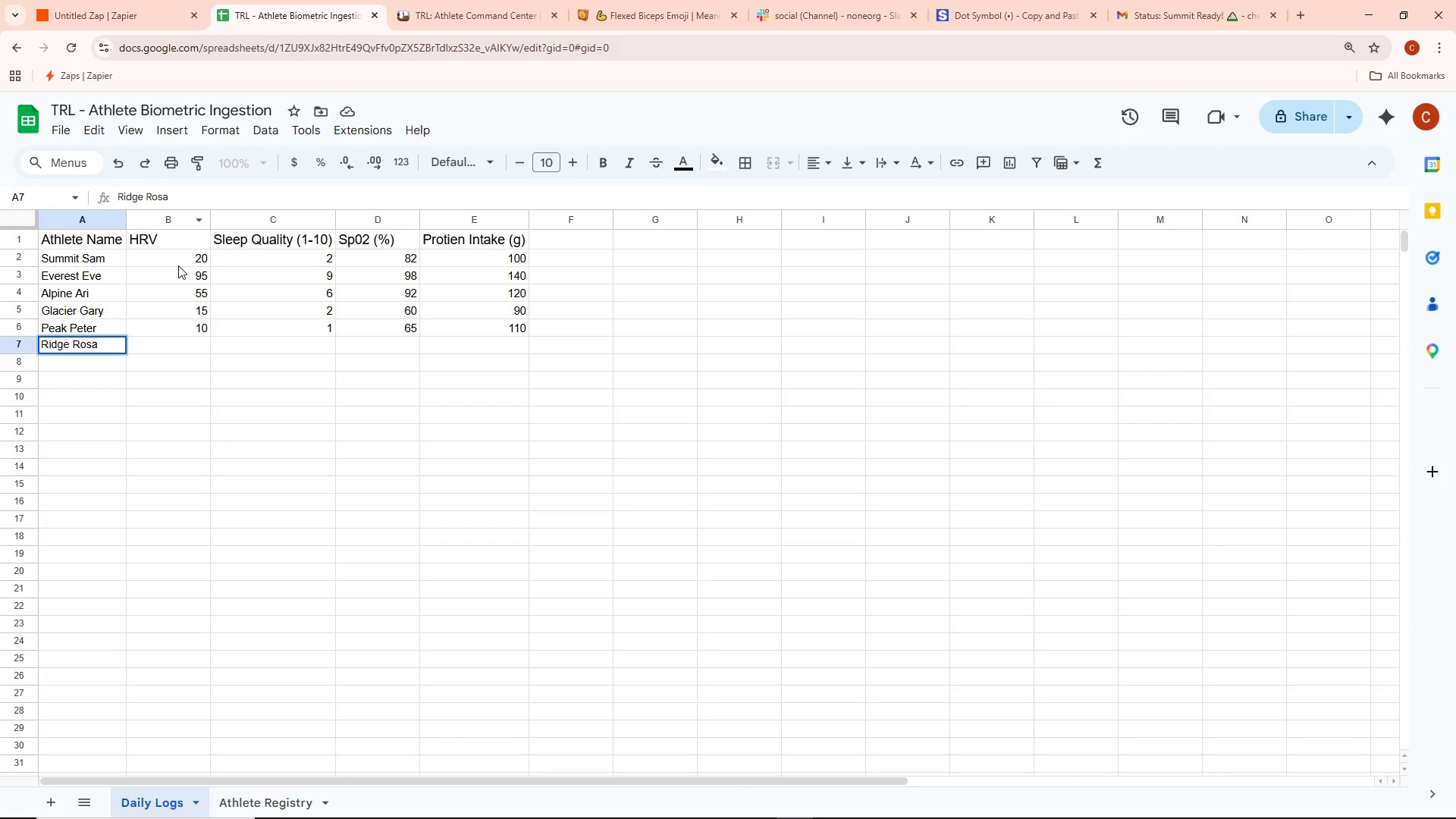 
double_click([189, 341])
 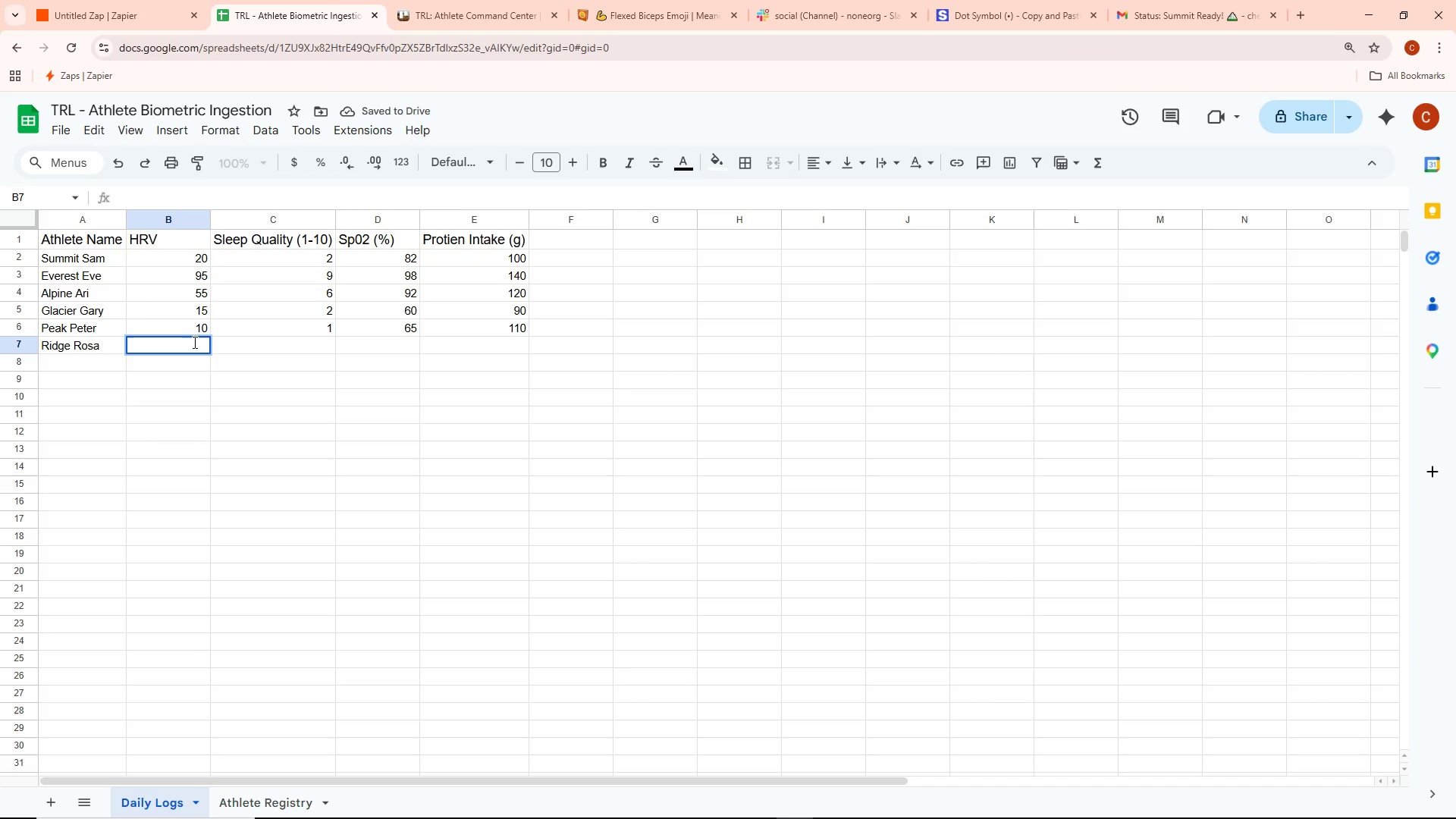 
wait(6.62)
 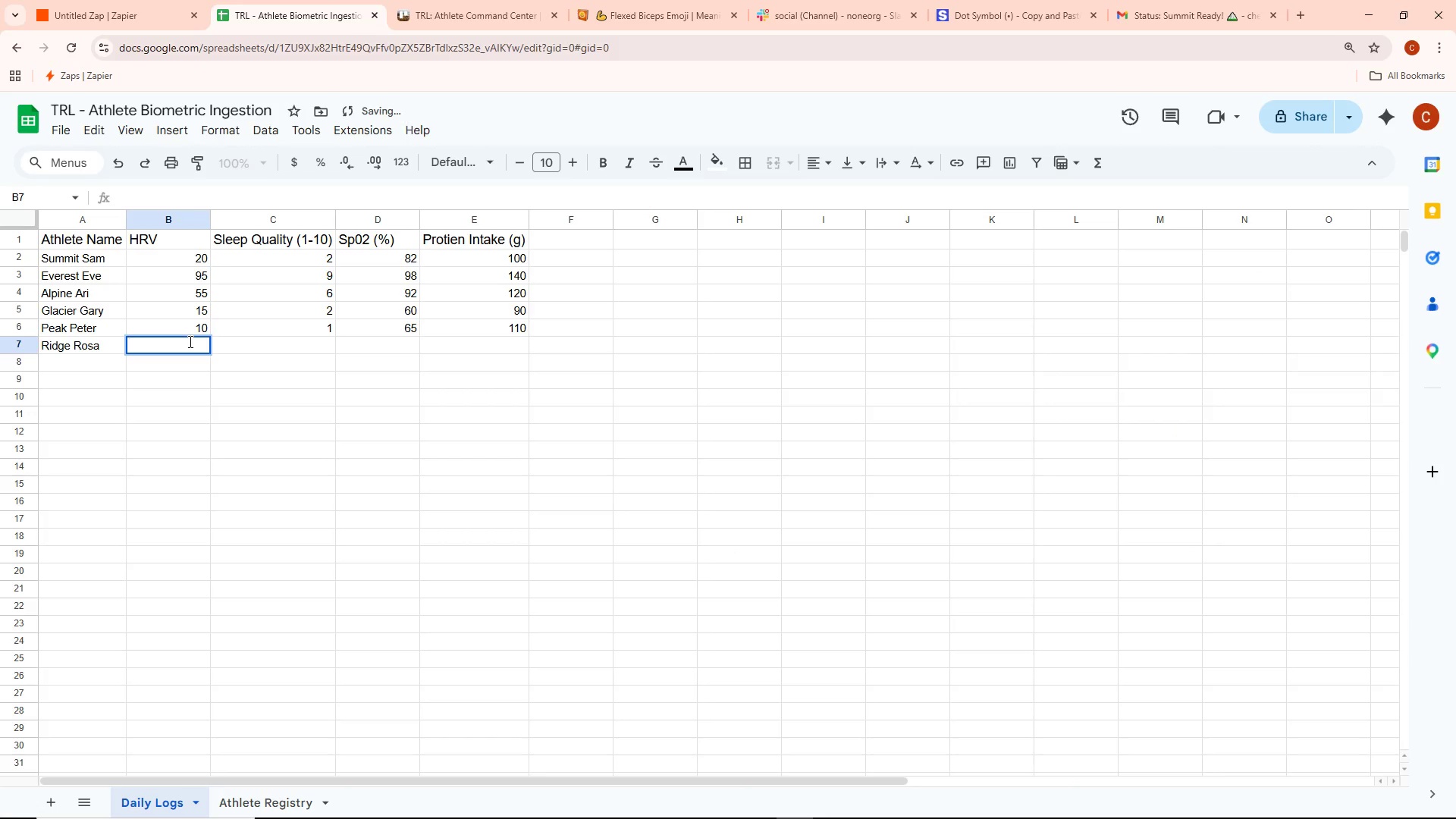 
key(5)
 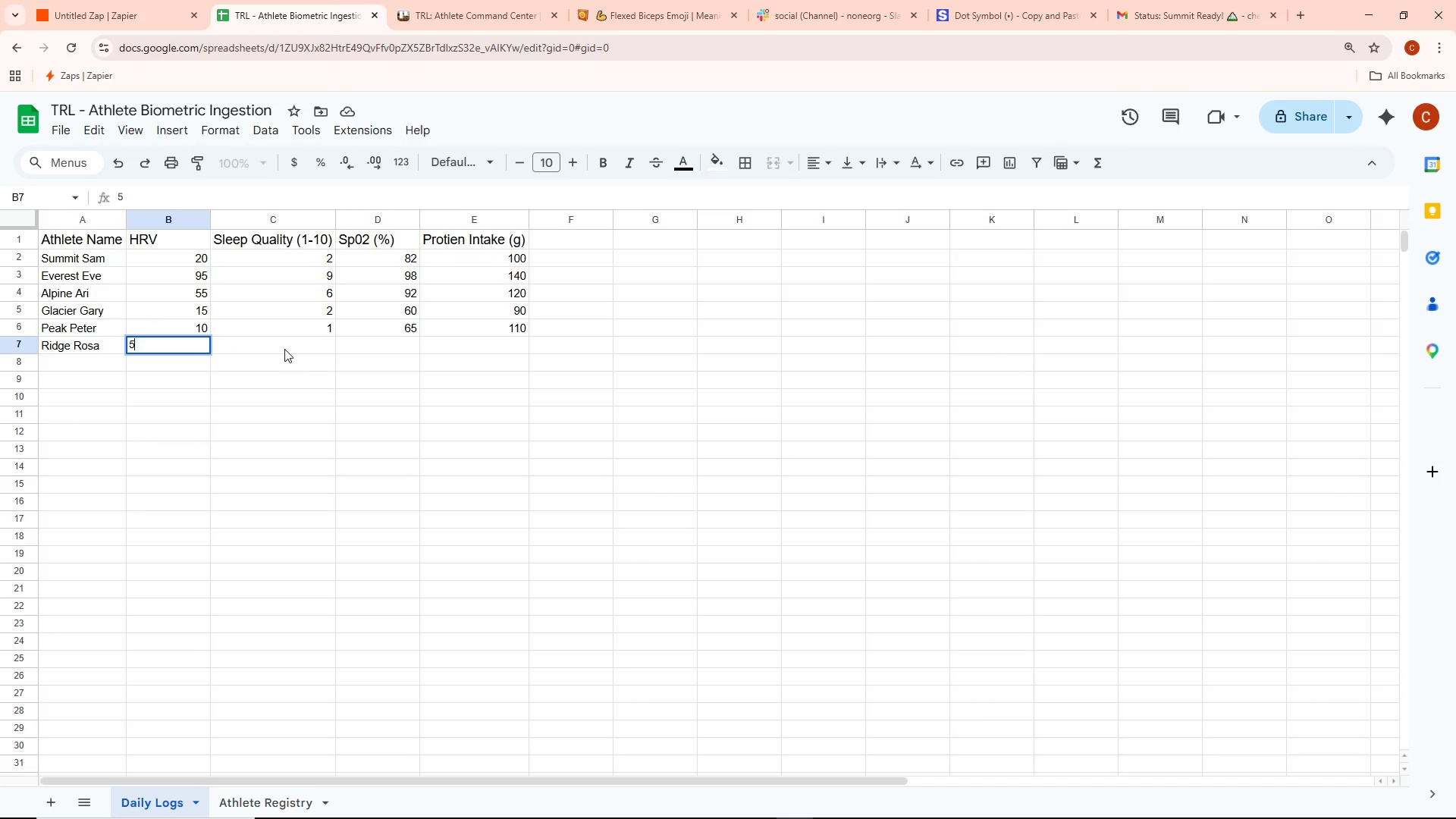 
double_click([279, 343])
 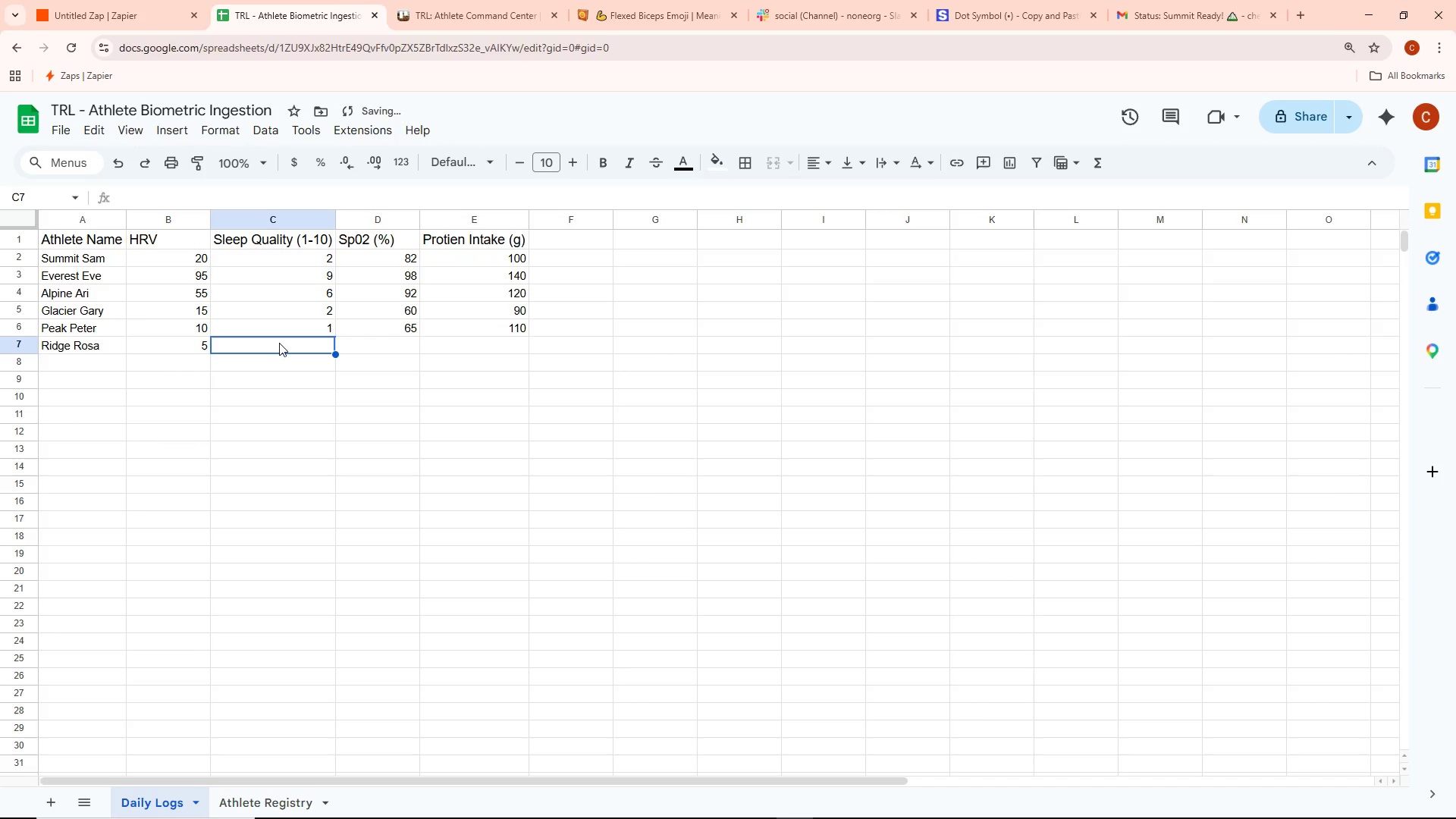 
key(2)
 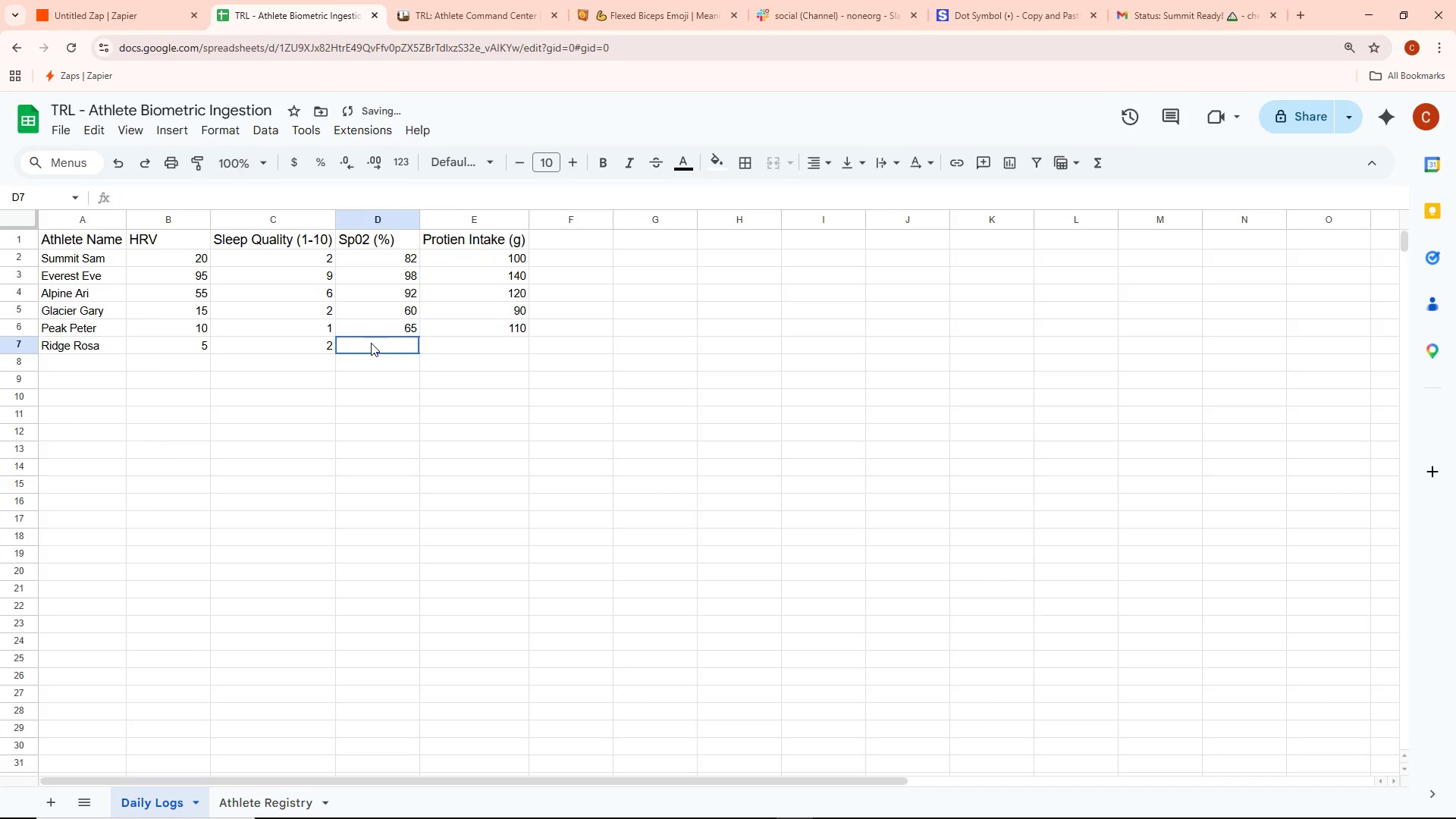 
double_click([371, 343])
 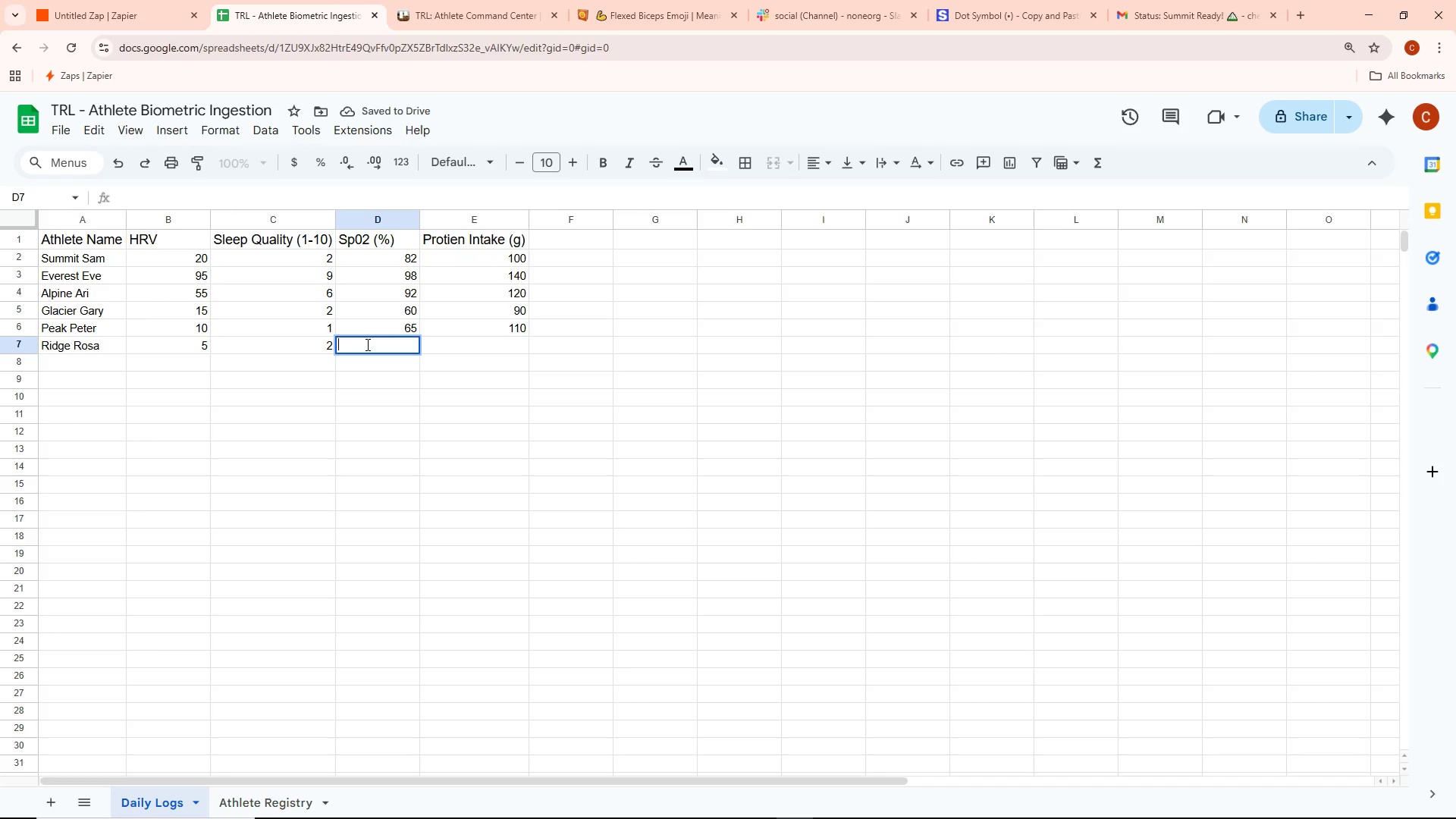 
wait(8.44)
 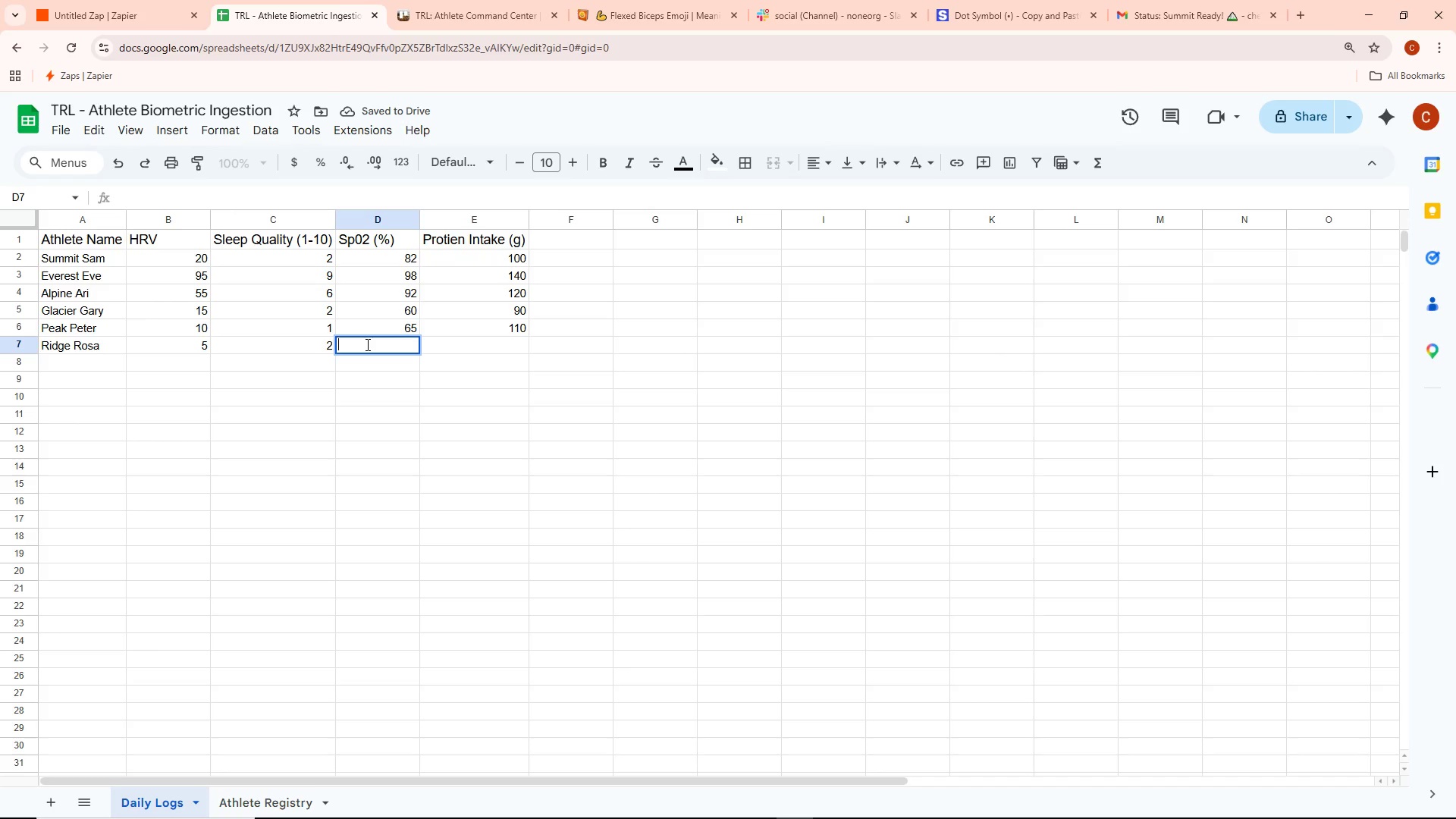 
type(58)
 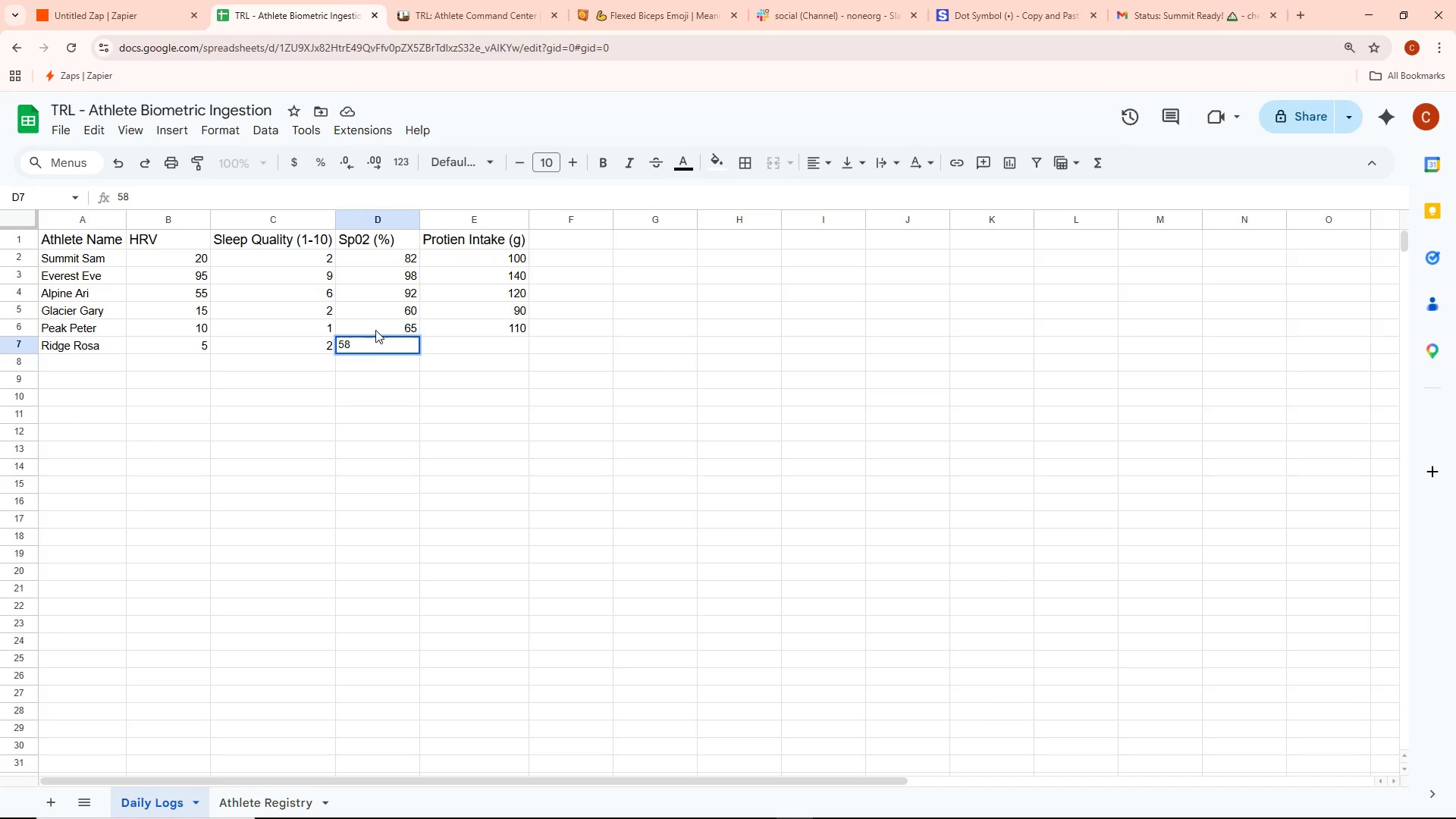 
left_click([376, 372])
 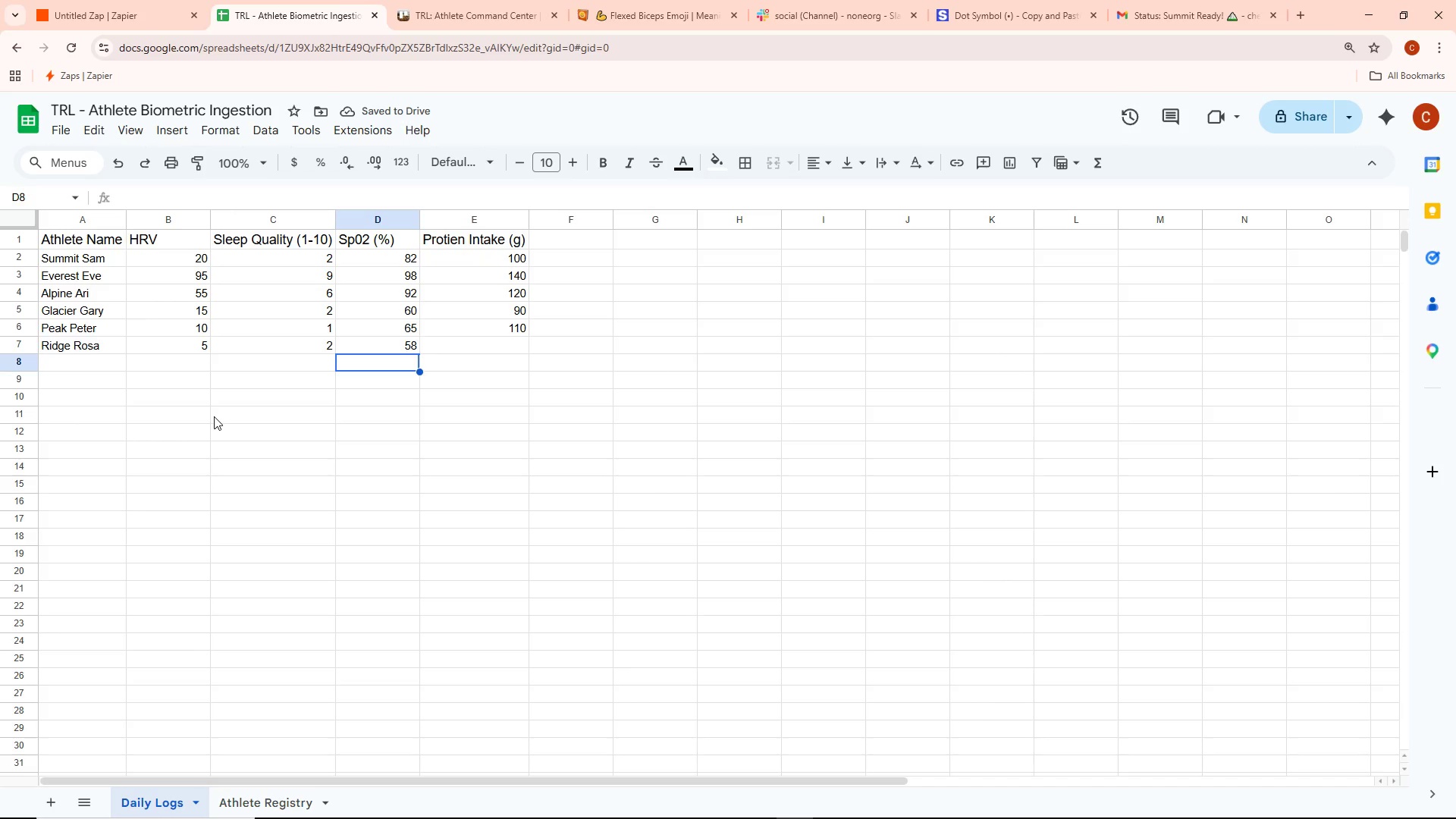 
wait(9.66)
 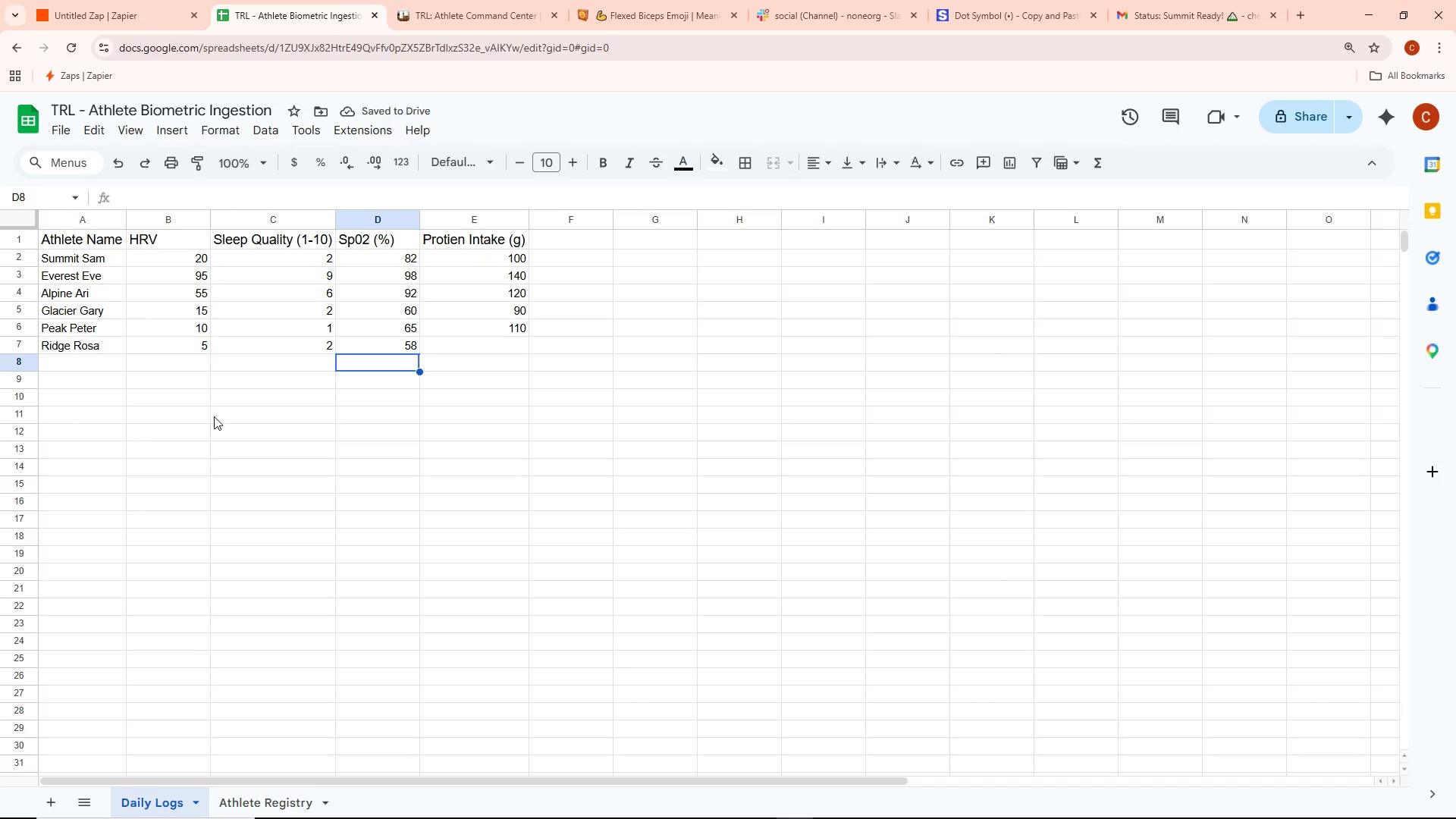 
left_click([479, 342])
 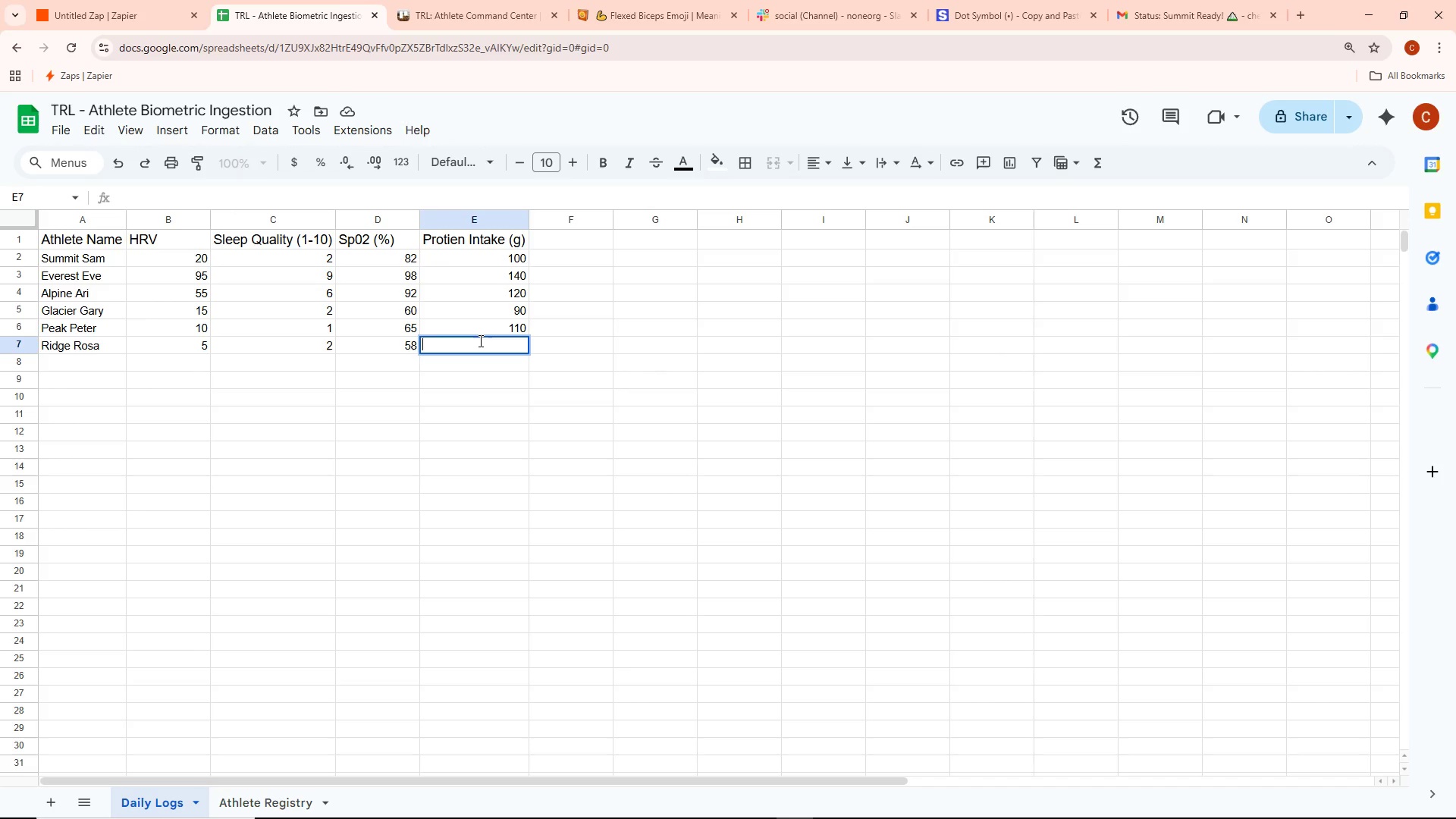 
type(100)
key(Backspace)
key(Backspace)
type(2)
key(Backspace)
type(15)
 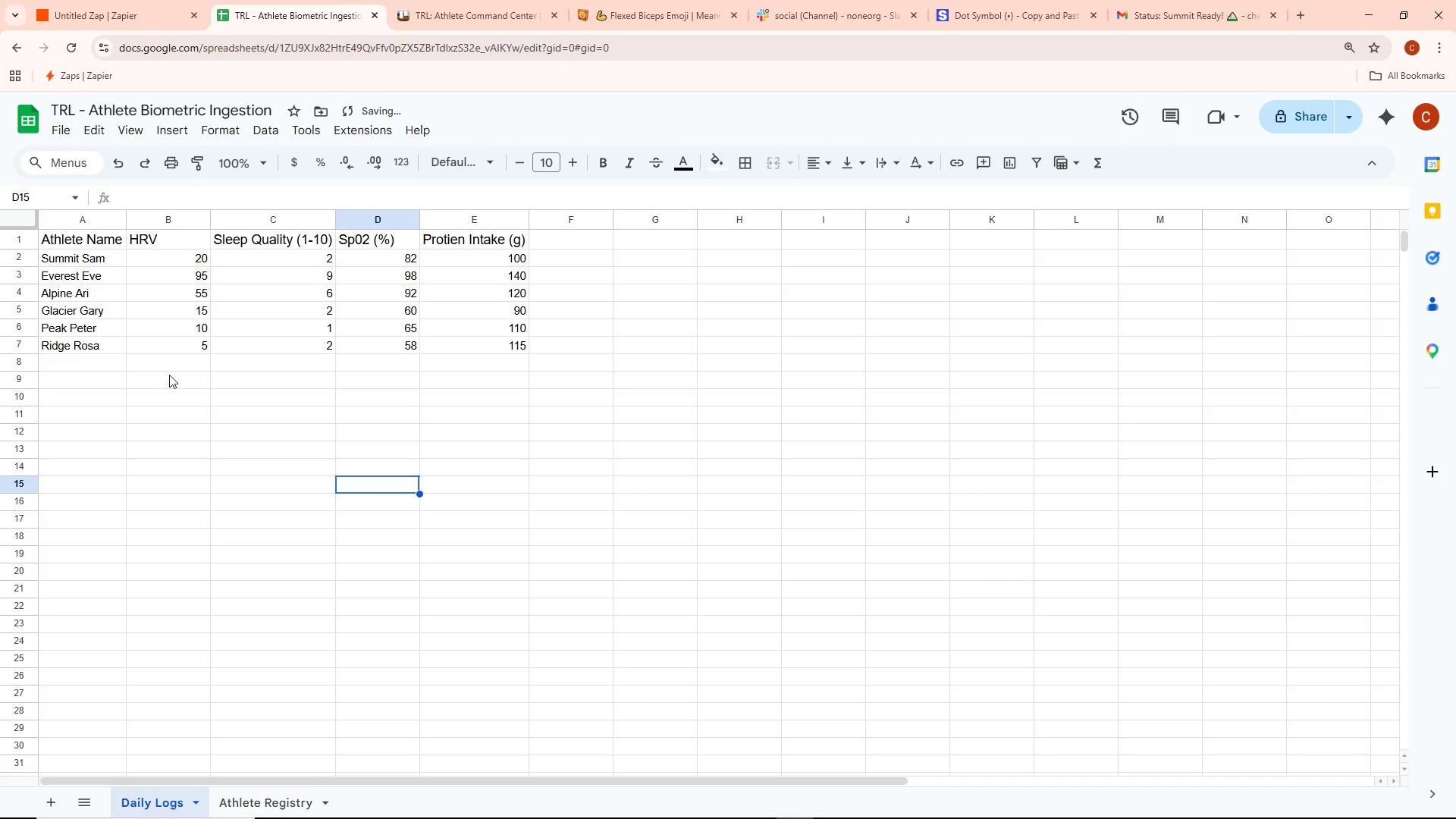 
left_click([105, 0])
 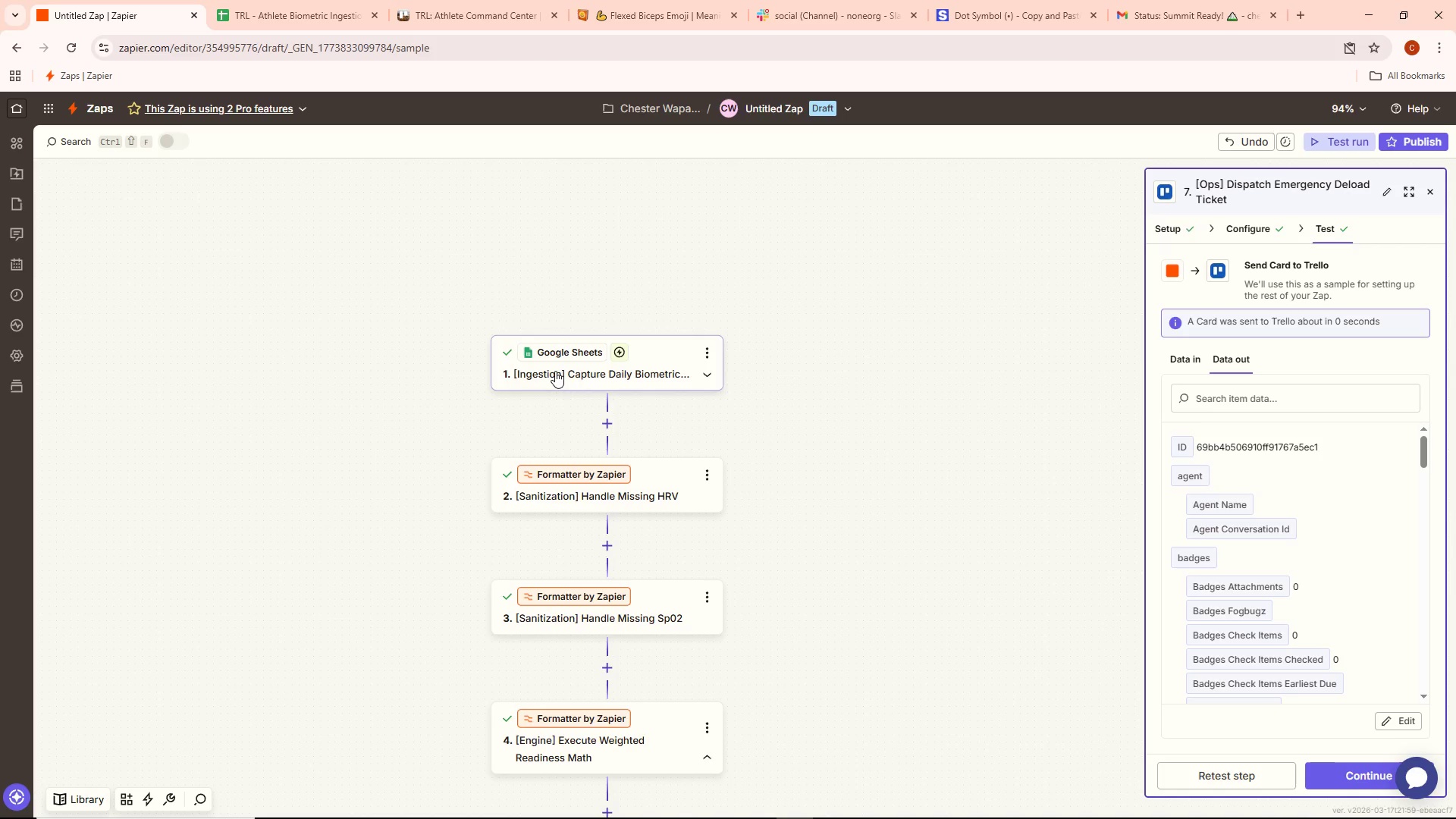 
double_click([555, 371])
 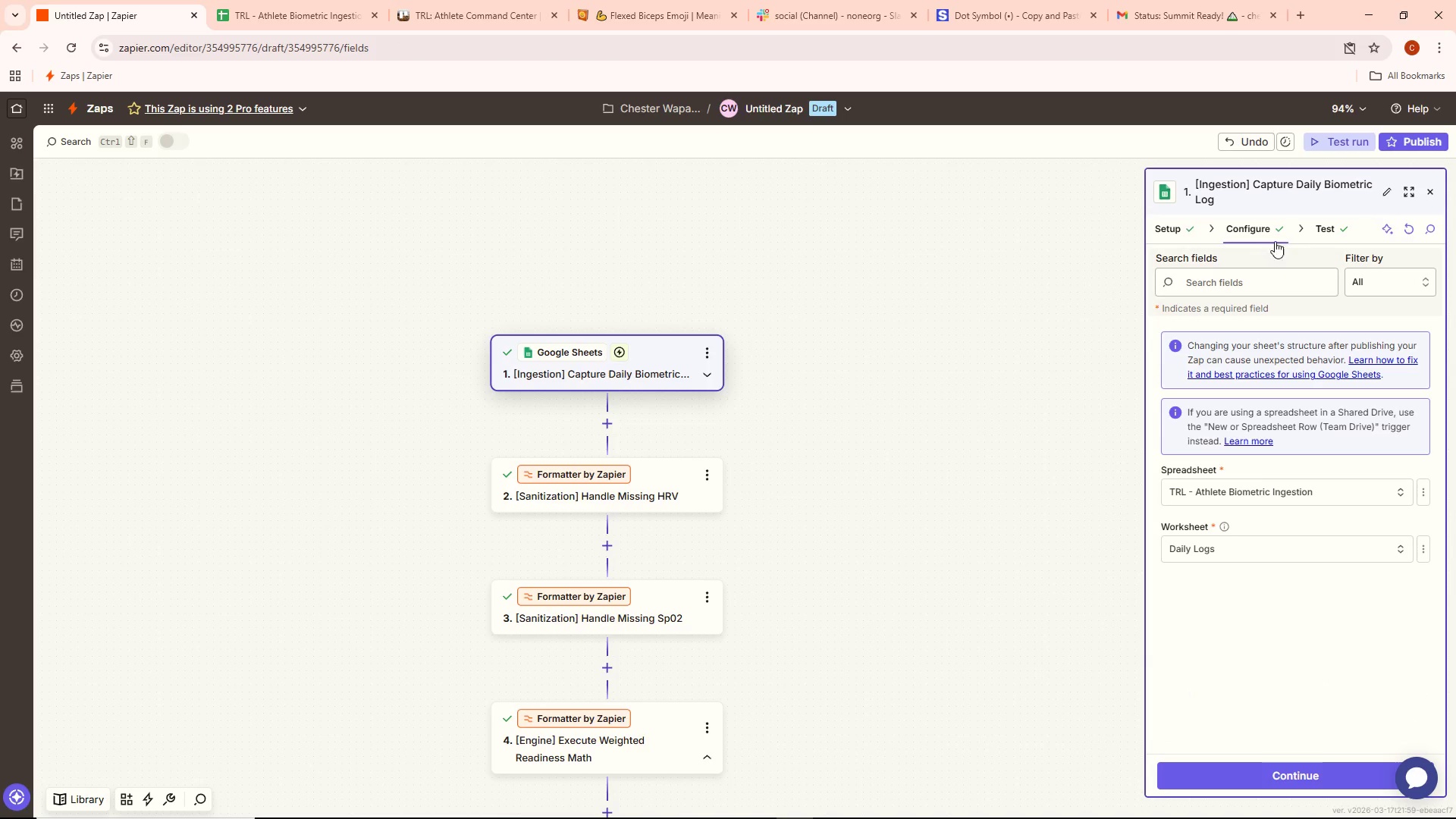 
left_click([1329, 234])
 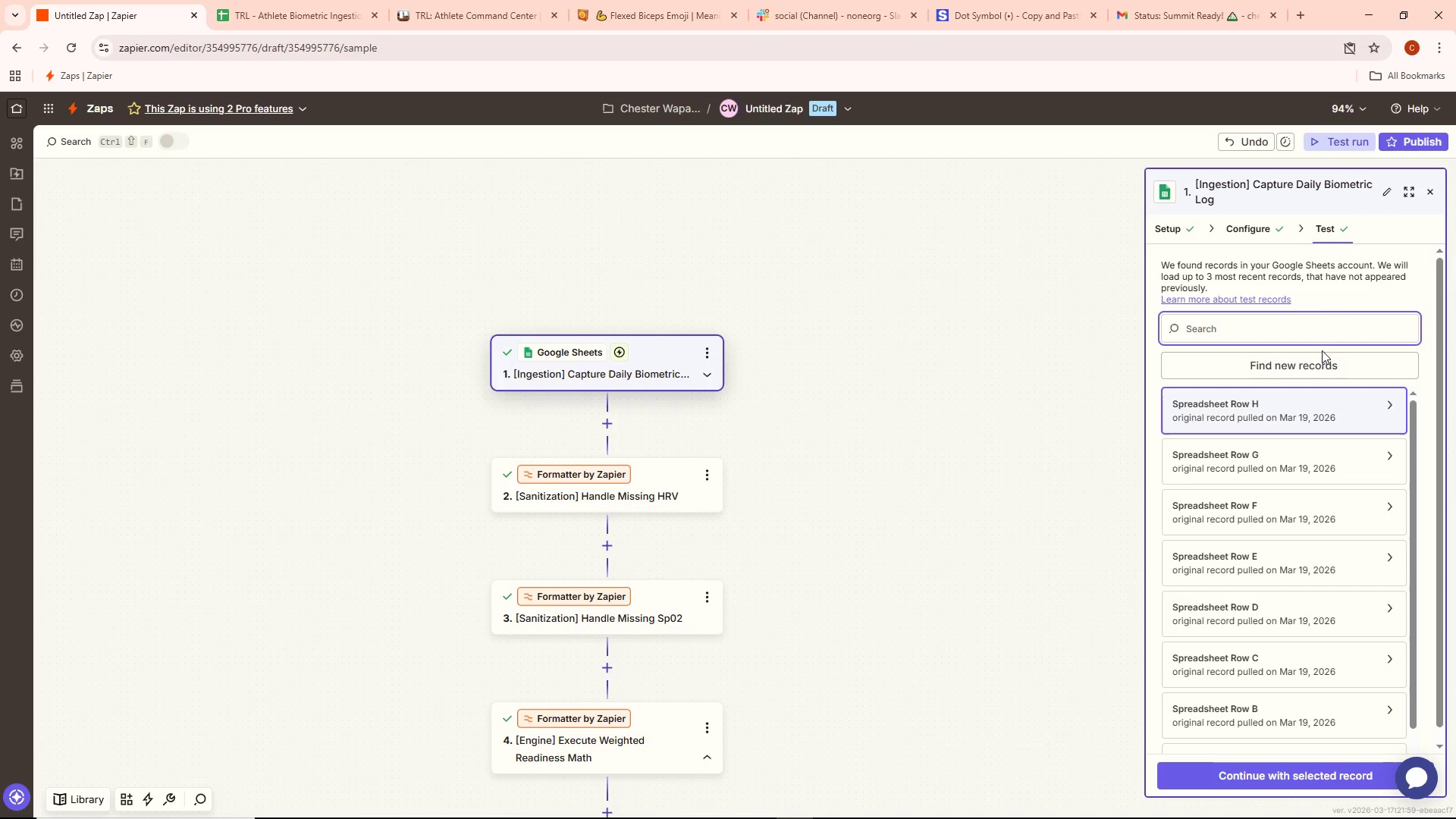 
left_click([1320, 358])
 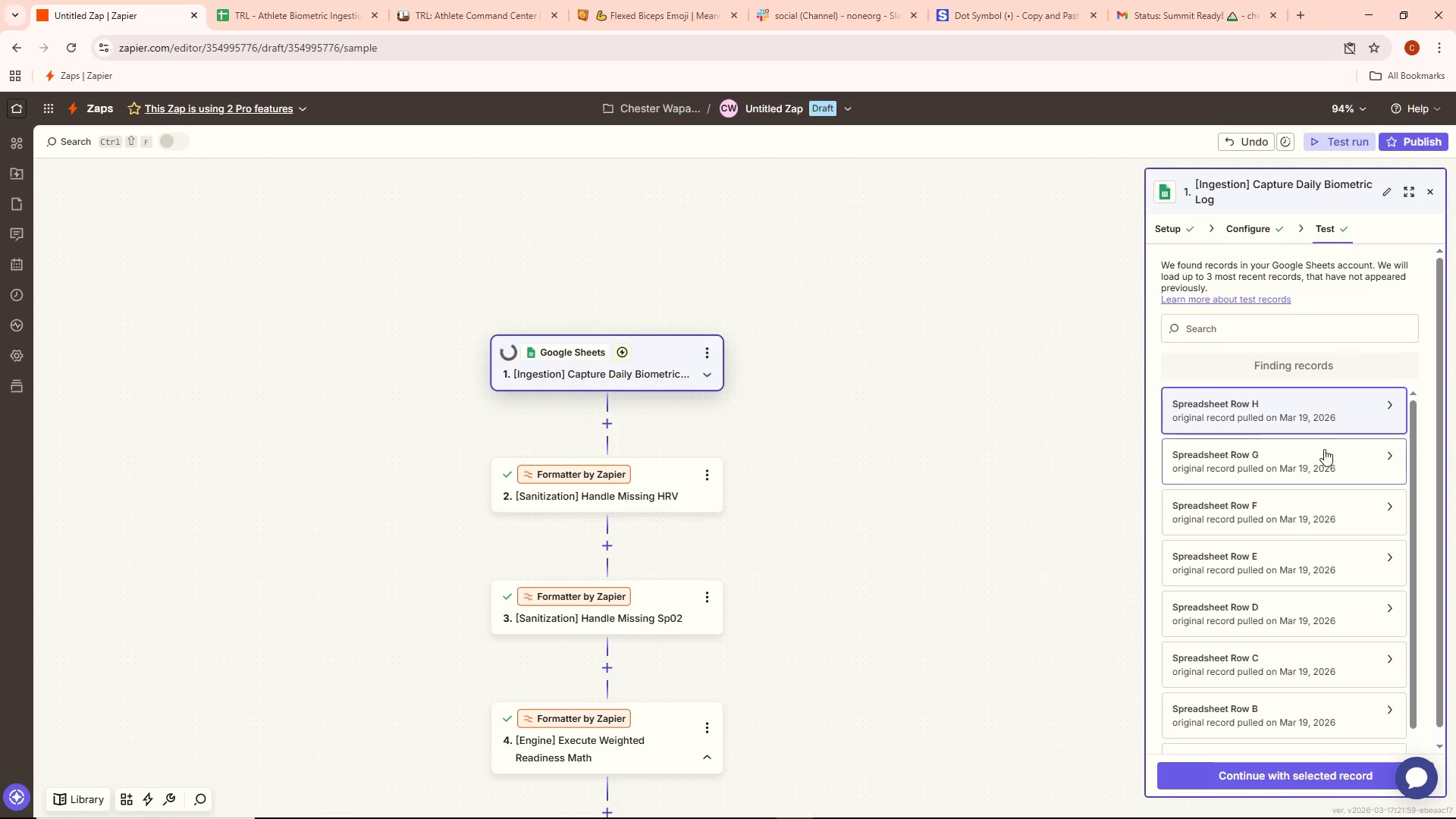 
left_click([1345, 403])
 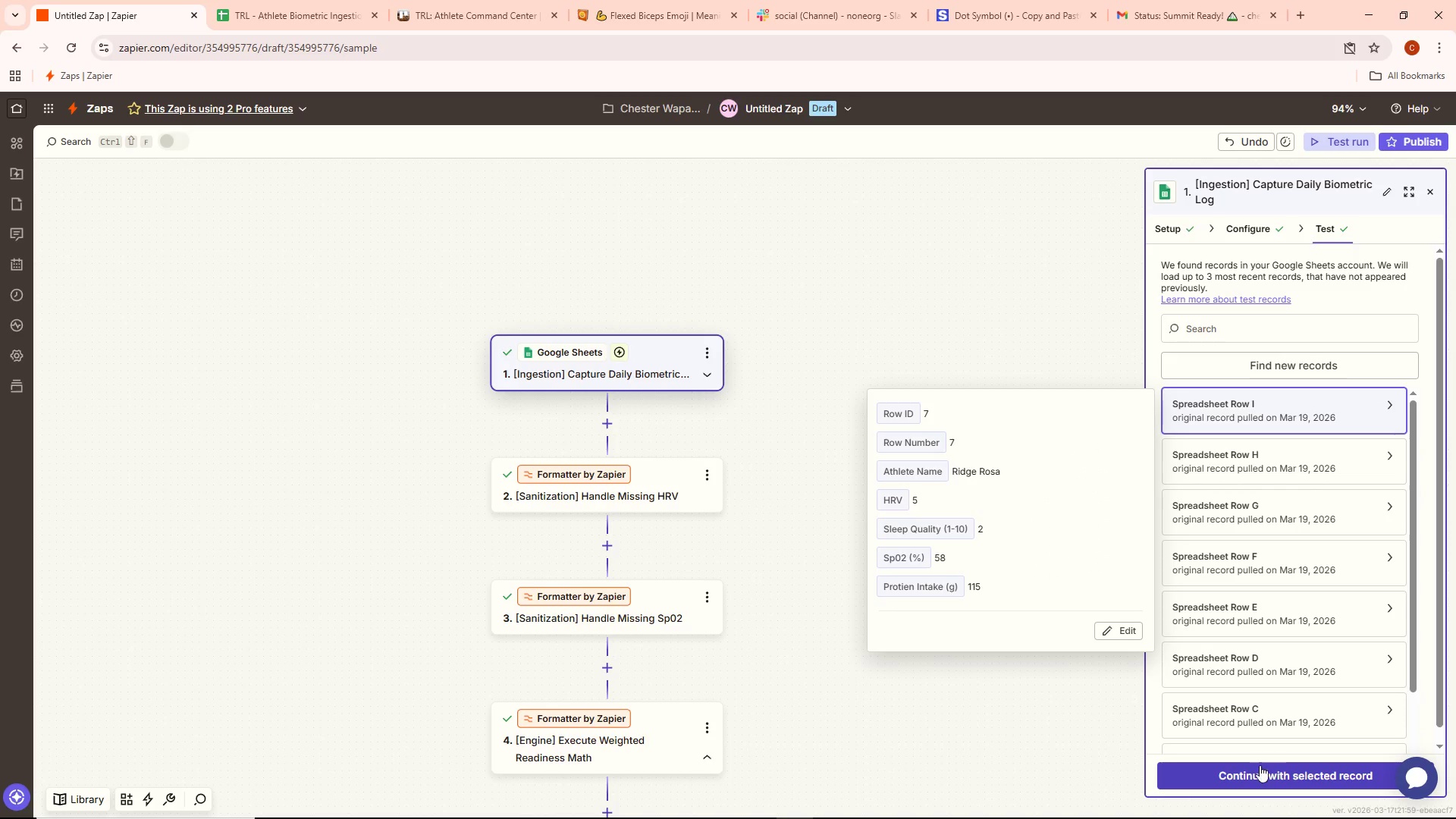 
left_click([1259, 766])
 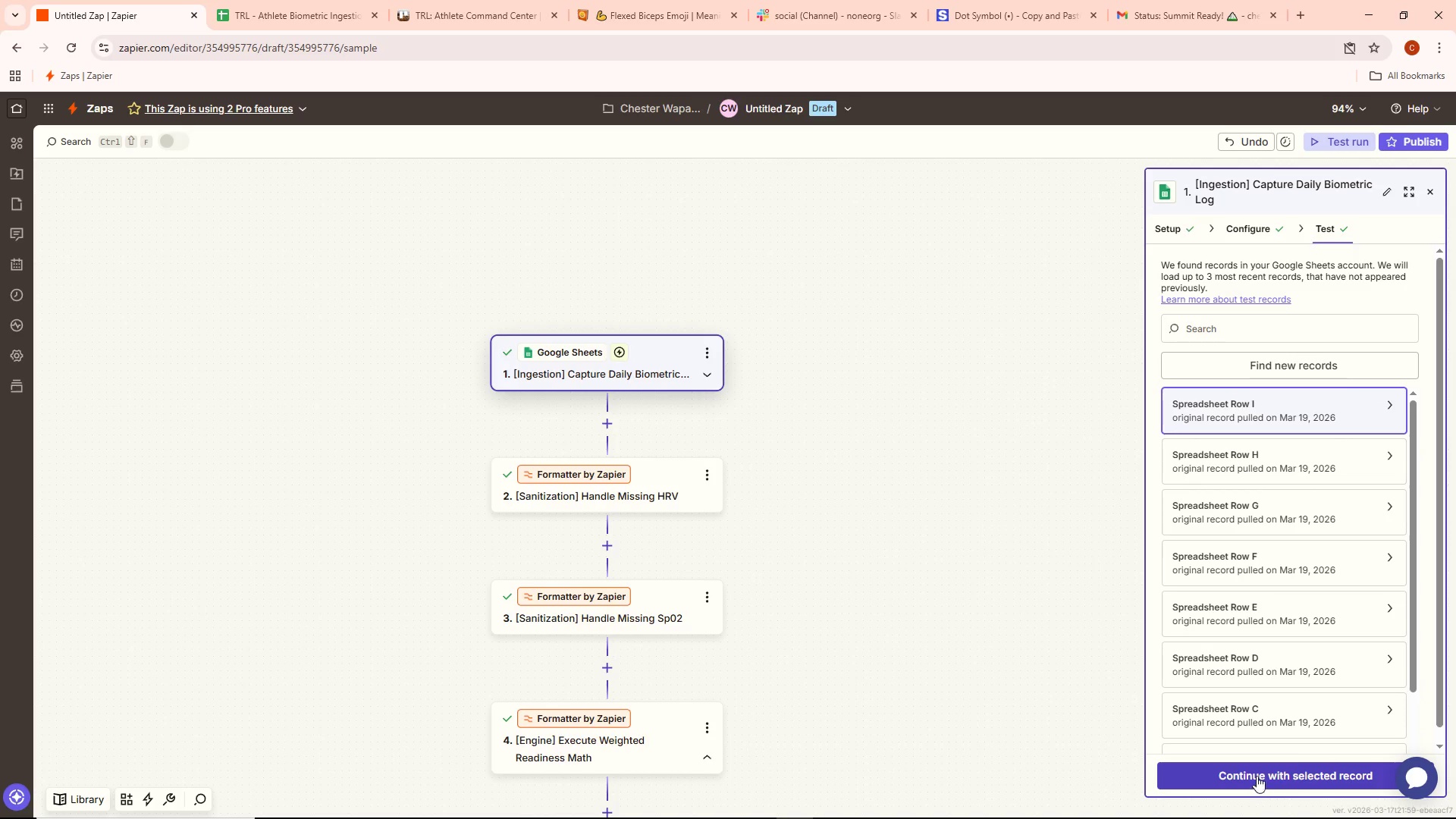 
left_click([1257, 774])
 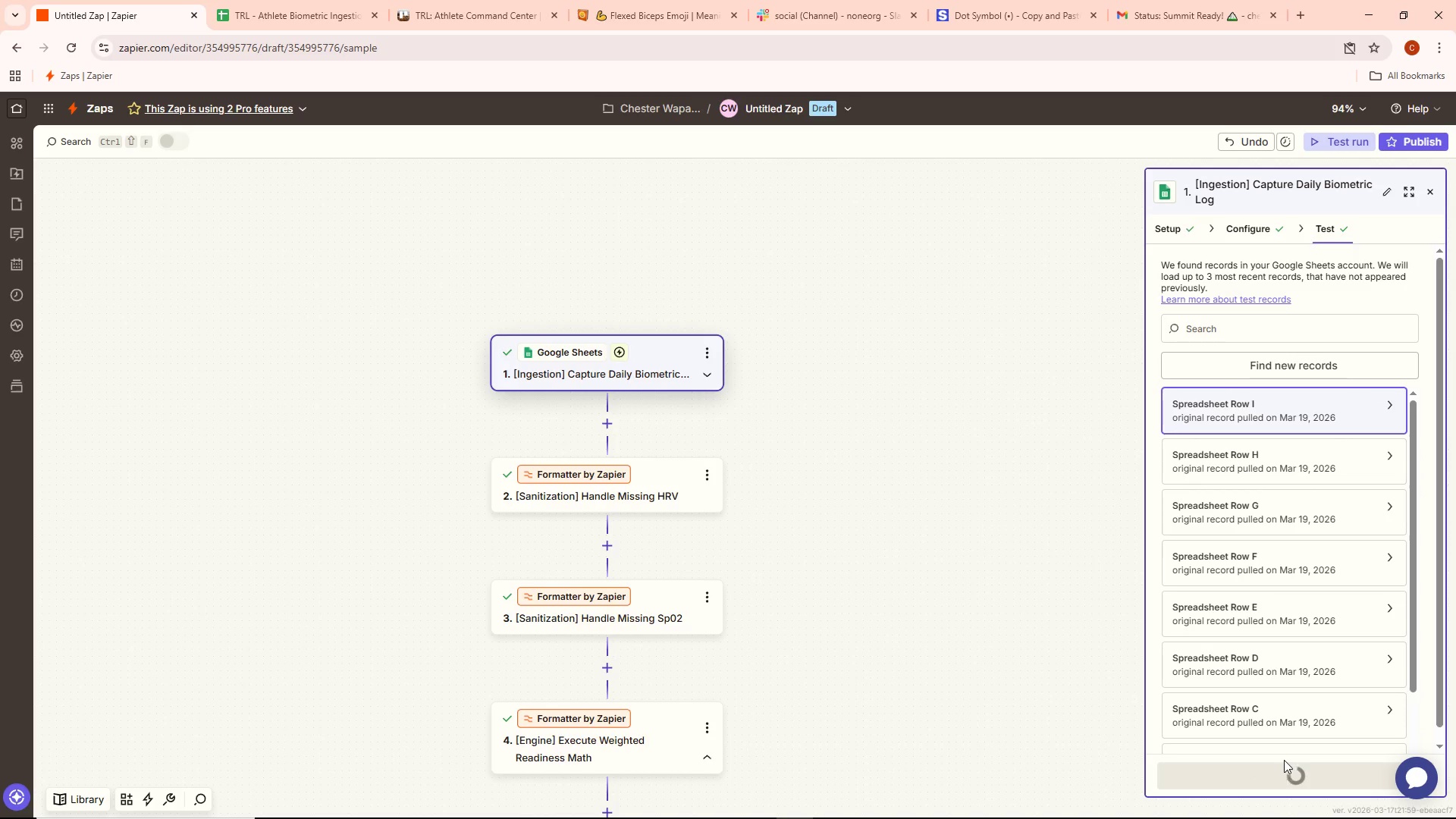 
left_click([1282, 767])
 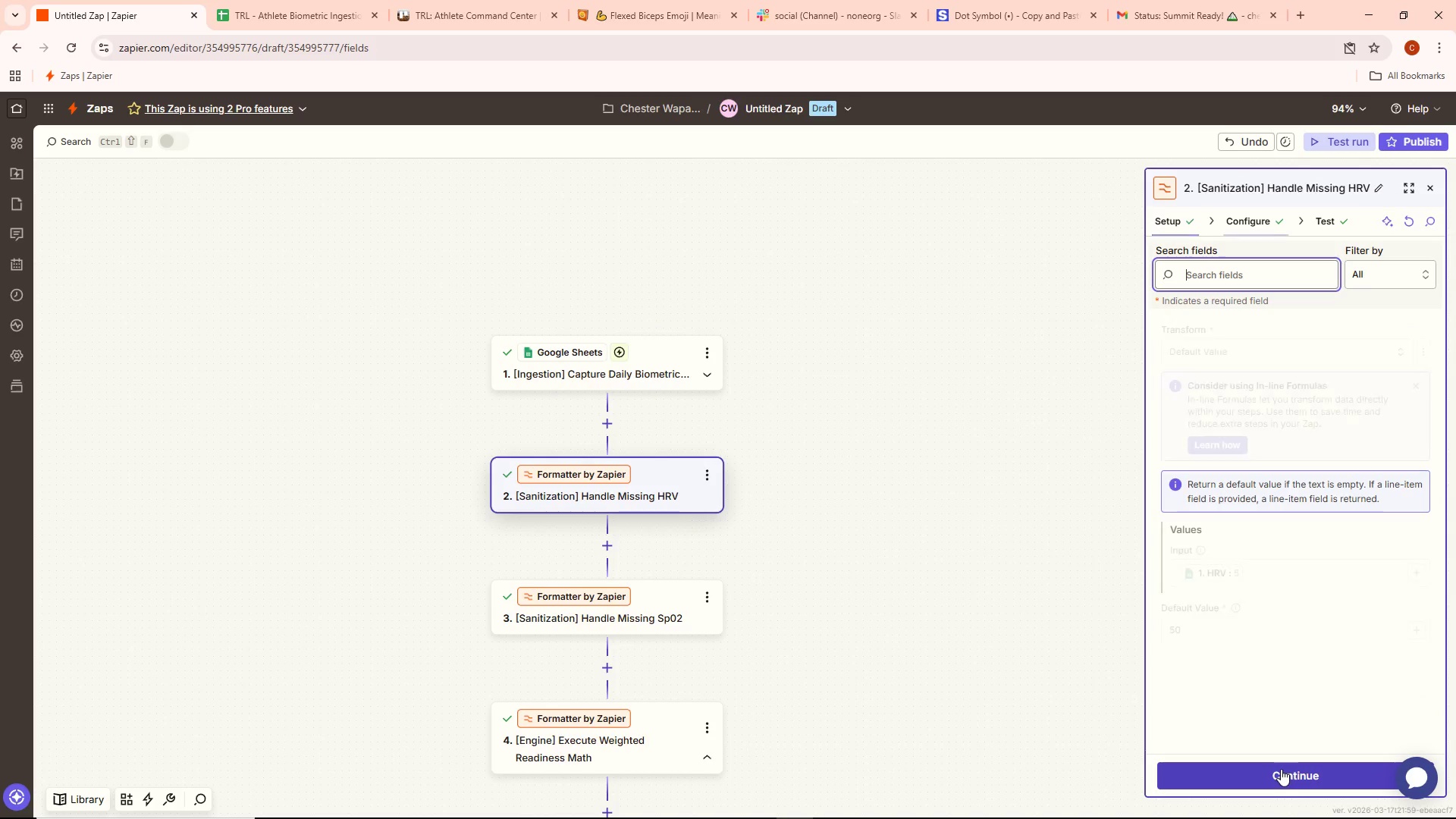 
left_click([1281, 769])
 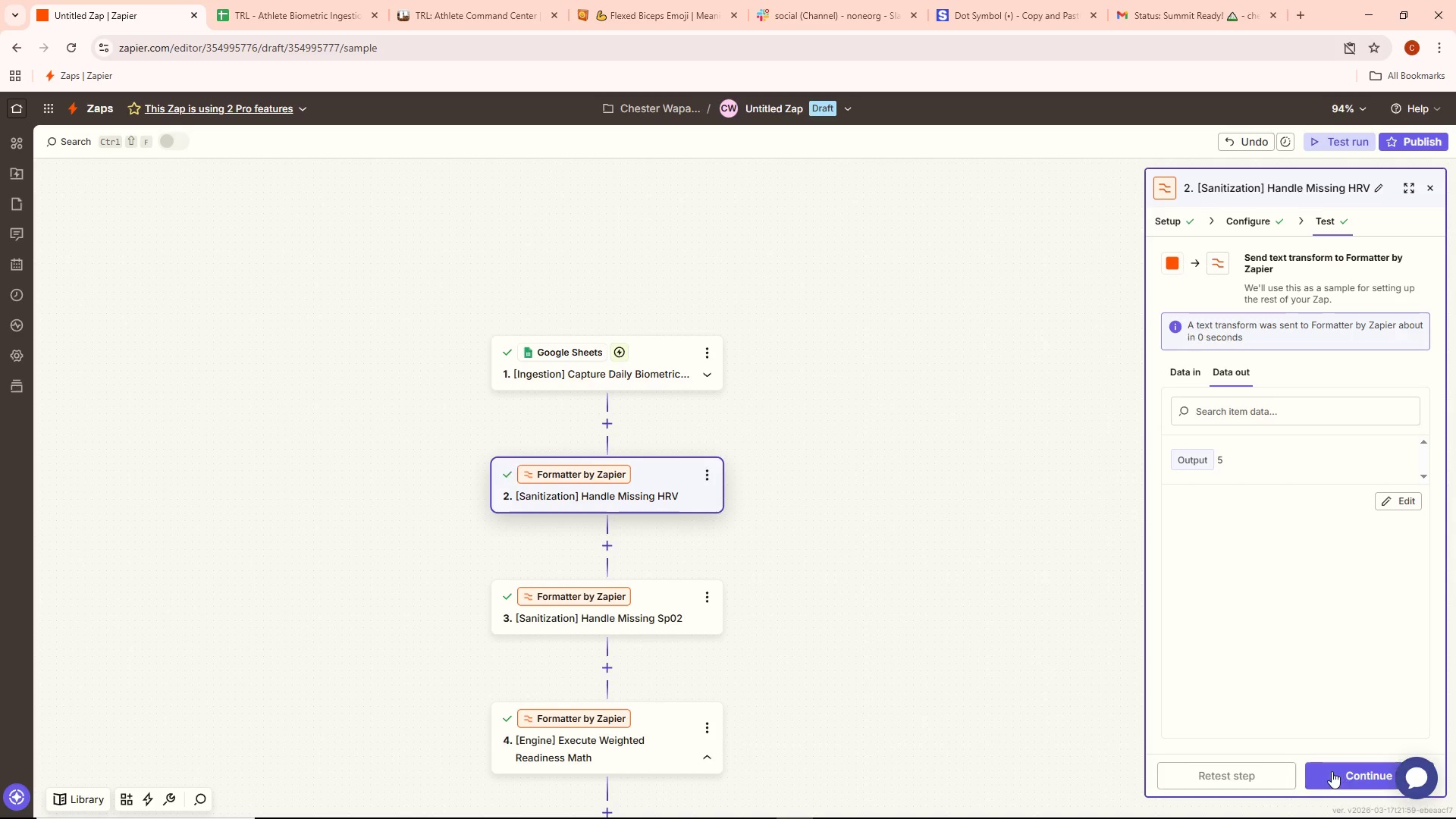 
left_click([1338, 774])
 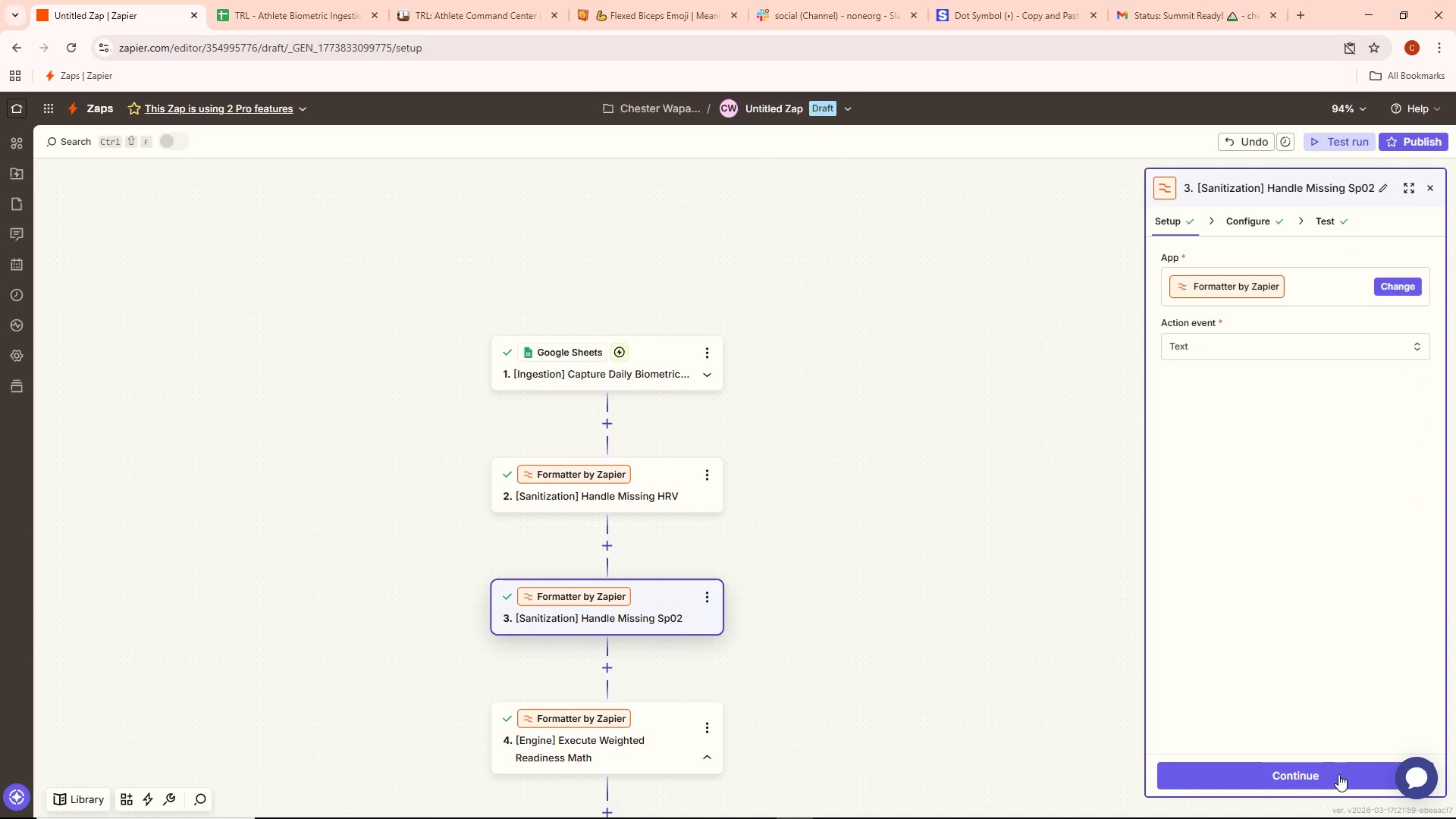 
double_click([1338, 774])
 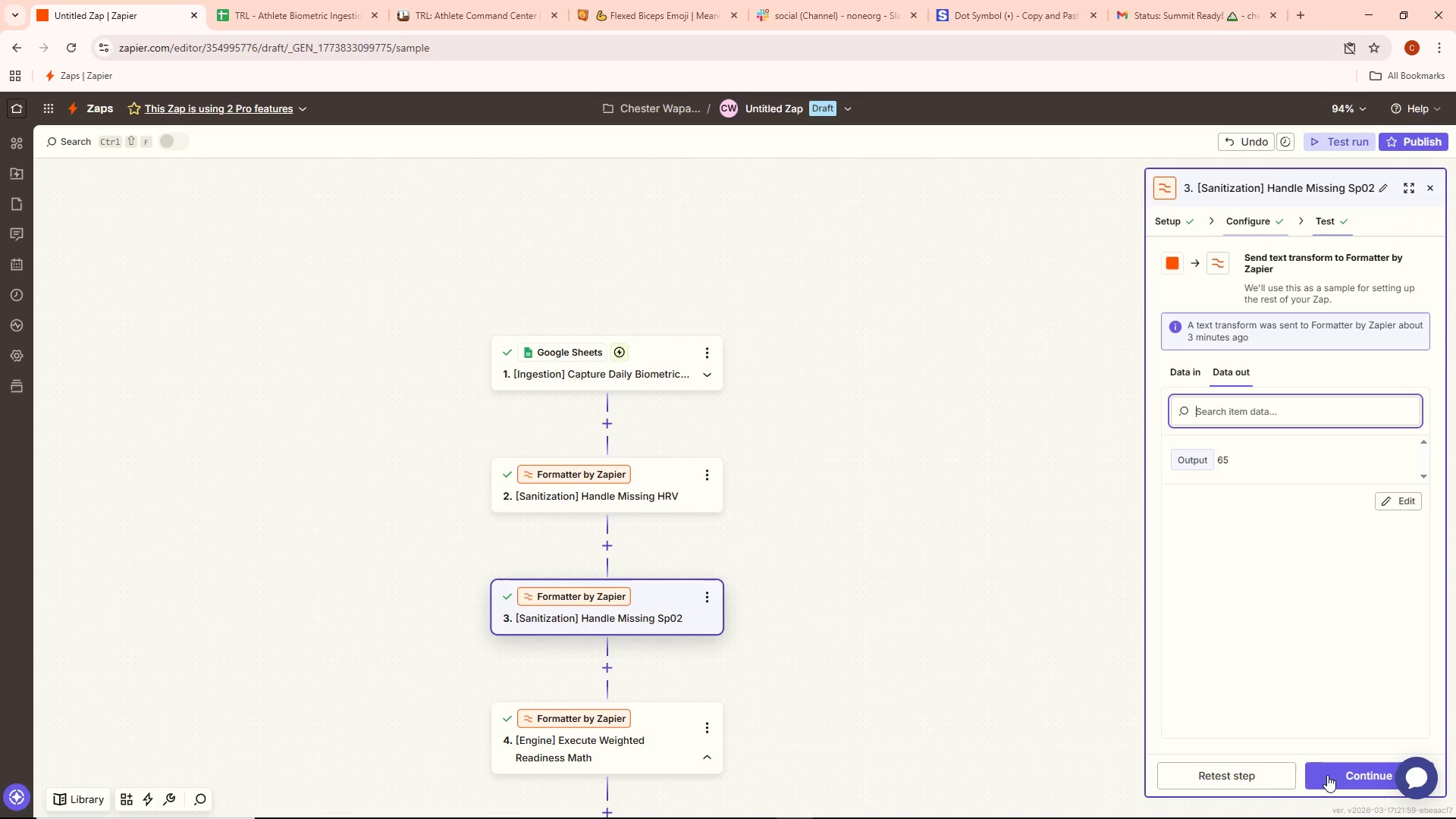 
left_click([1275, 779])
 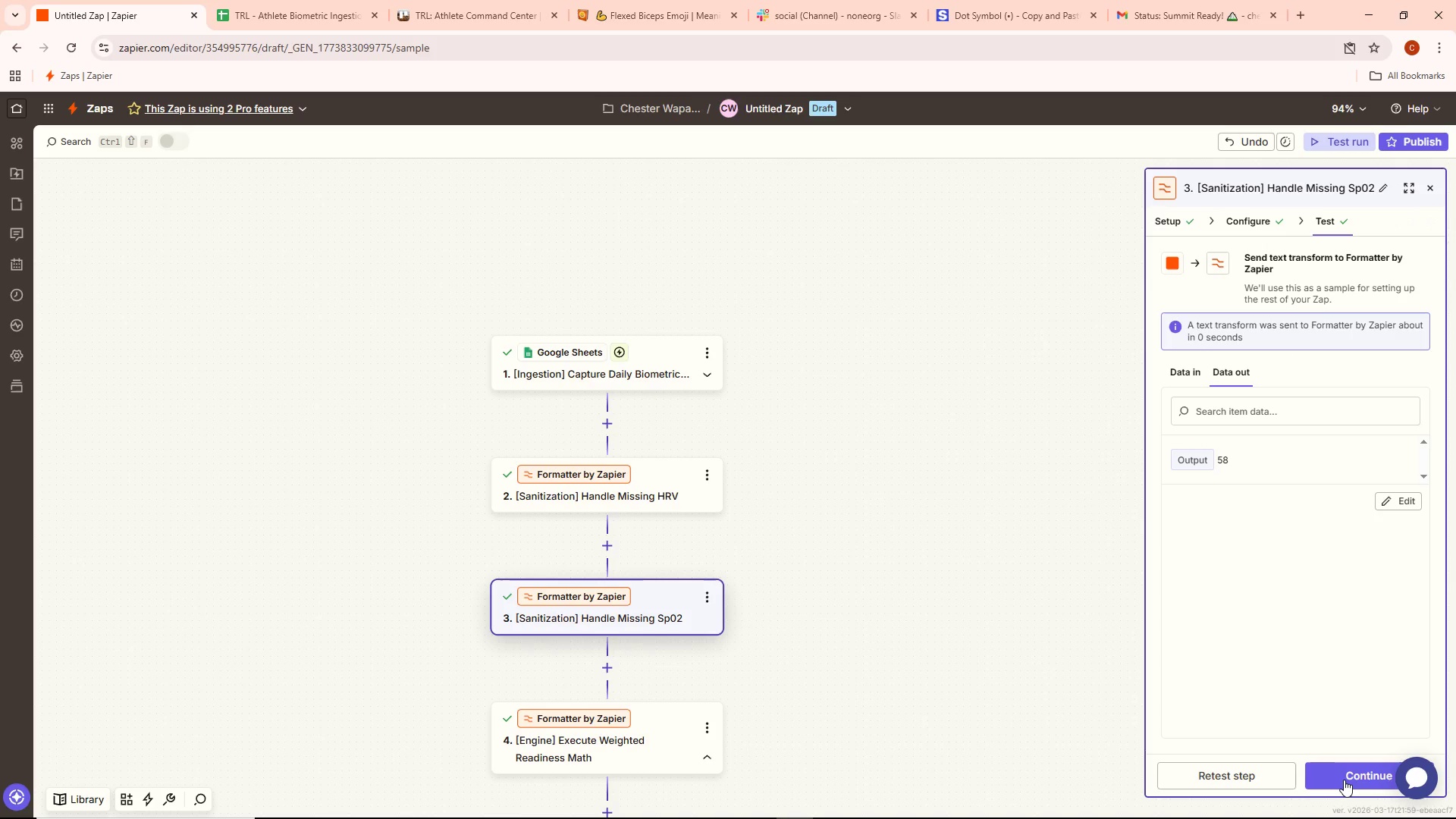 
double_click([1345, 778])
 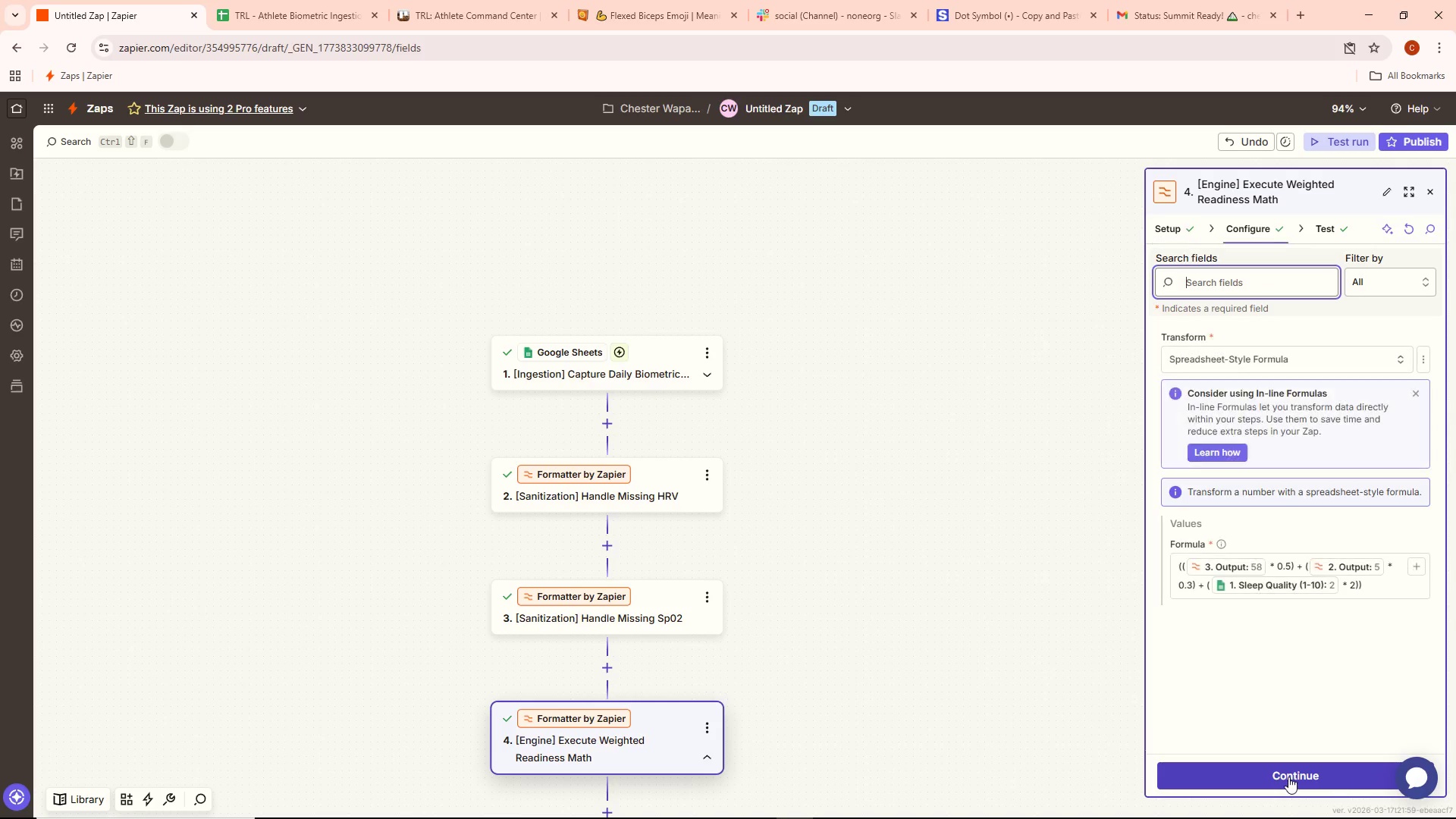 
left_click([1285, 777])
 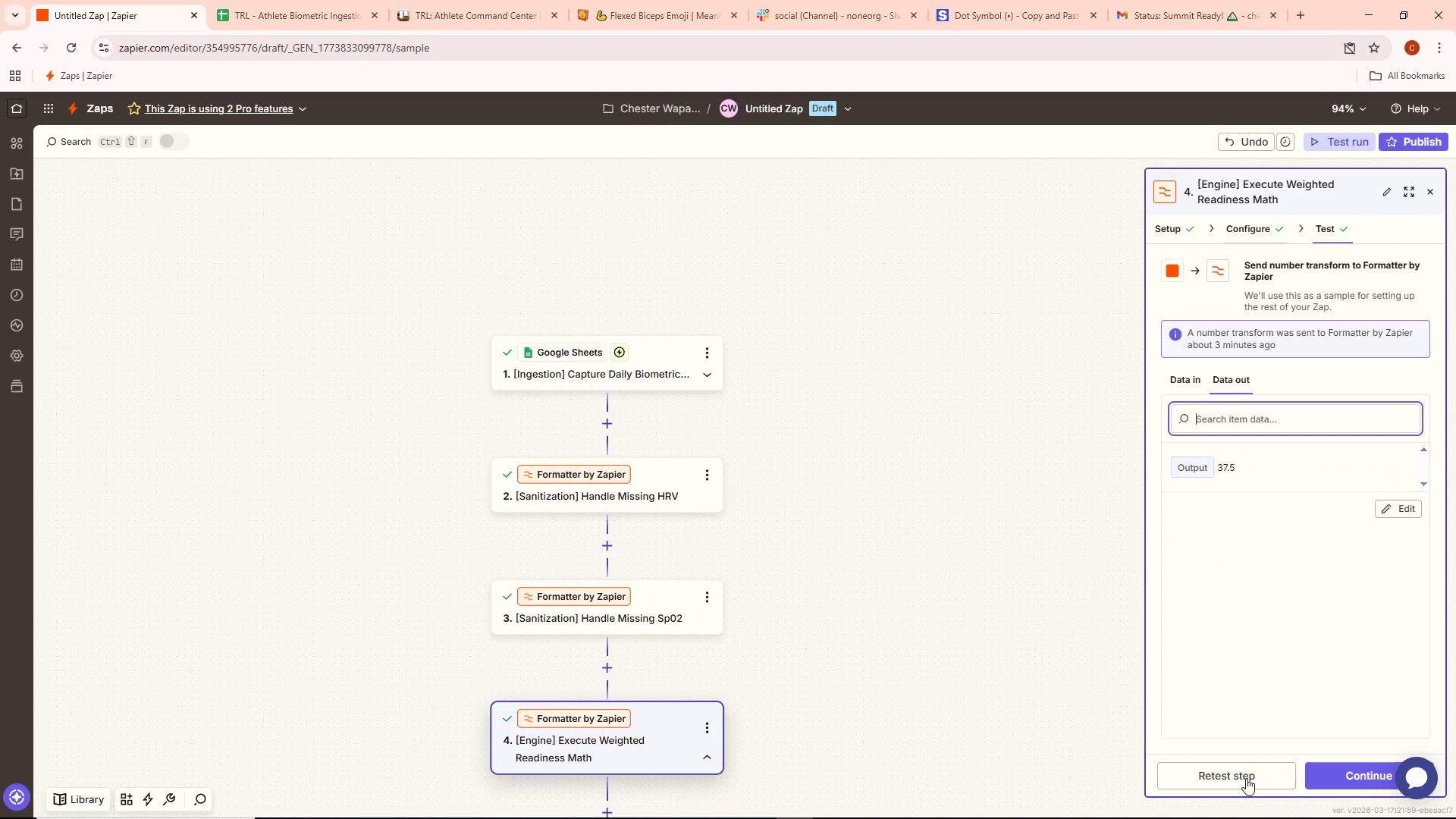 
left_click([1246, 778])
 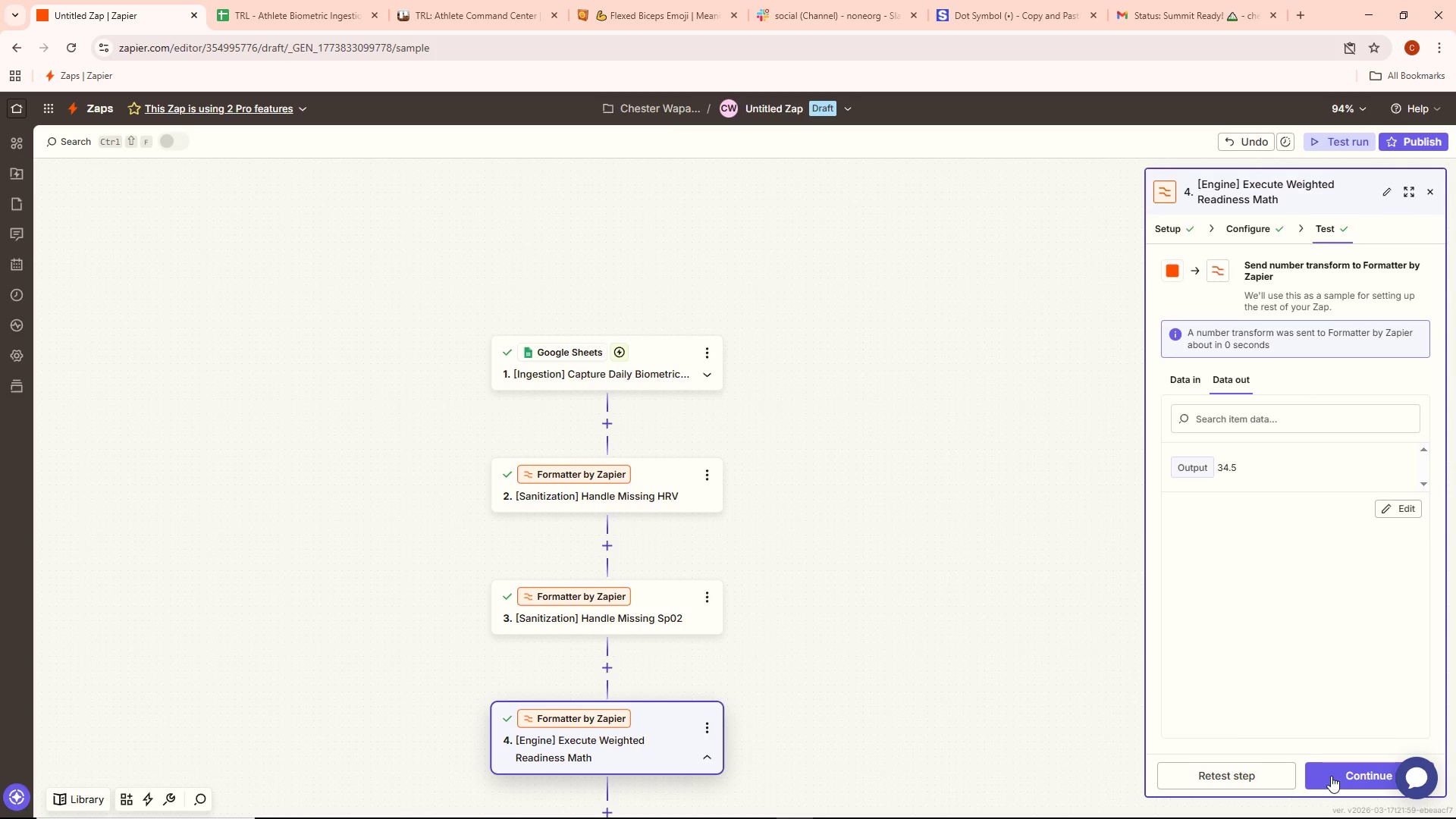 
double_click([1333, 778])
 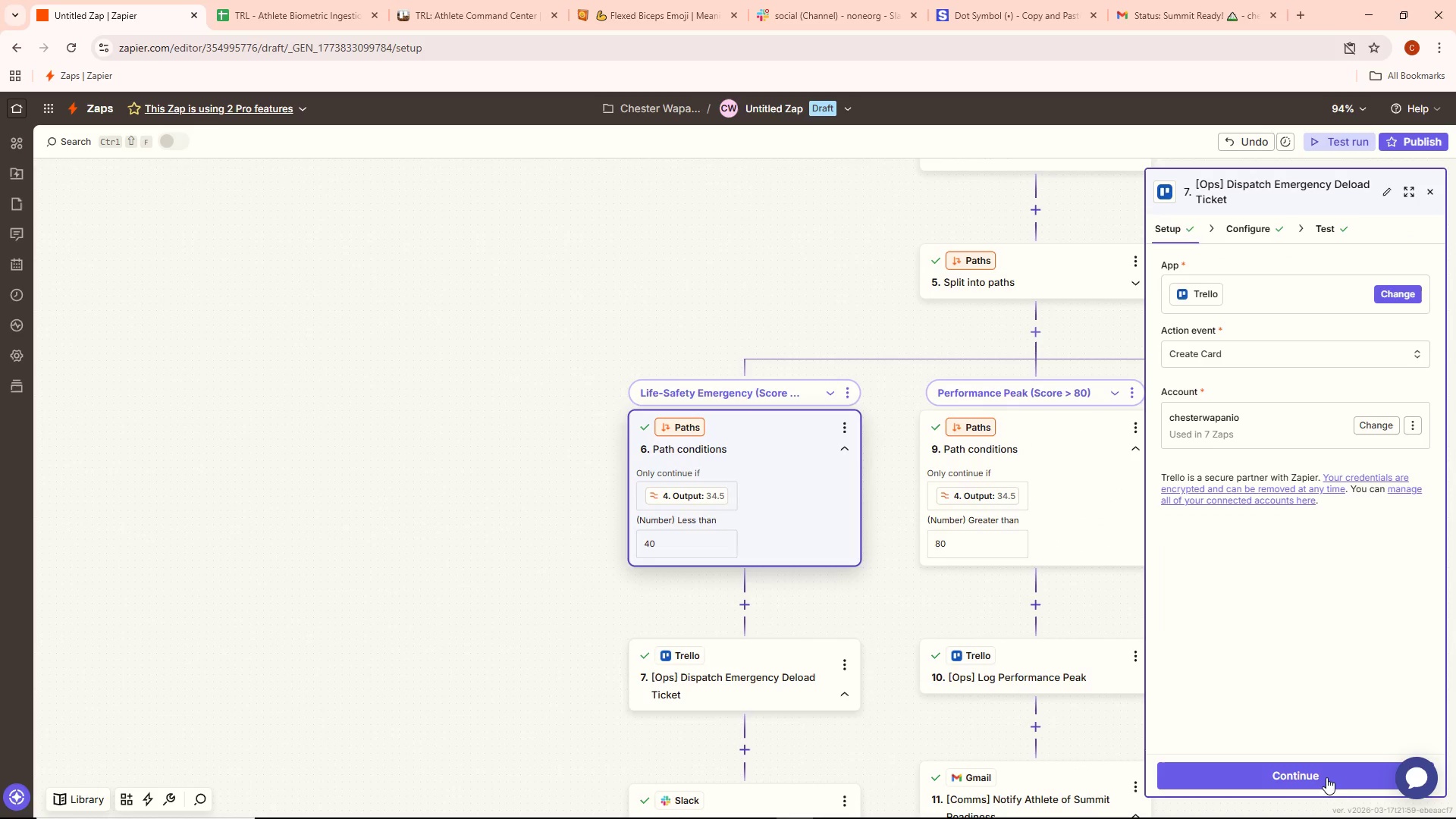 
left_click([1323, 775])
 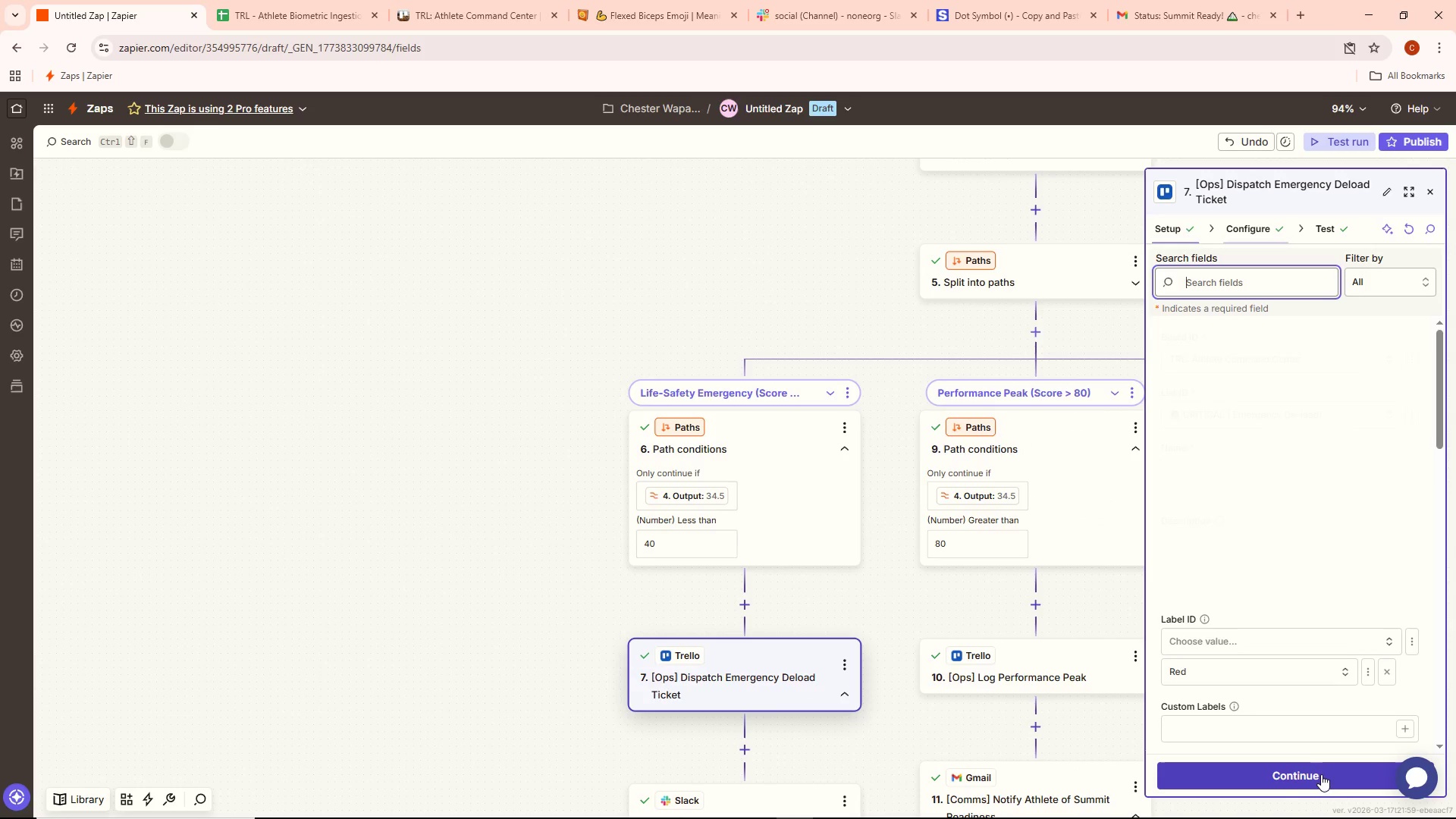 
left_click([1297, 775])
 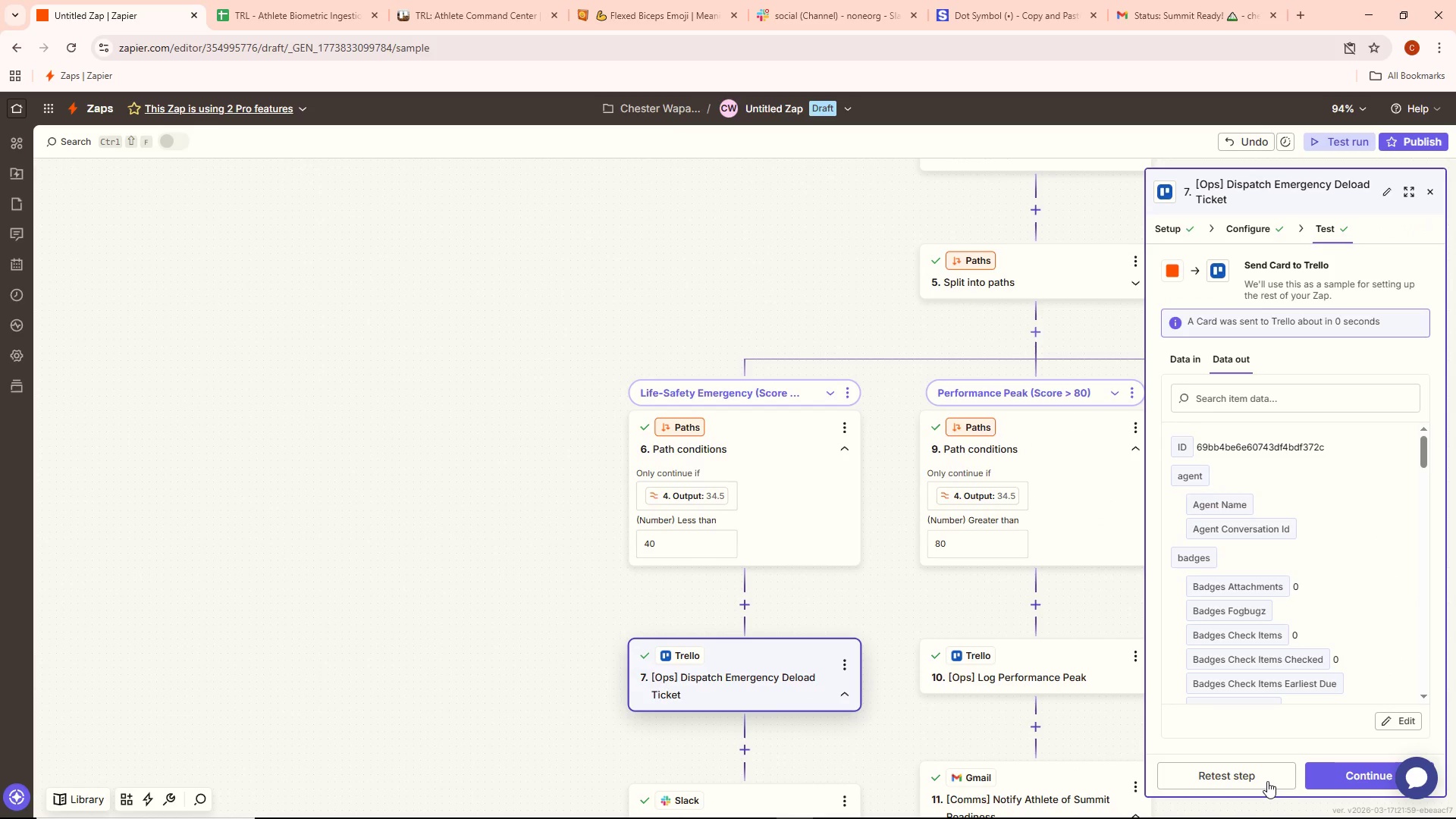 
wait(8.0)
 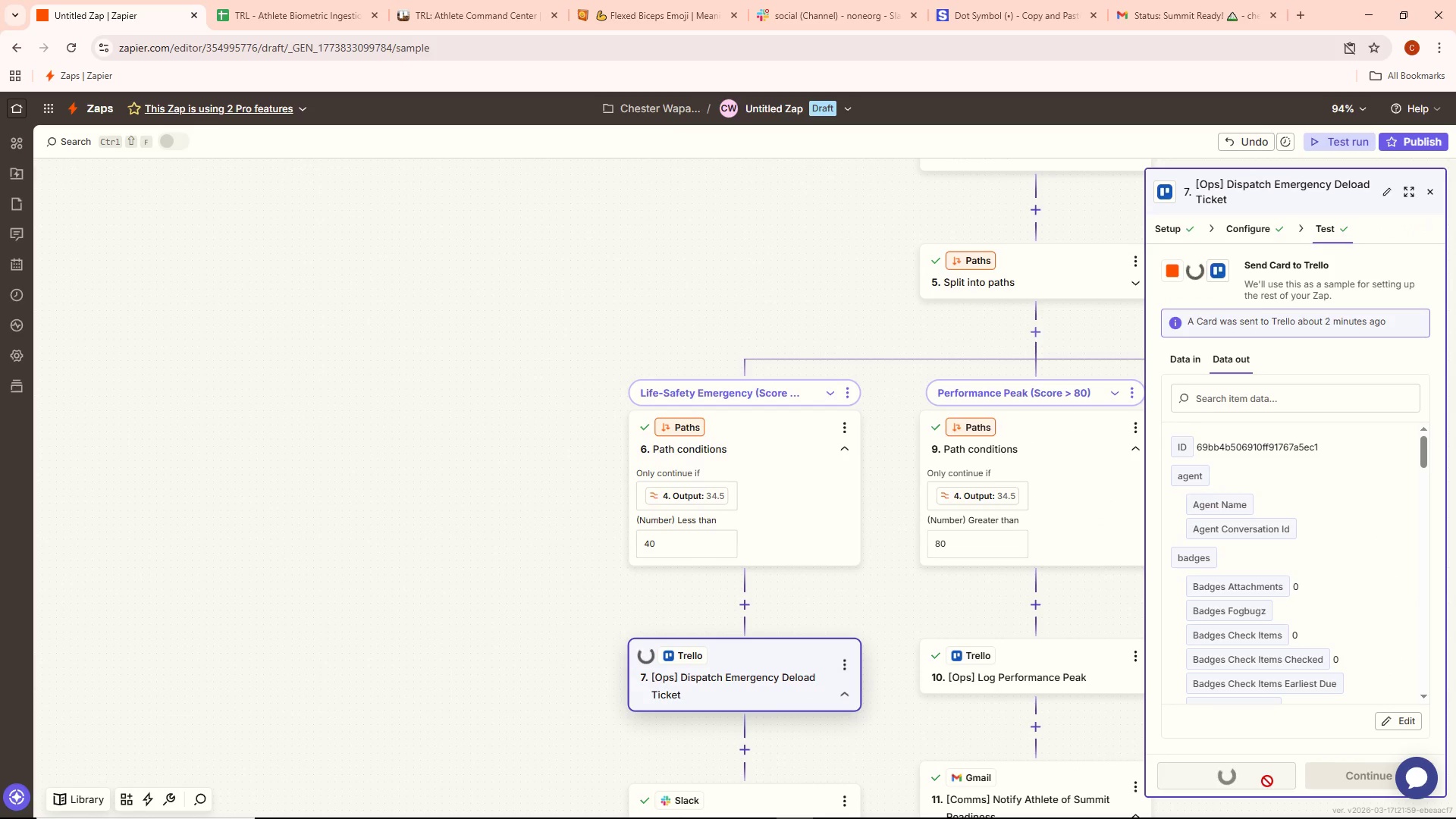 
left_click([422, 0])
 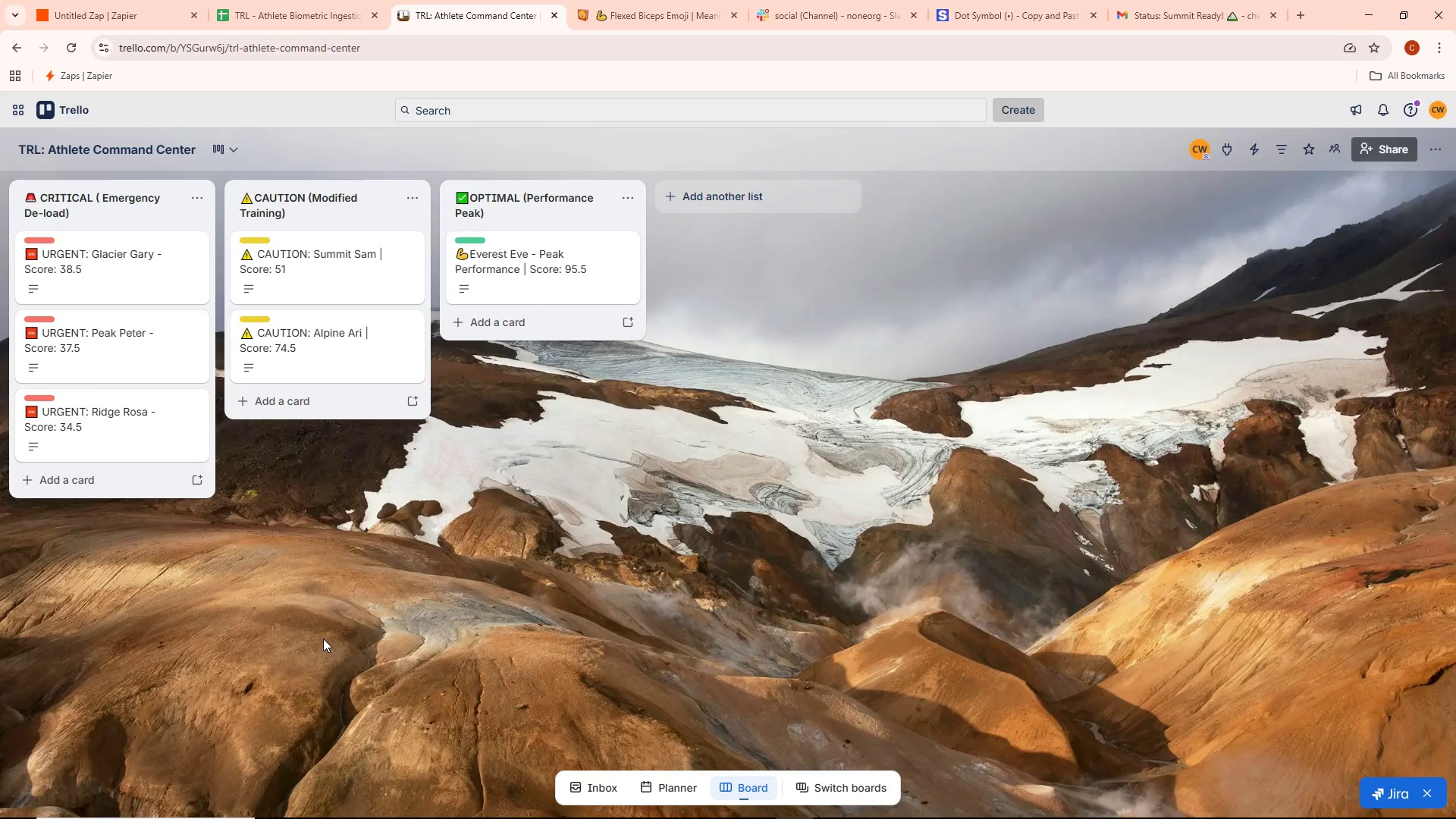 
wait(6.19)
 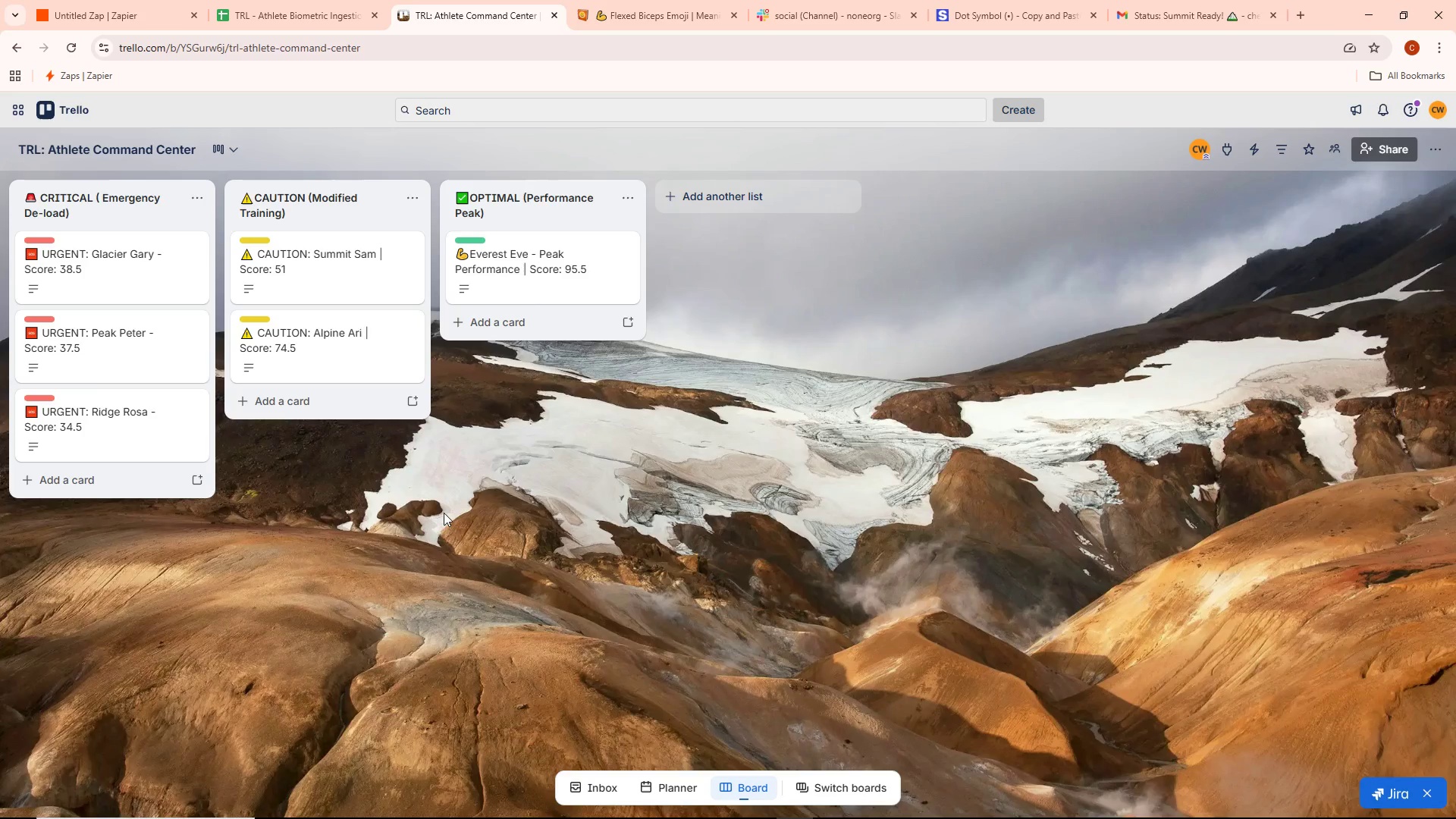 
left_click([673, 0])
 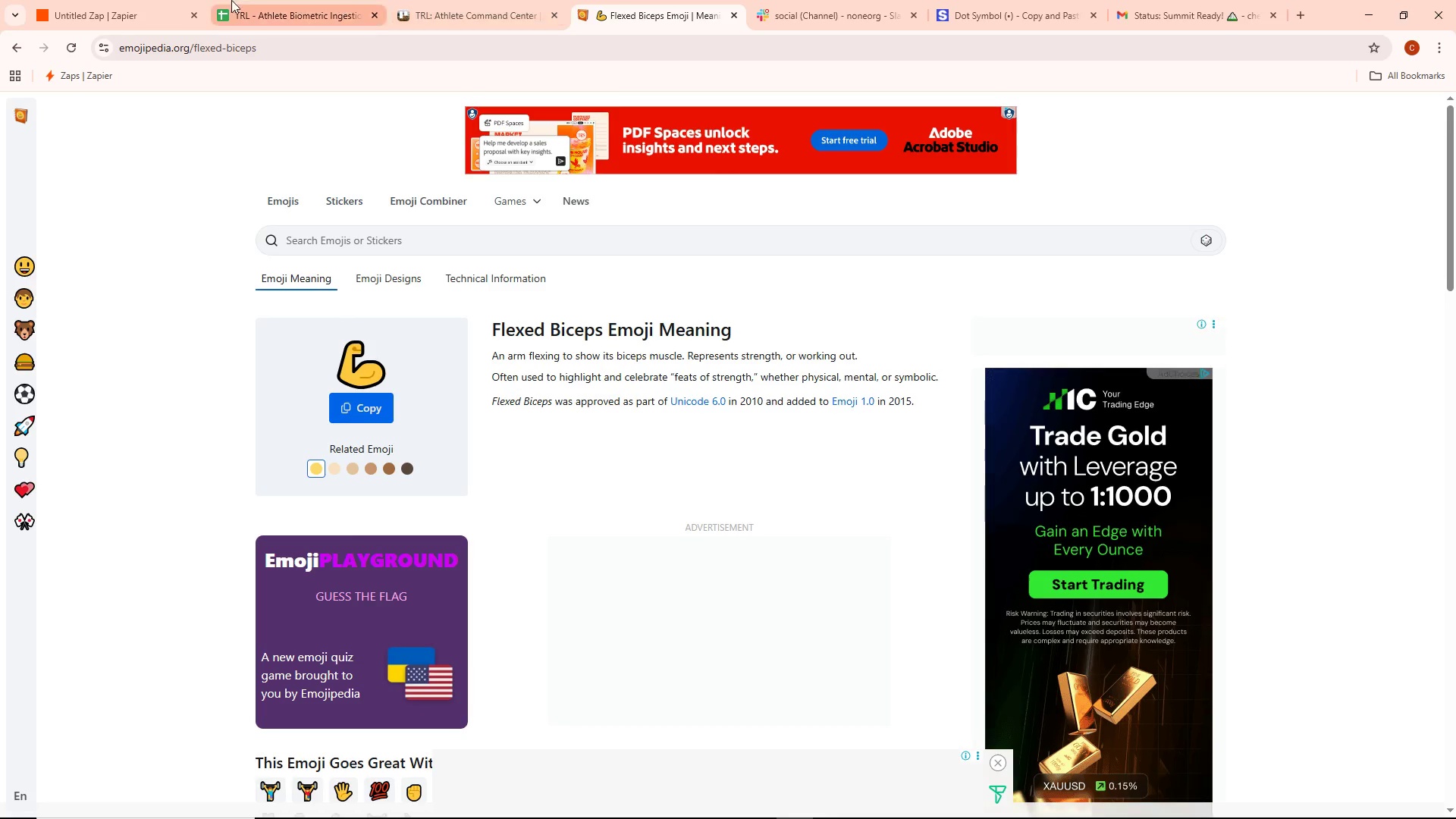 
left_click([120, 6])
 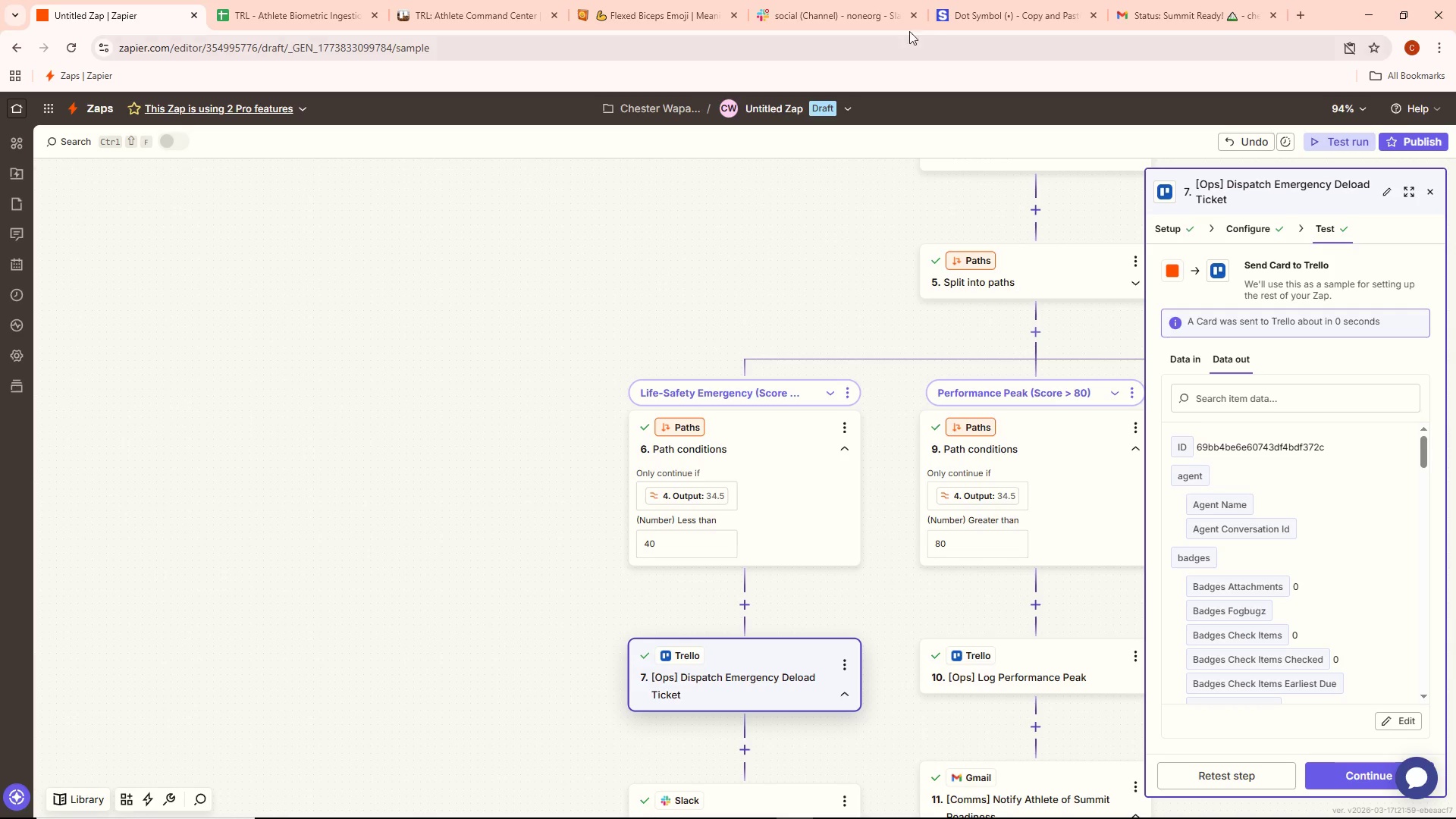 
wait(7.47)
 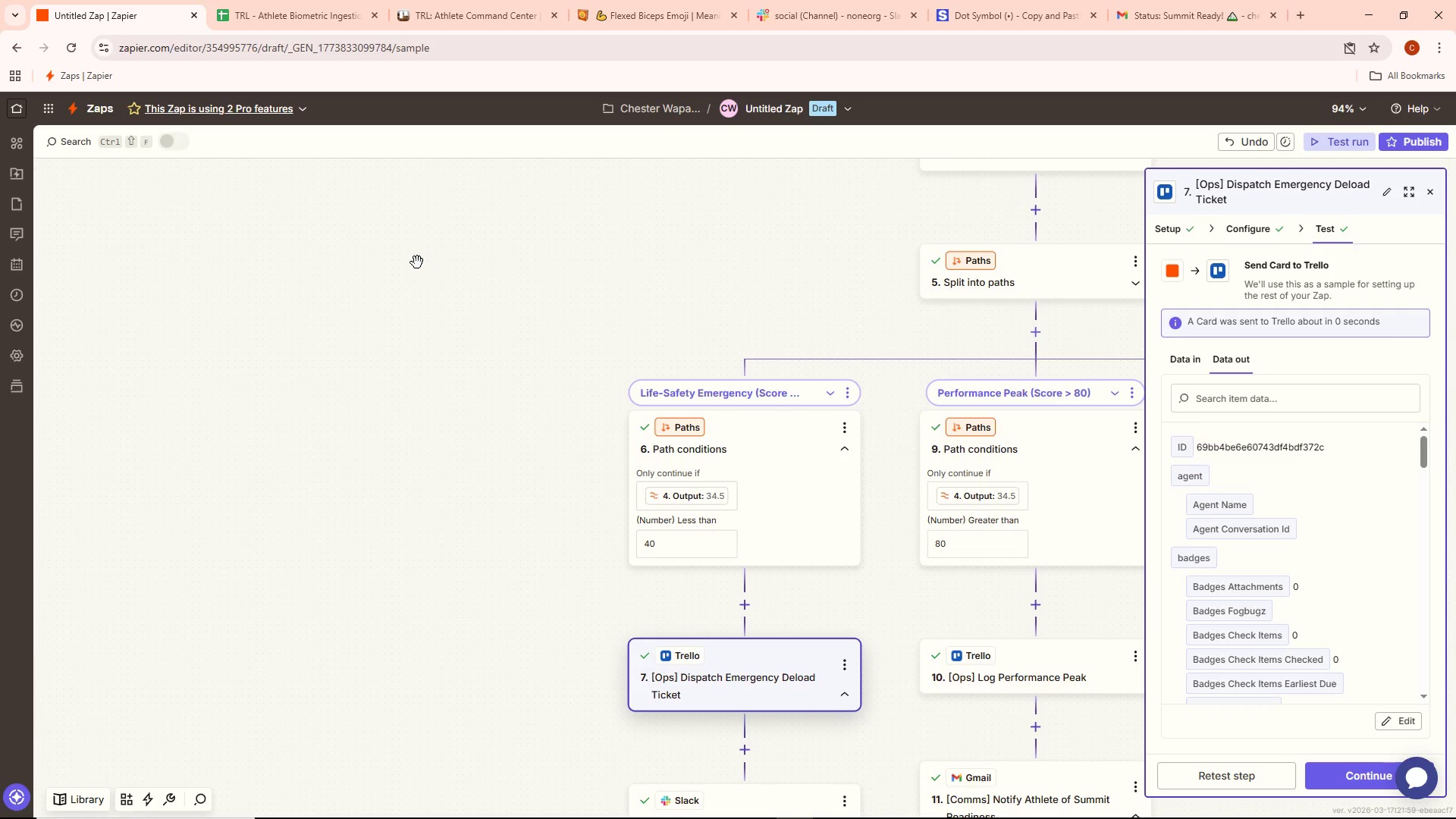 
left_click([288, 9])
 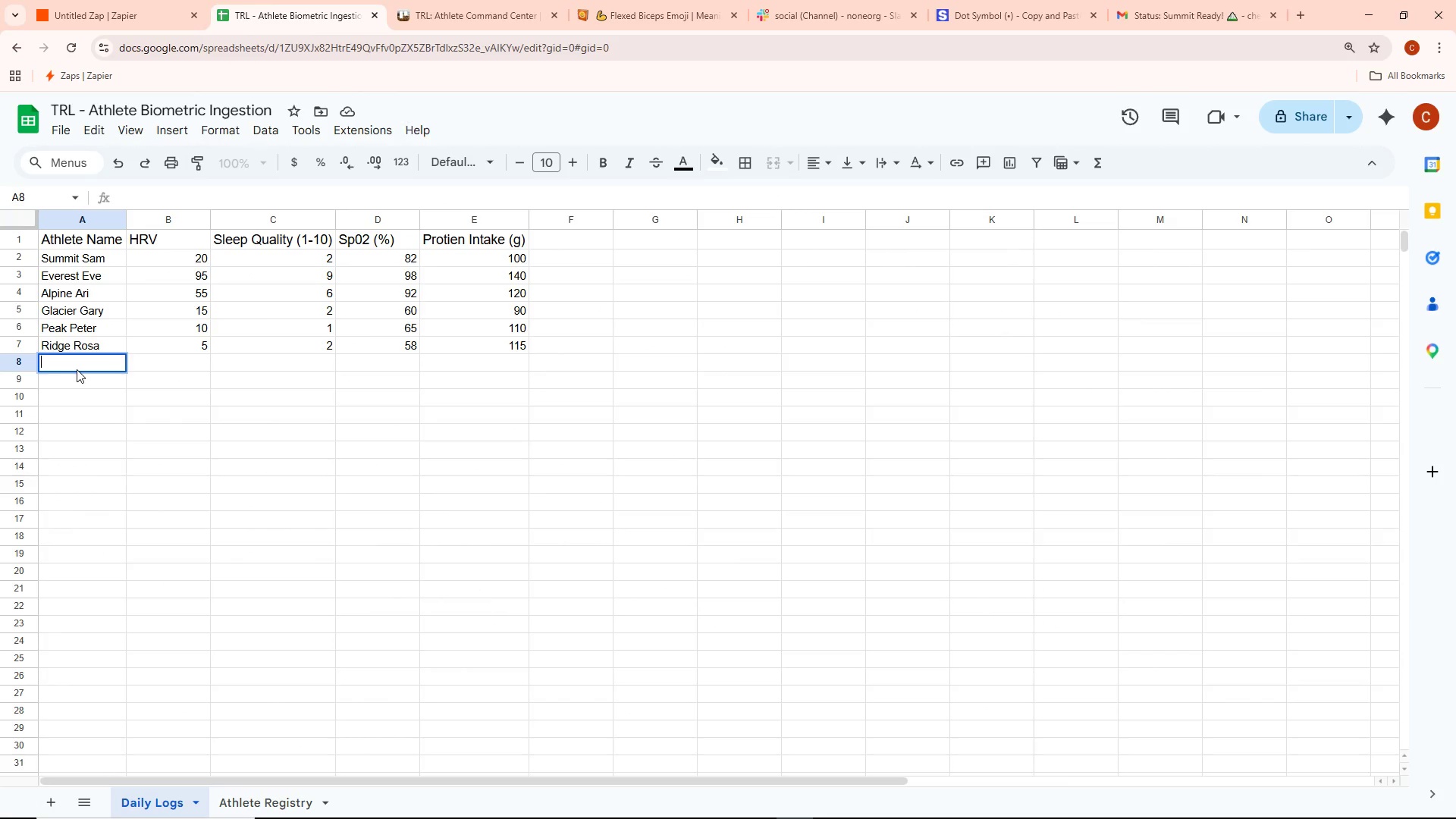 
type(Climvb)
key(Backspace)
key(Backspace)
type(ber)
 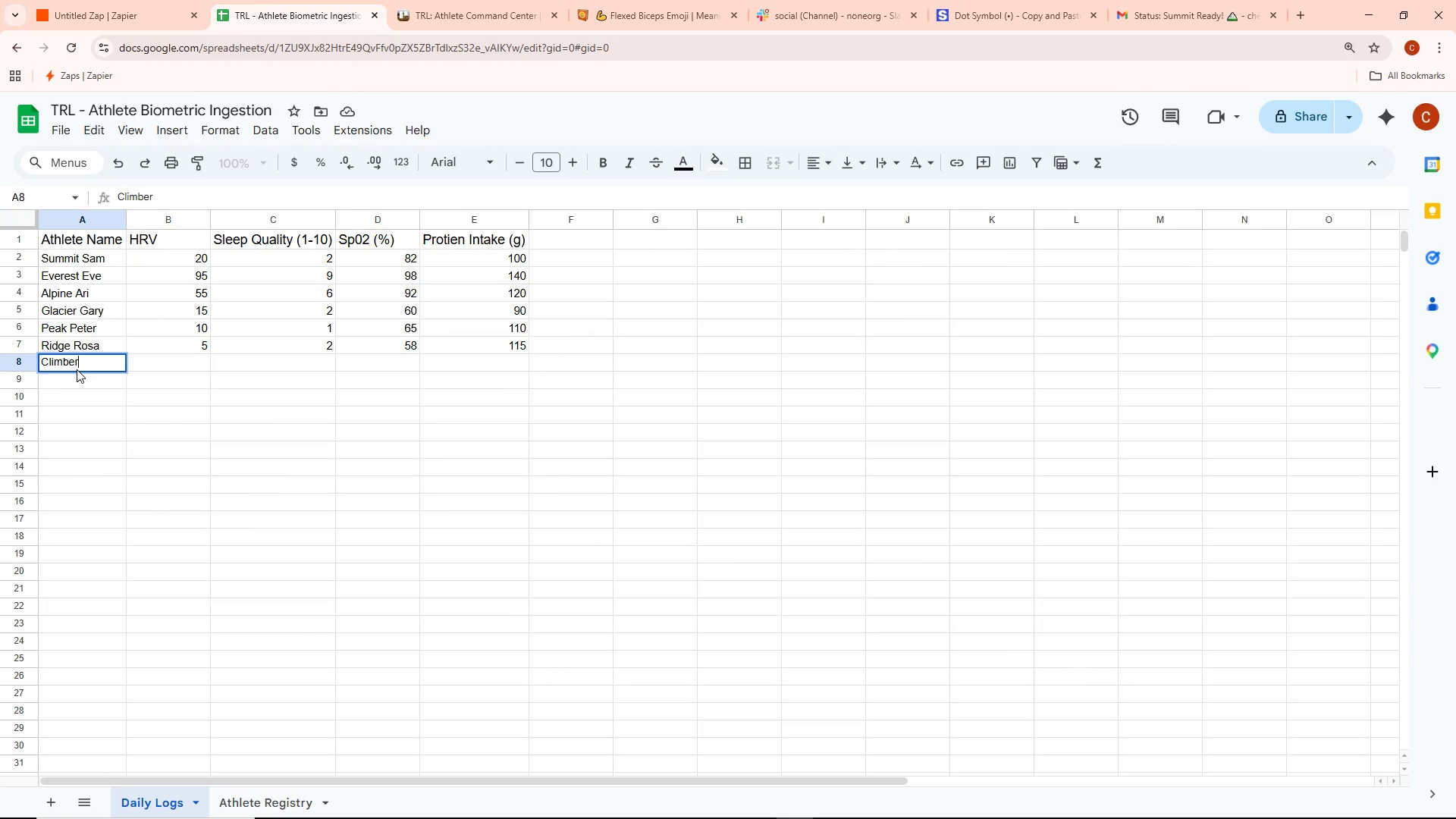 
type( CV)
key(Backspace)
type(hris)
 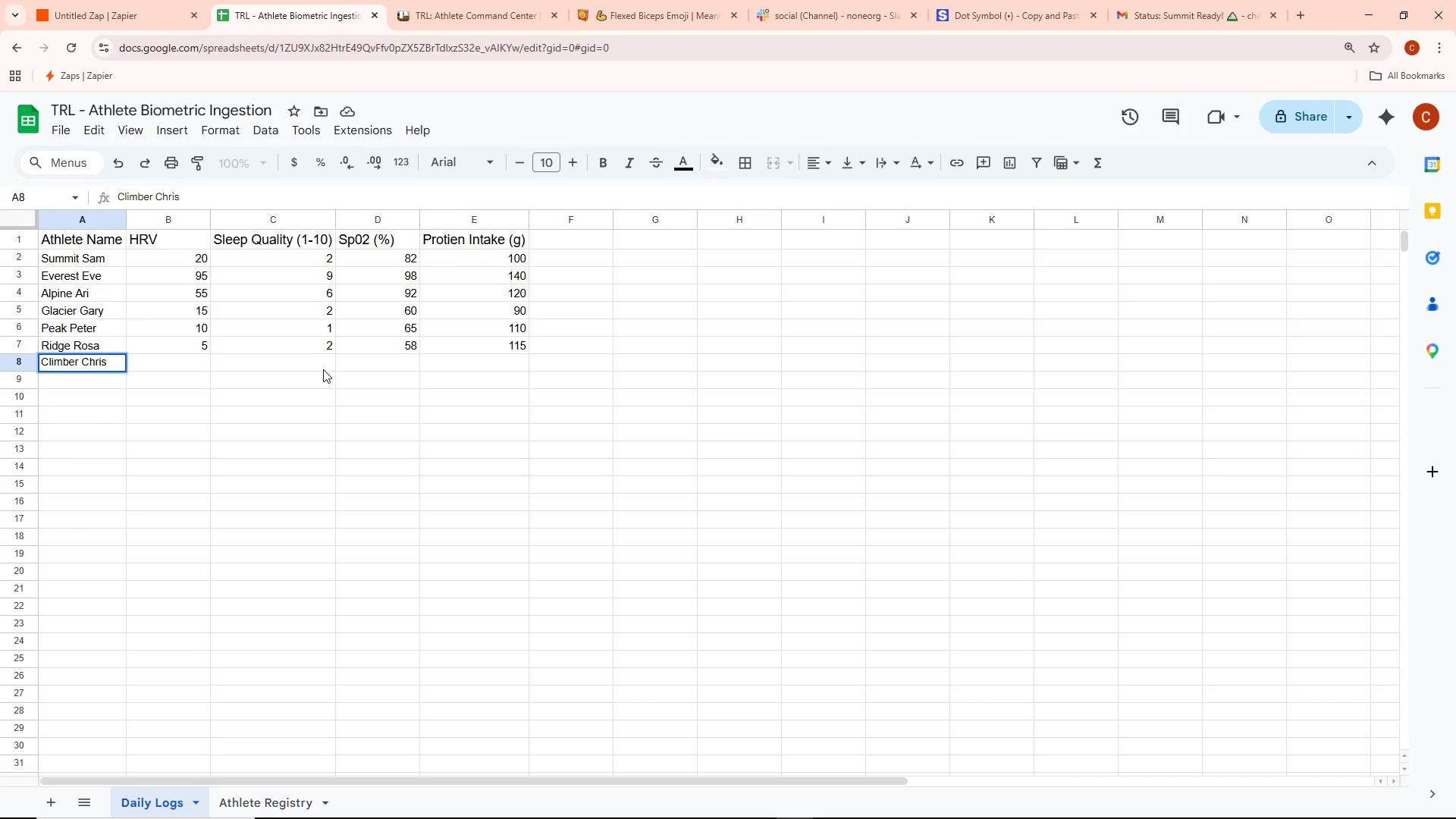 
wait(5.09)
 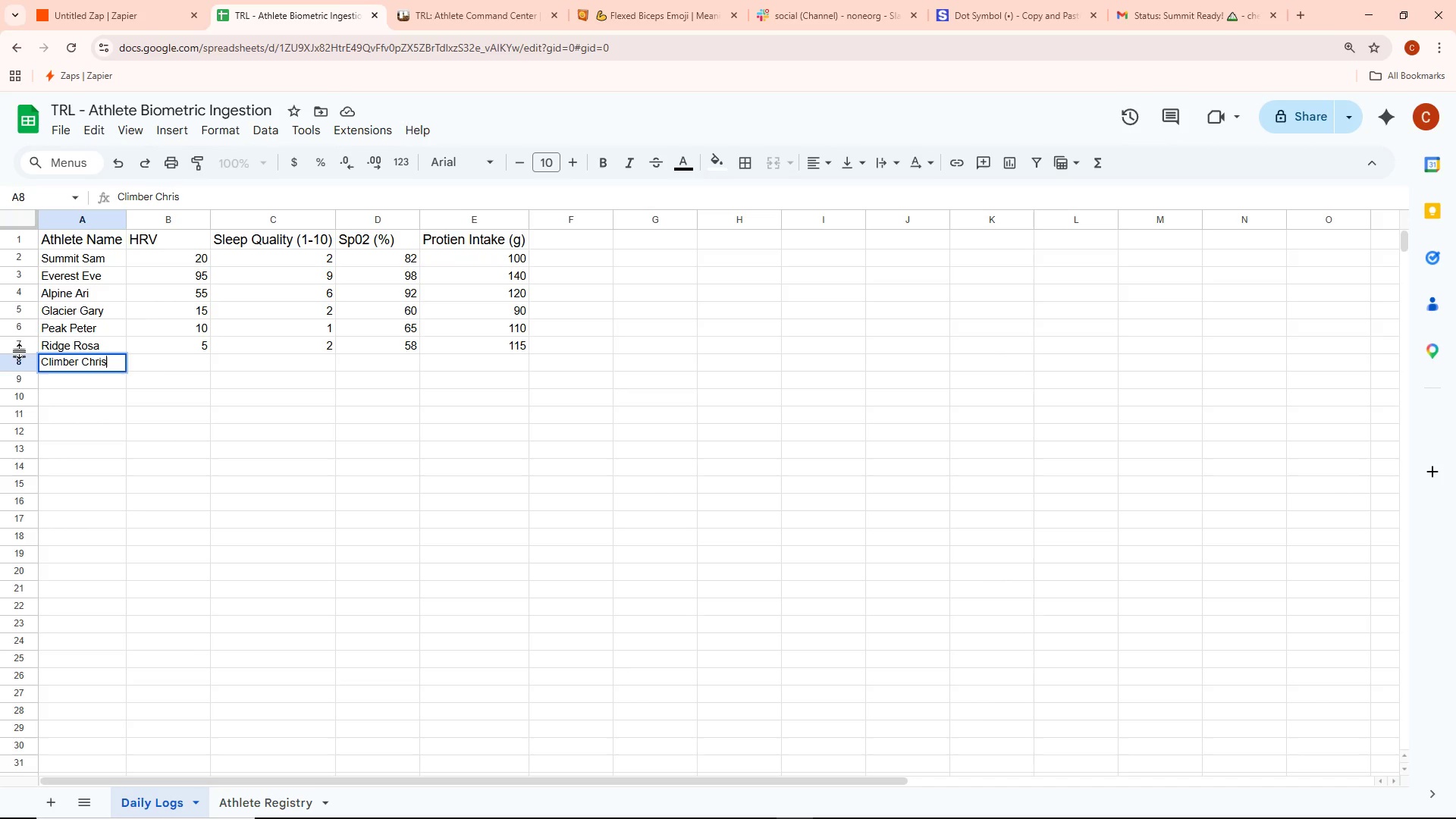 
double_click([384, 359])
 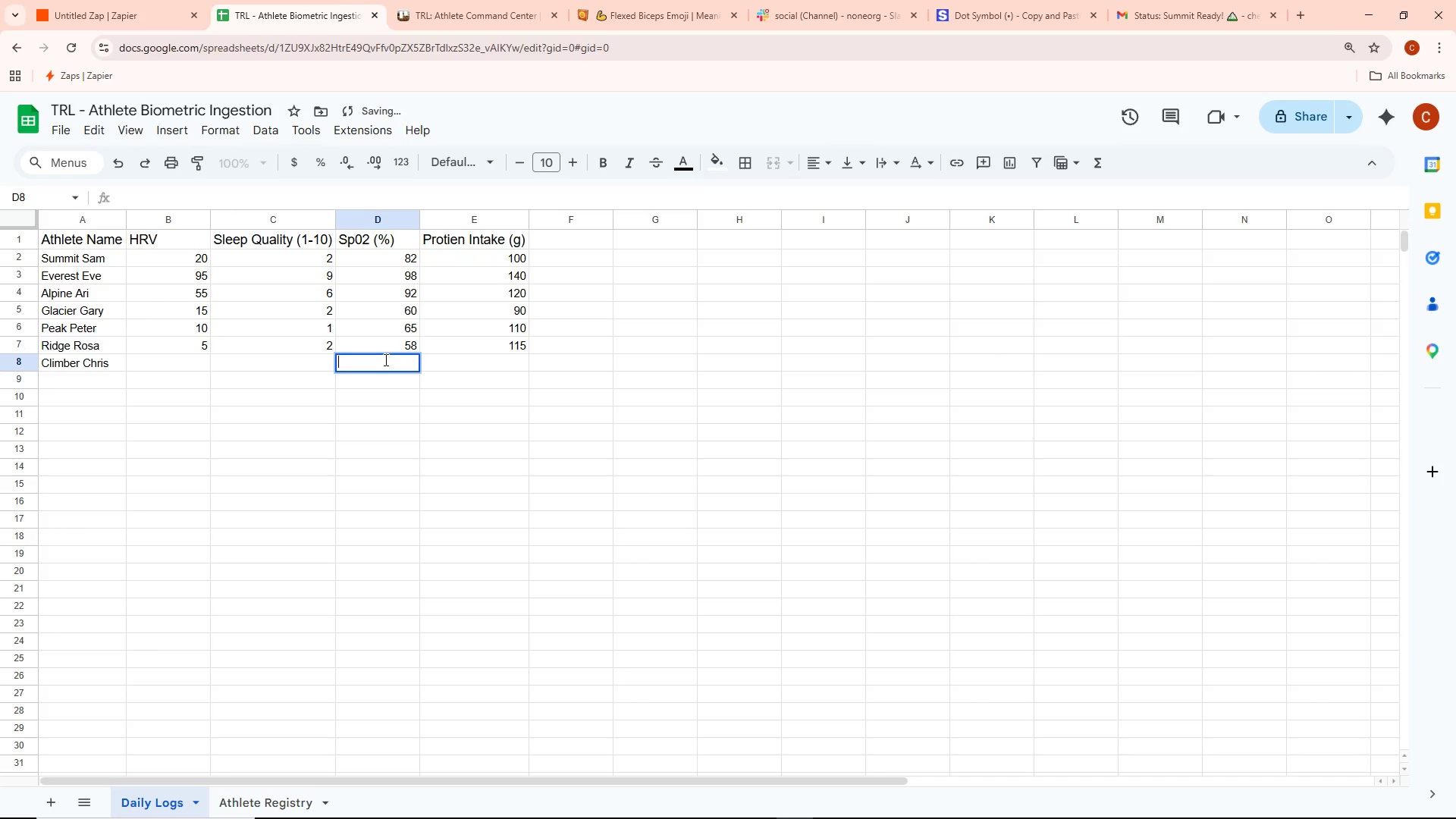 
type(90)
 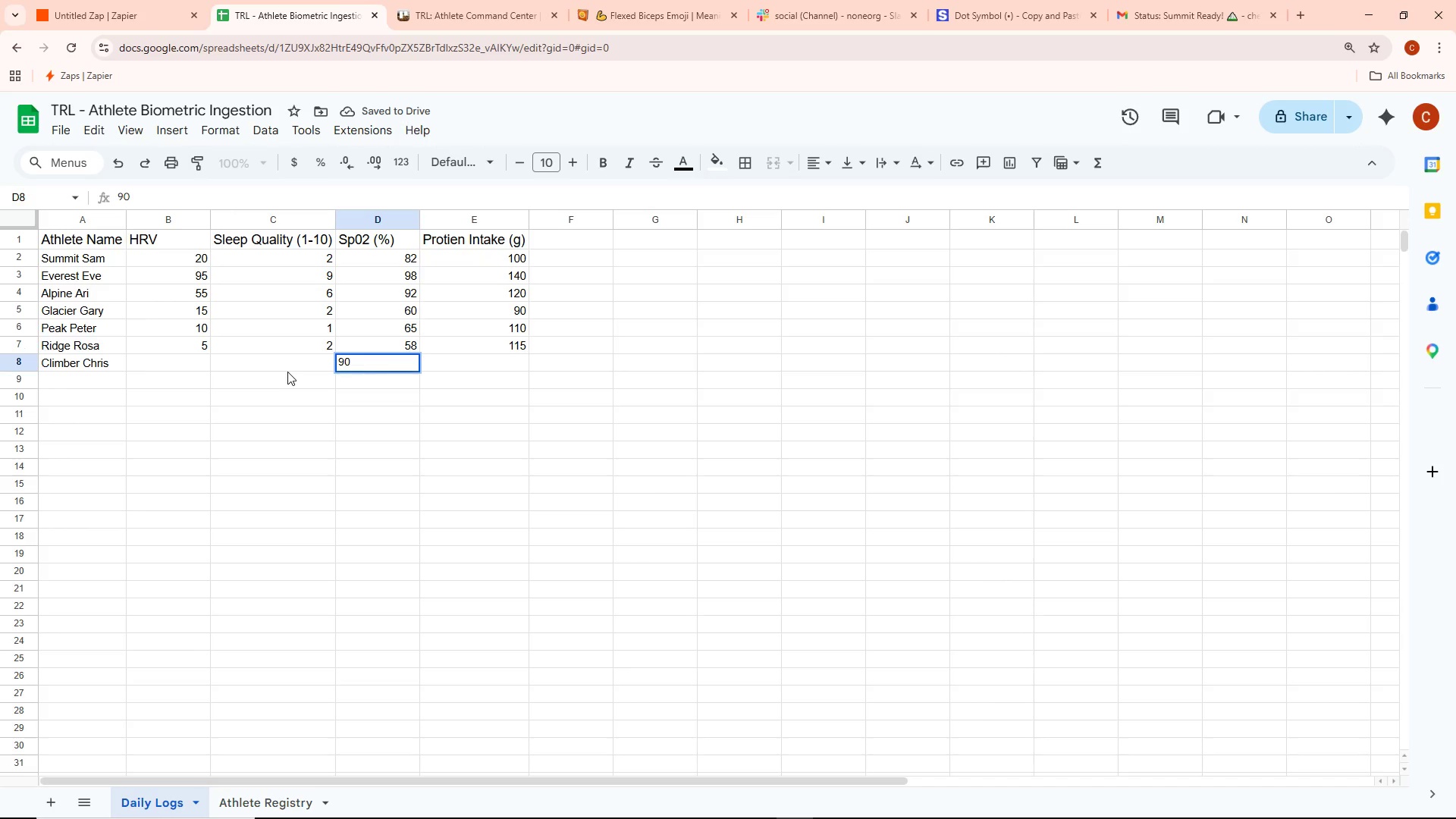 
double_click([287, 365])
 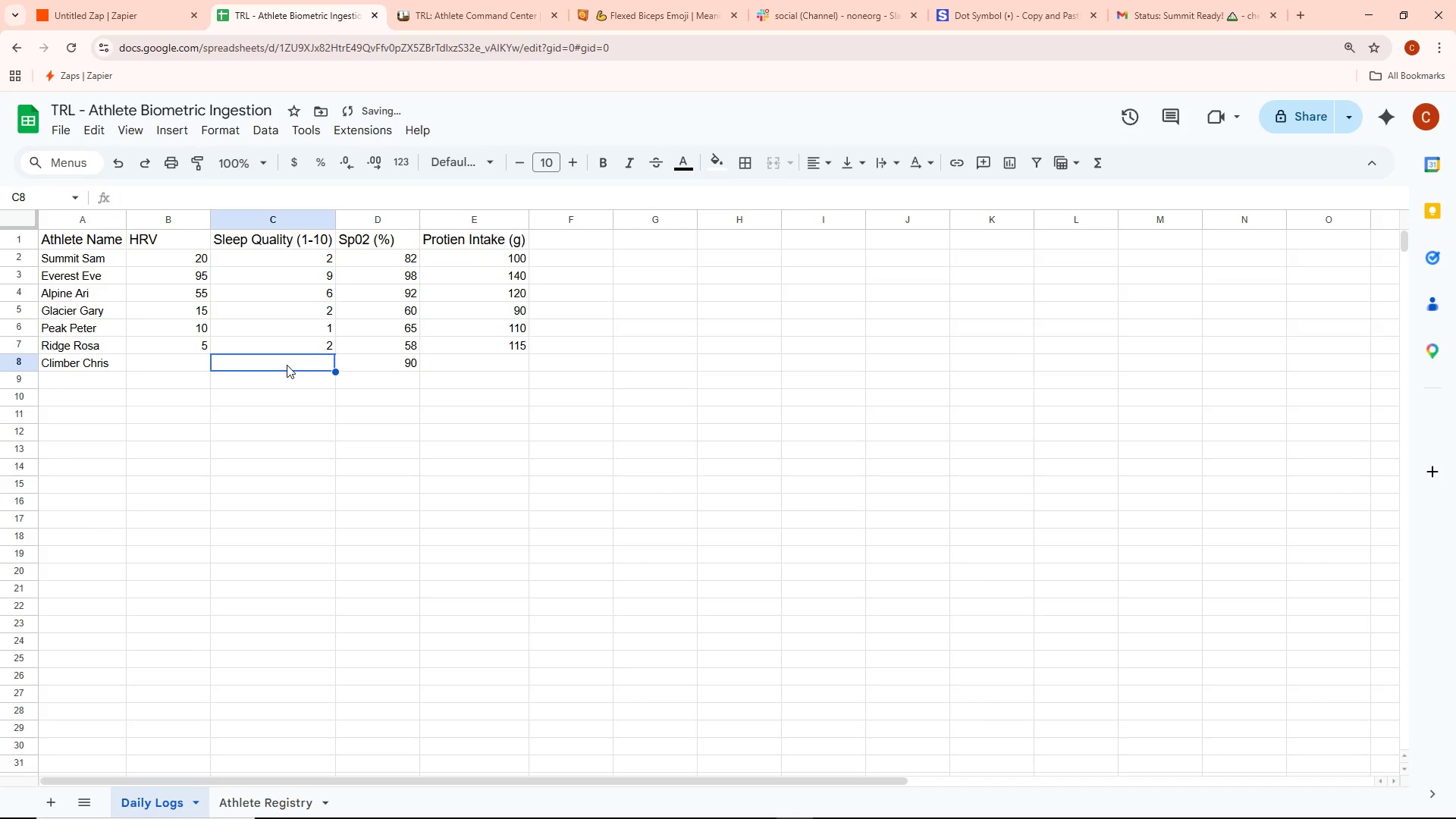 
triple_click([287, 365])
 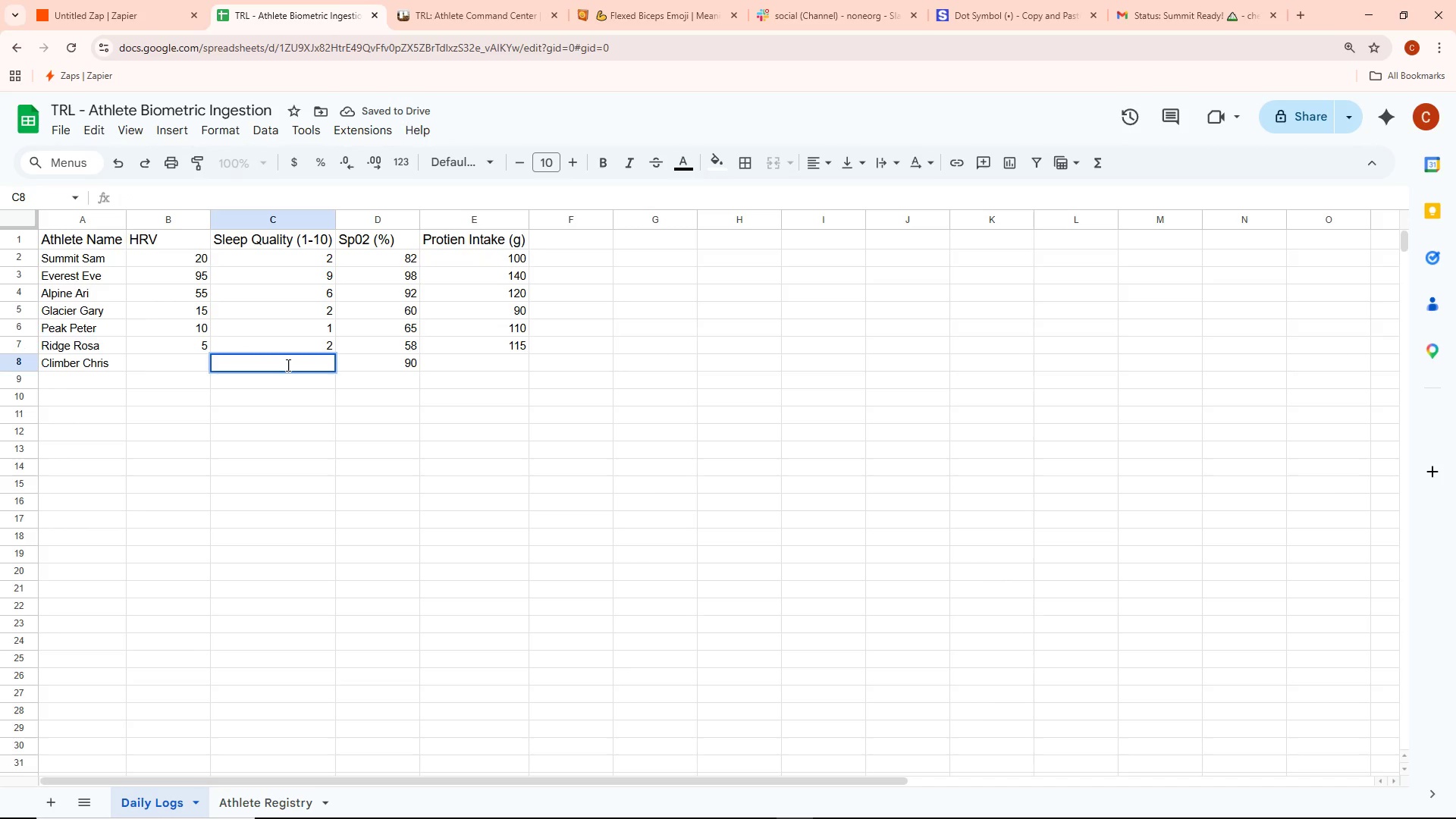 
wait(5.61)
 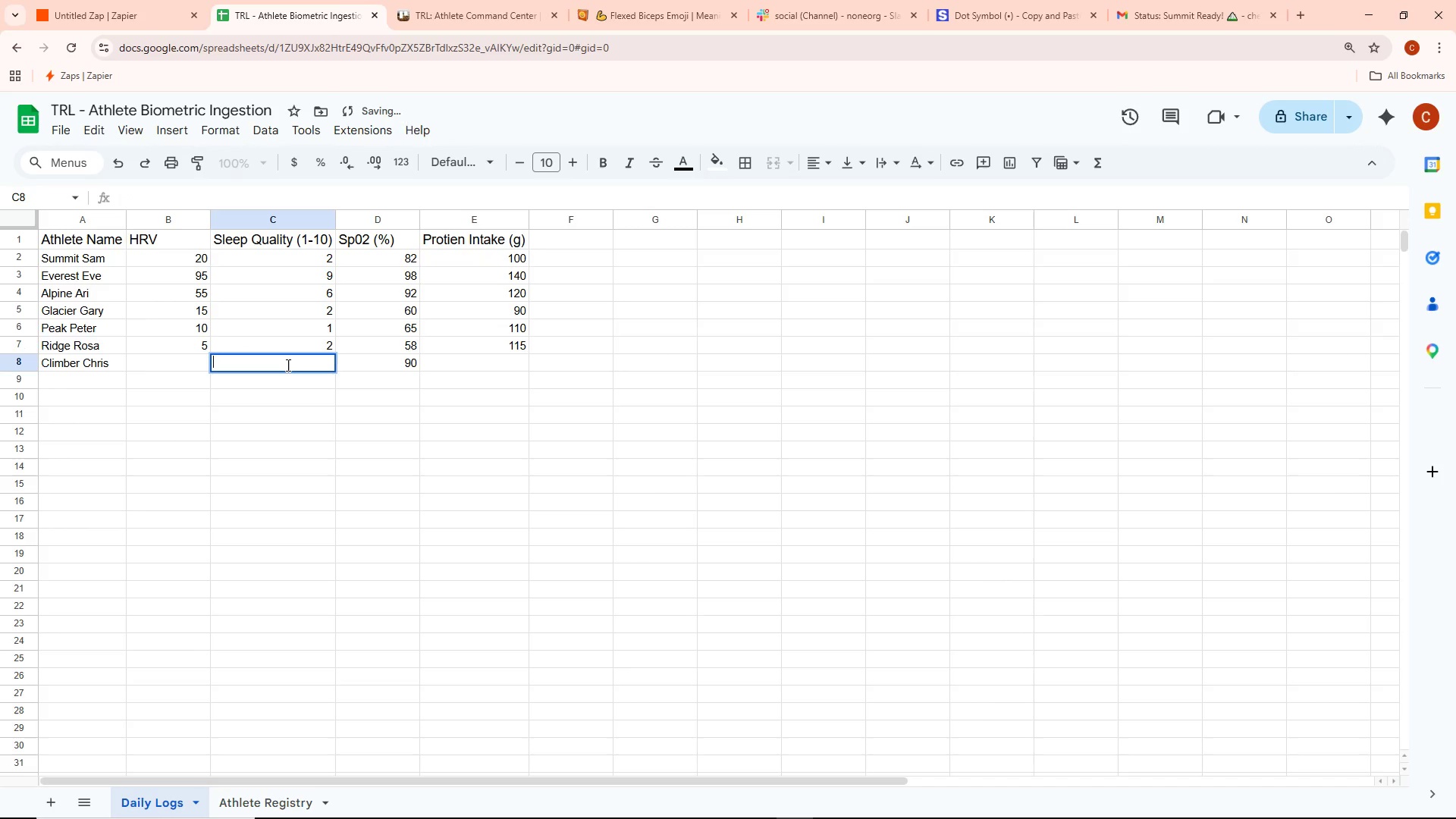 
double_click([194, 358])
 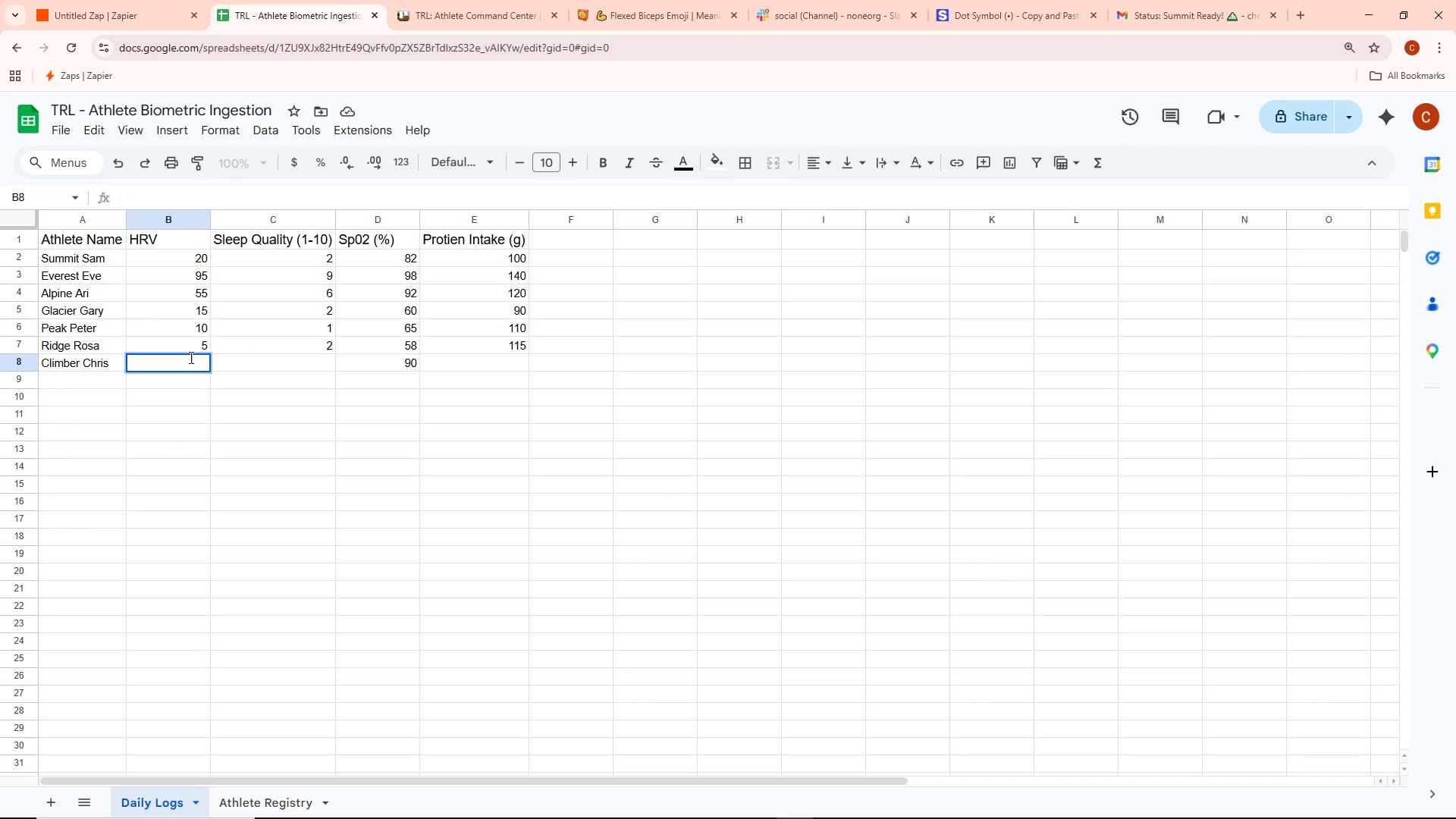 
type(55)
 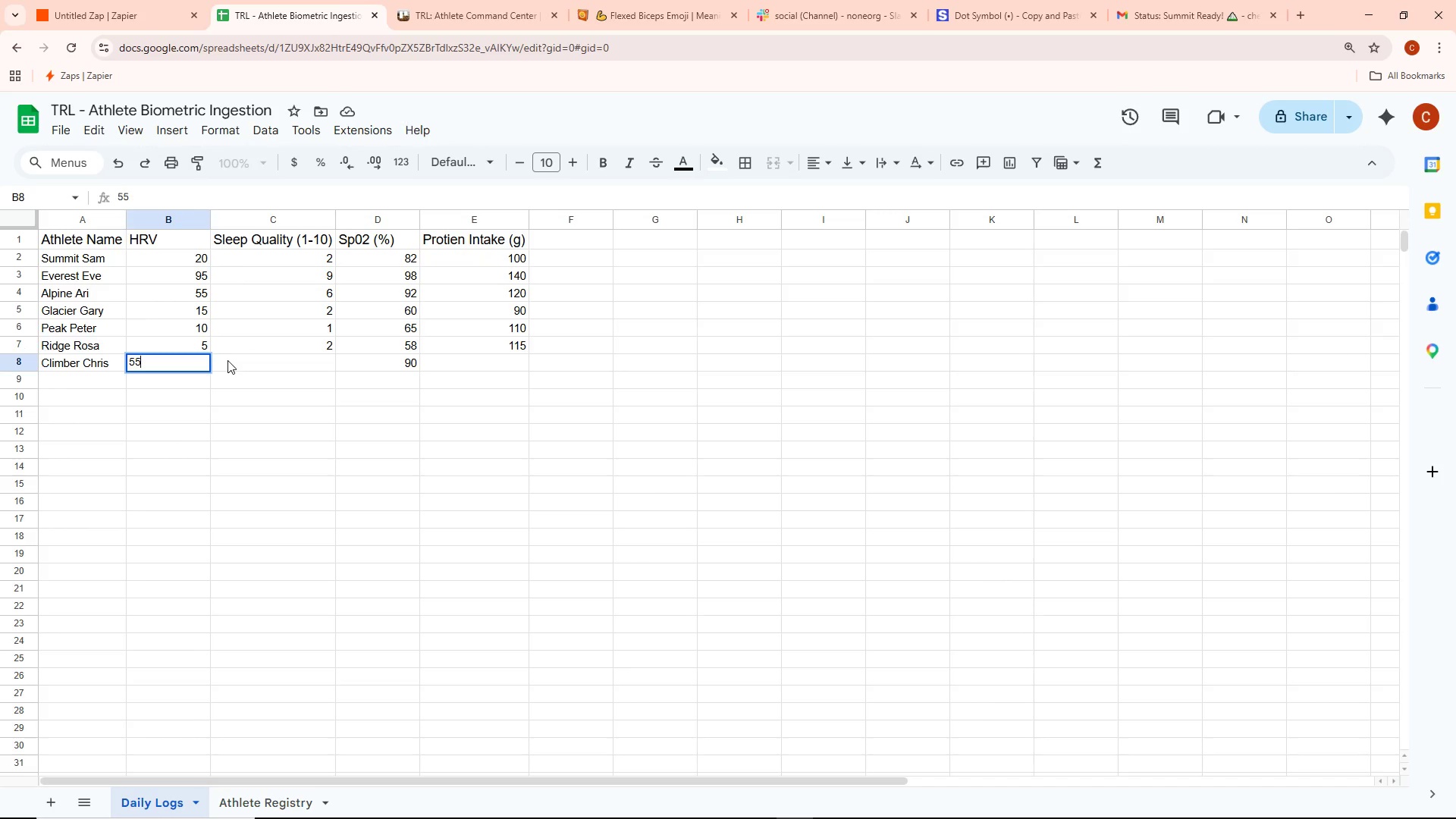 
double_click([228, 360])
 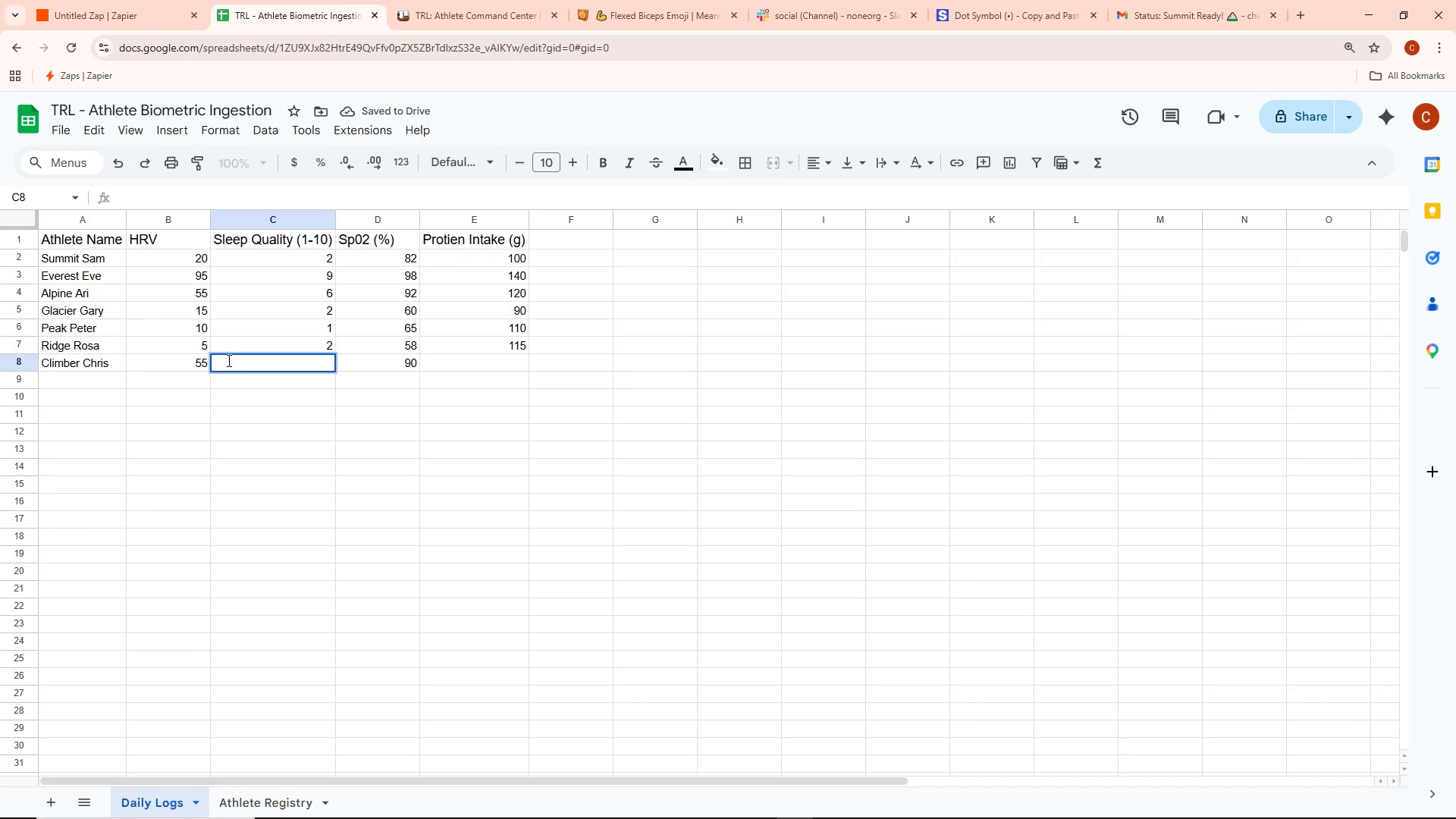 
key(6)
 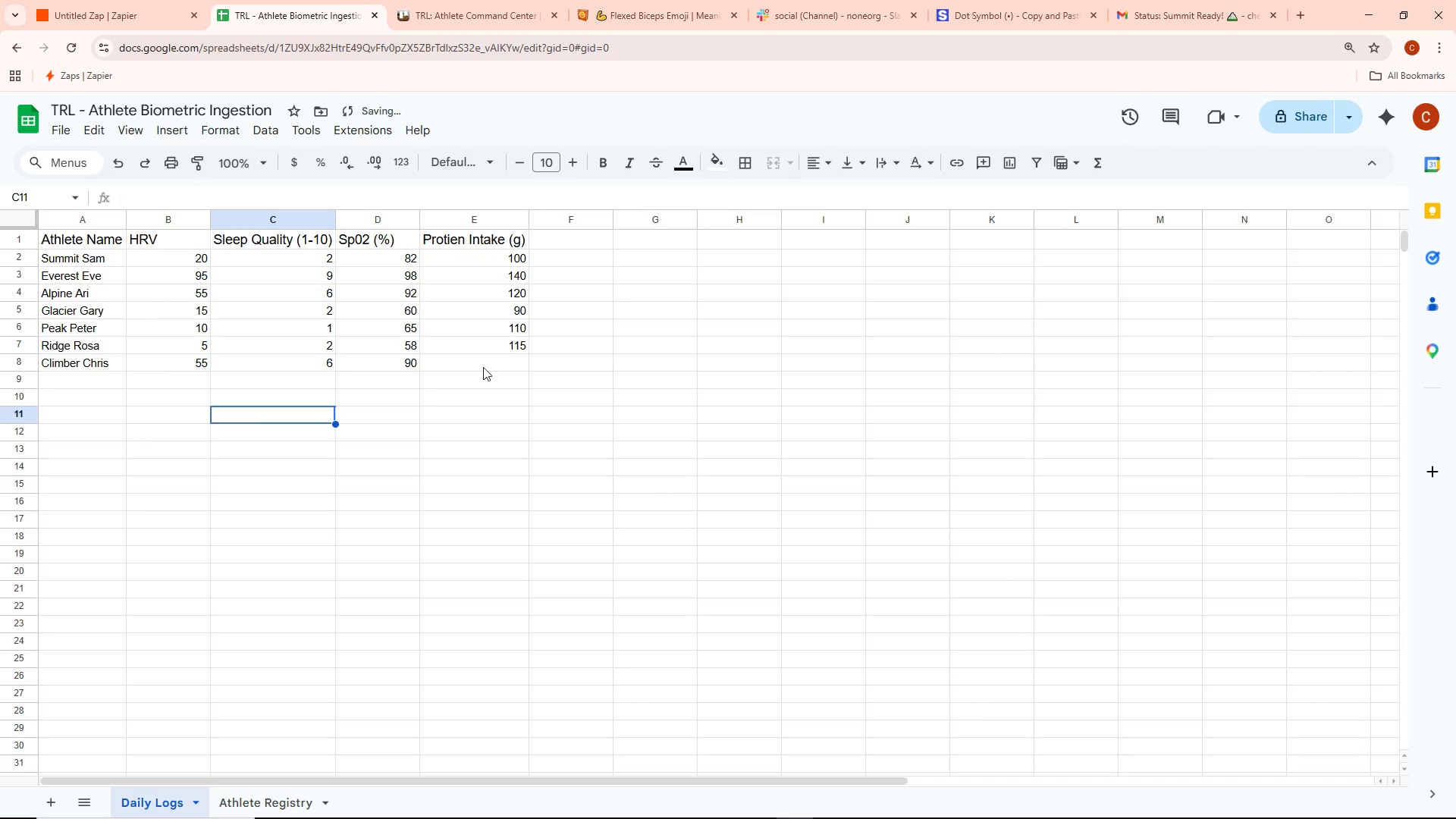 
double_click([504, 361])
 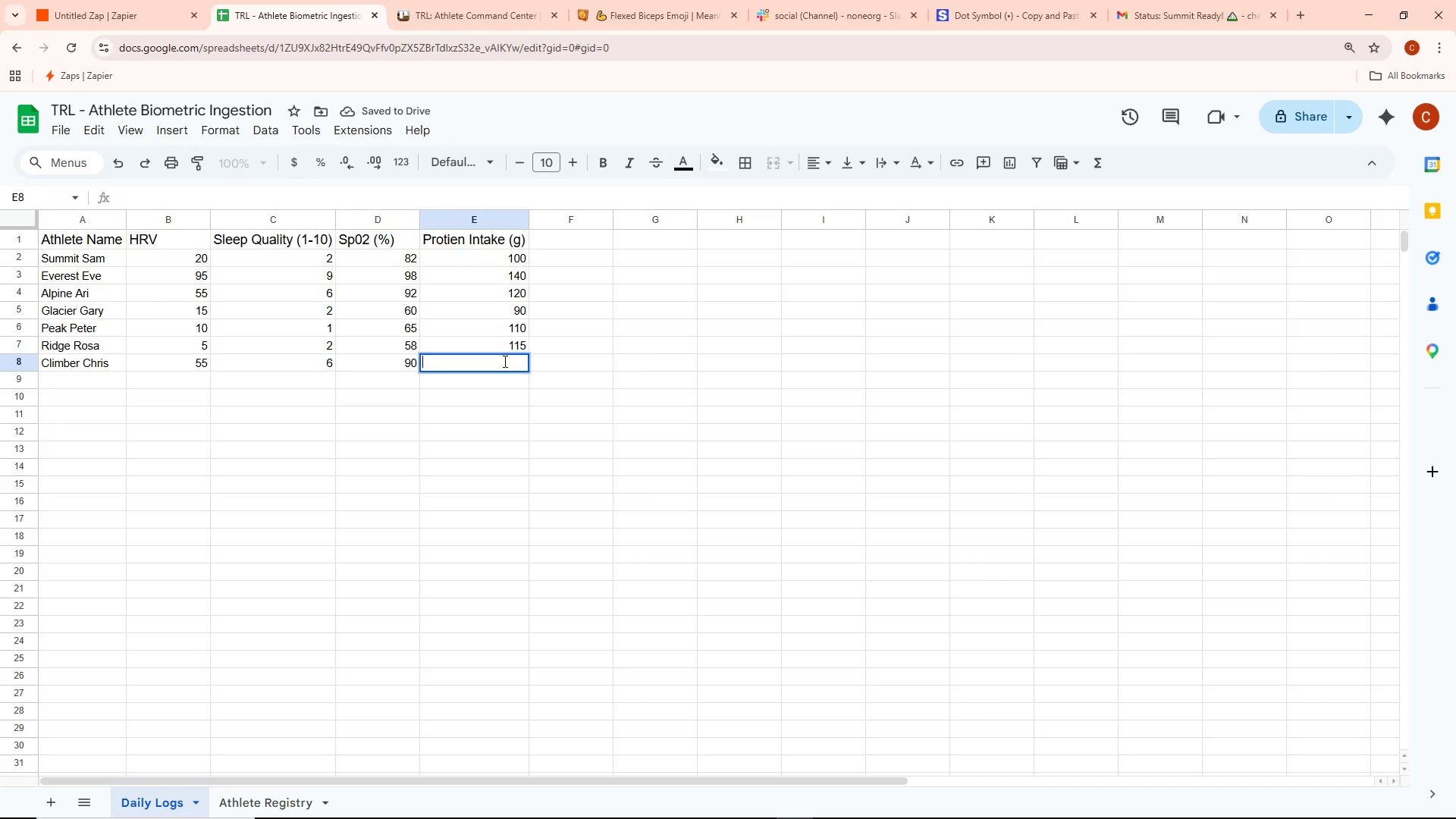 
type(120)
 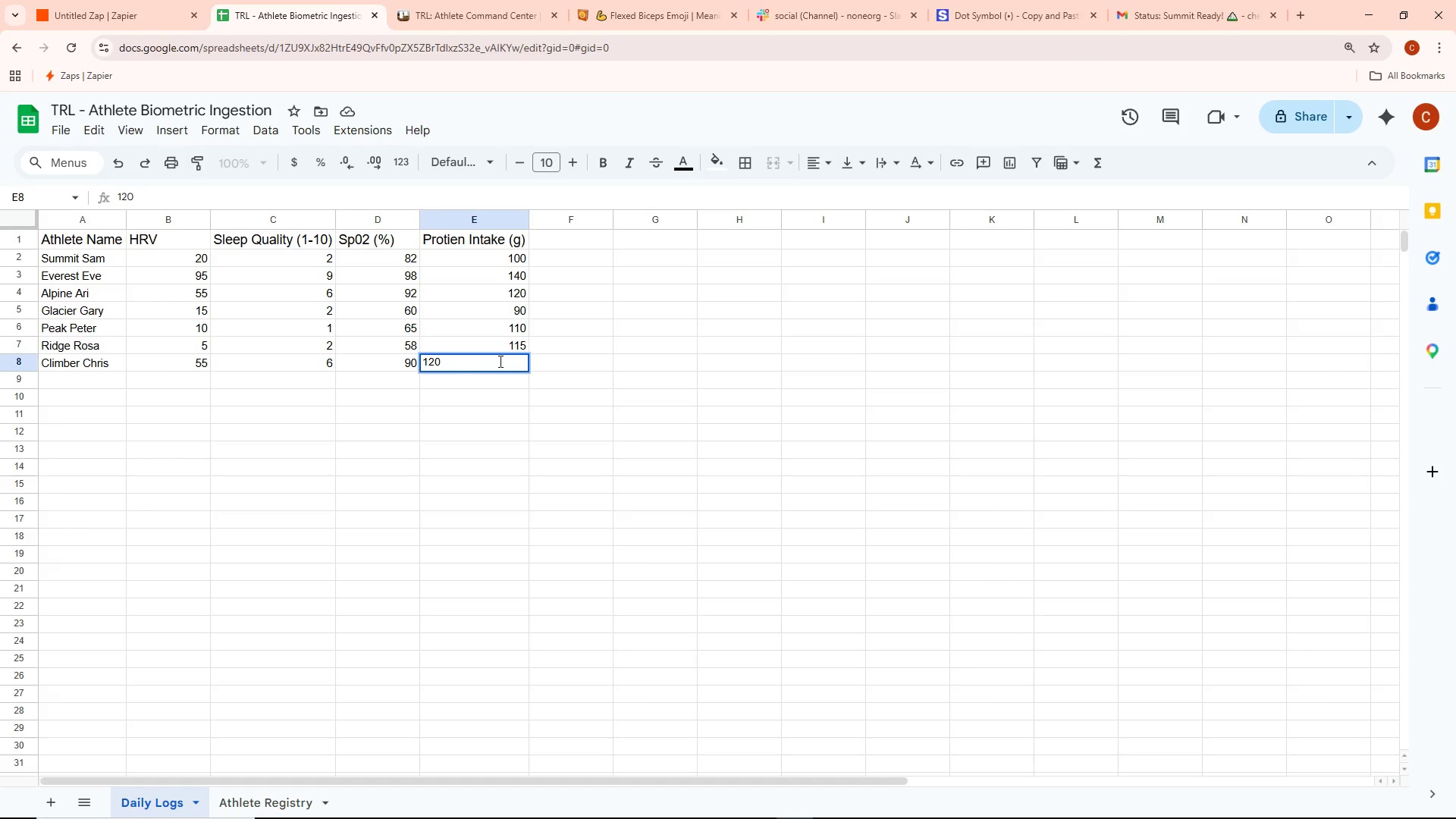 
left_click([410, 516])
 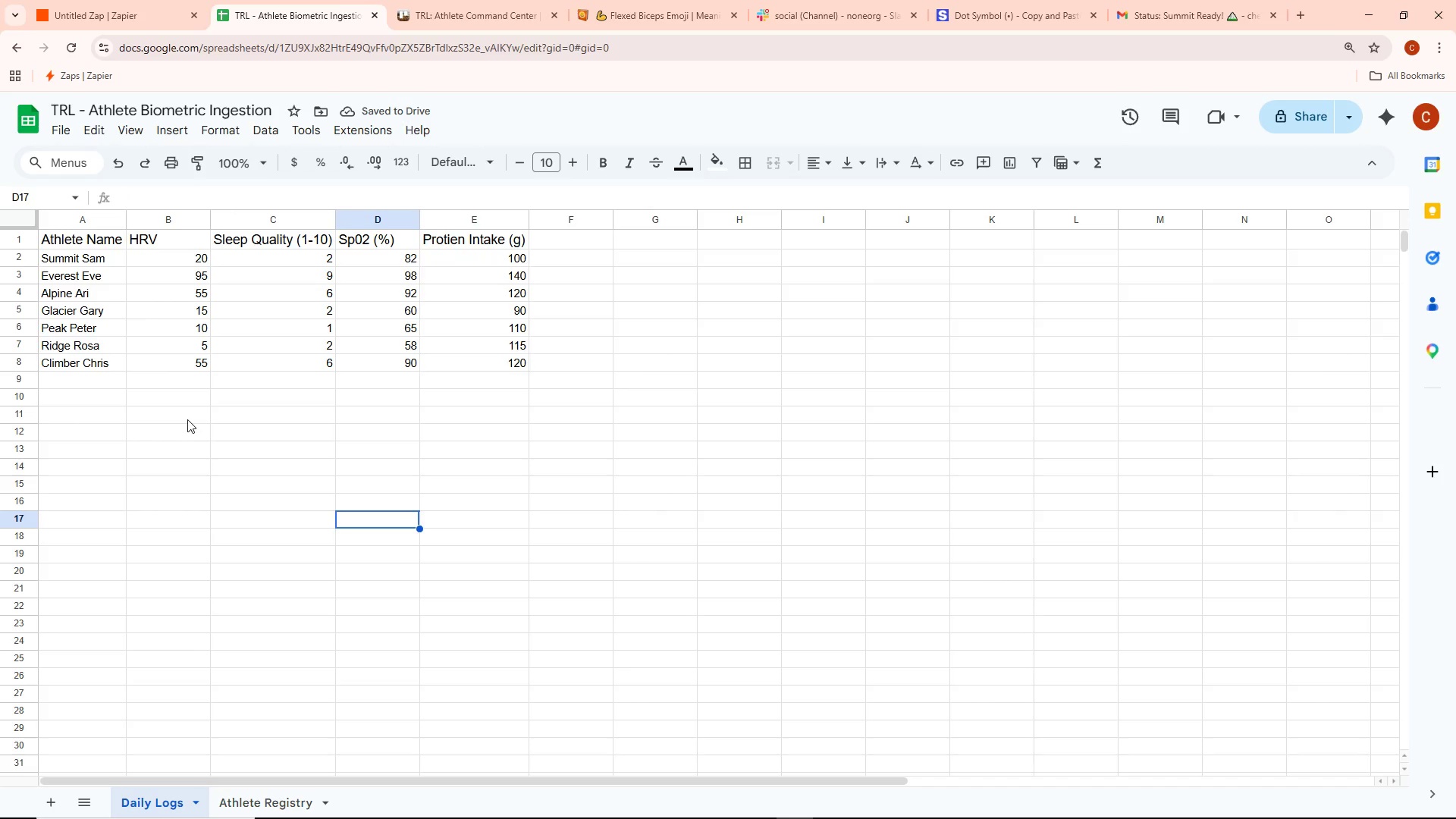 
left_click([115, 0])
 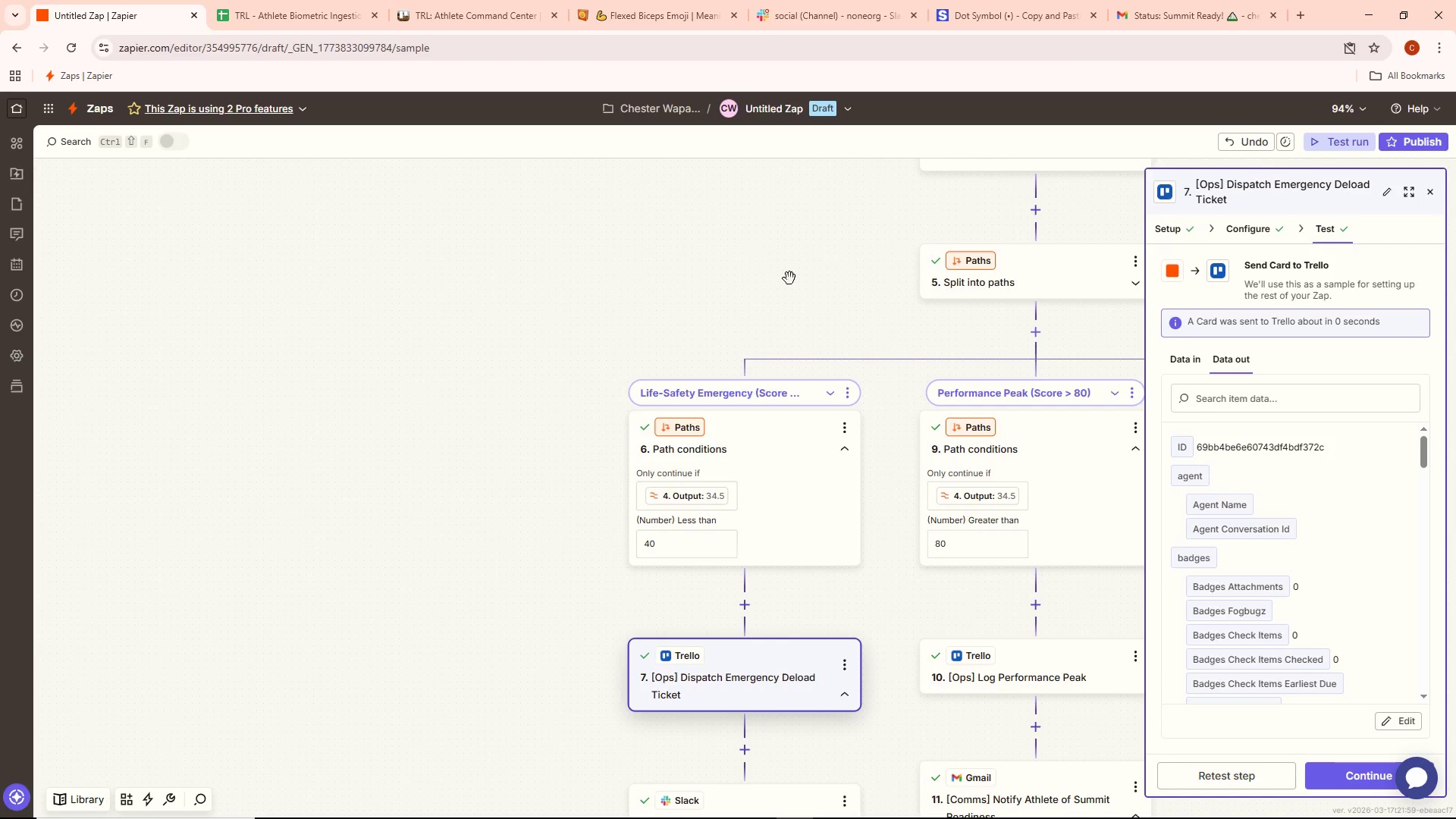 
left_click_drag(start_coordinate=[522, 321], to_coordinate=[134, 617])
 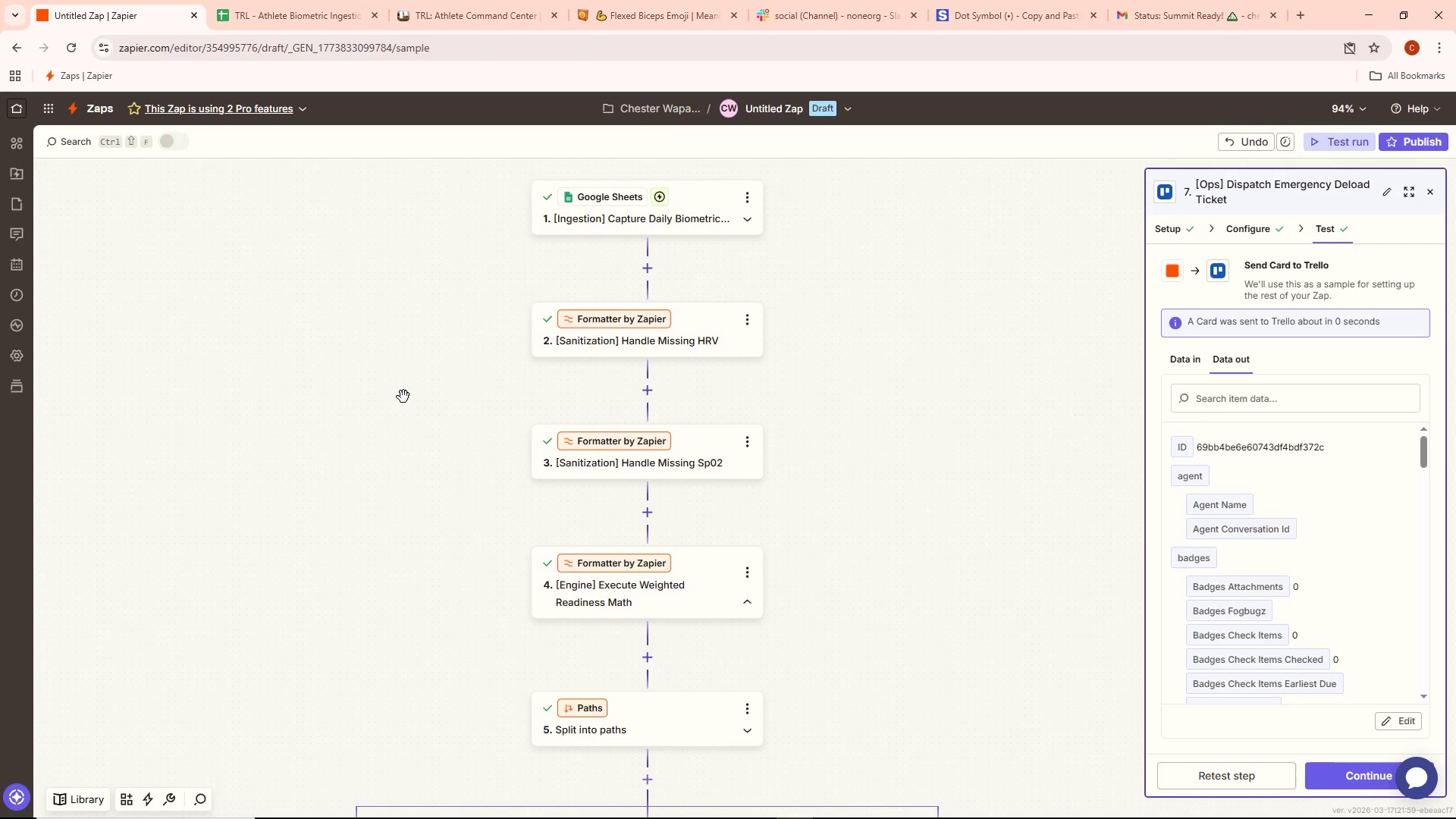 
scroll: coordinate [686, 266], scroll_direction: up, amount: 4.0
 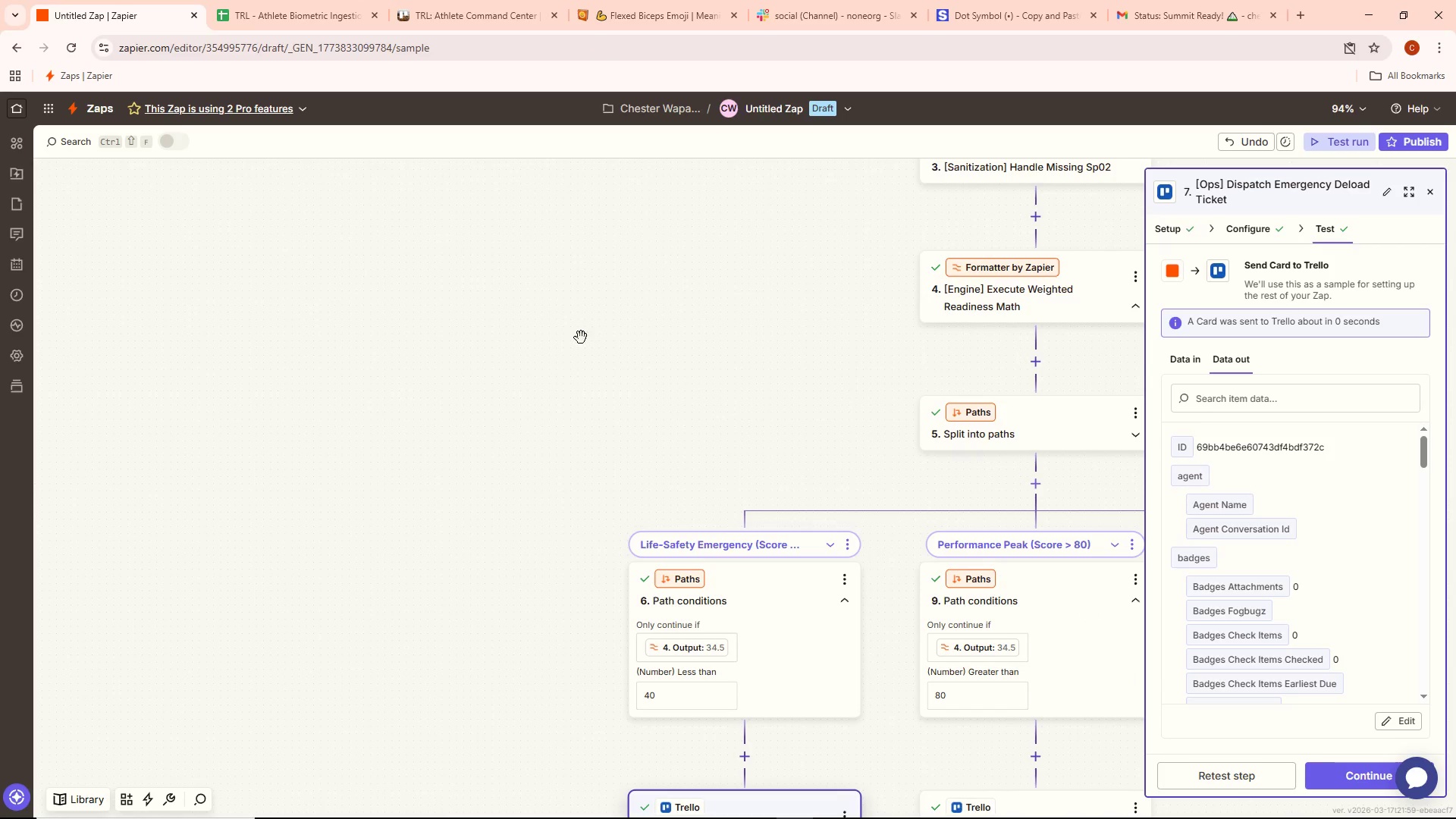 
left_click_drag(start_coordinate=[363, 374], to_coordinate=[363, 514])
 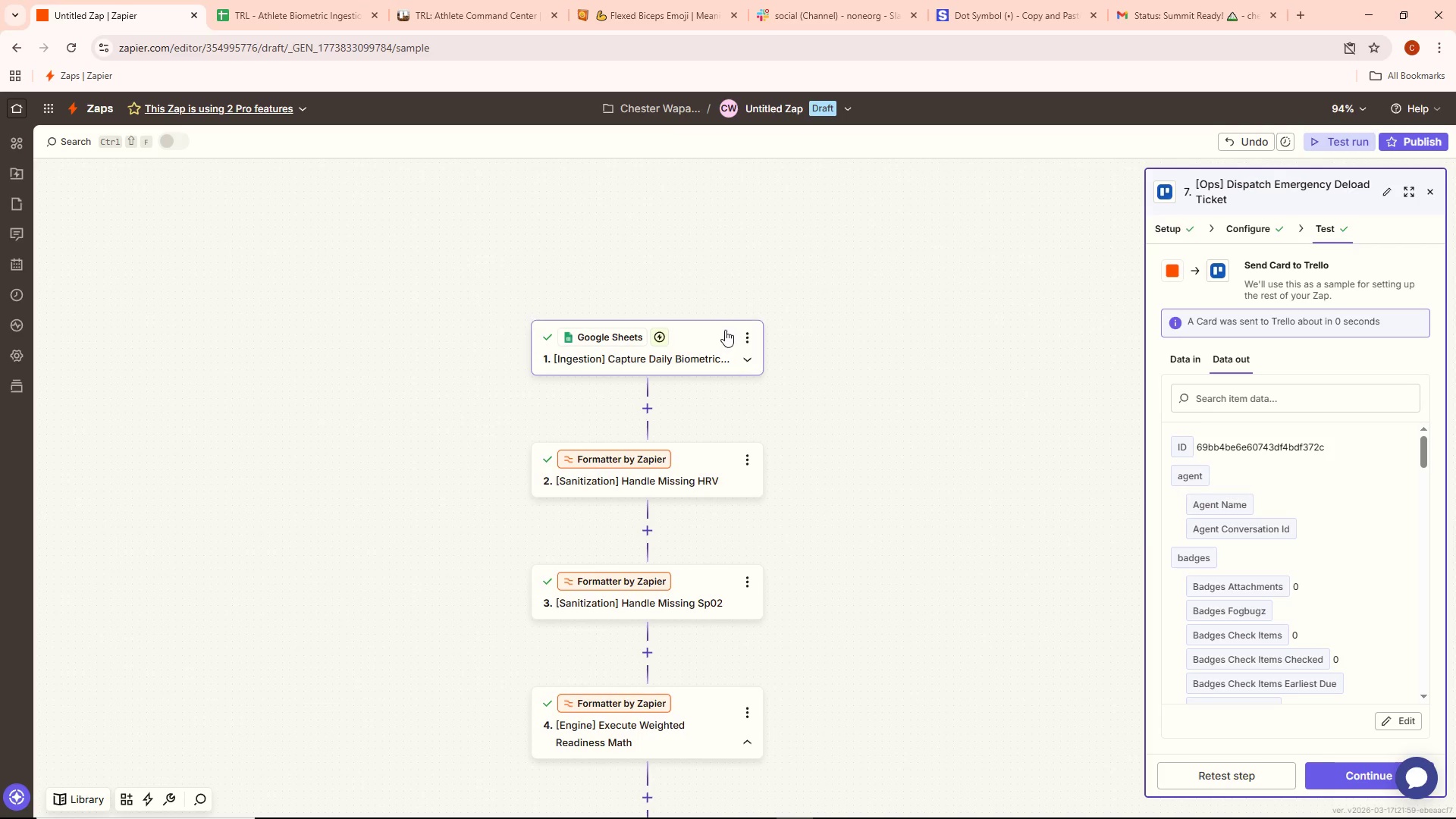 
left_click([715, 344])
 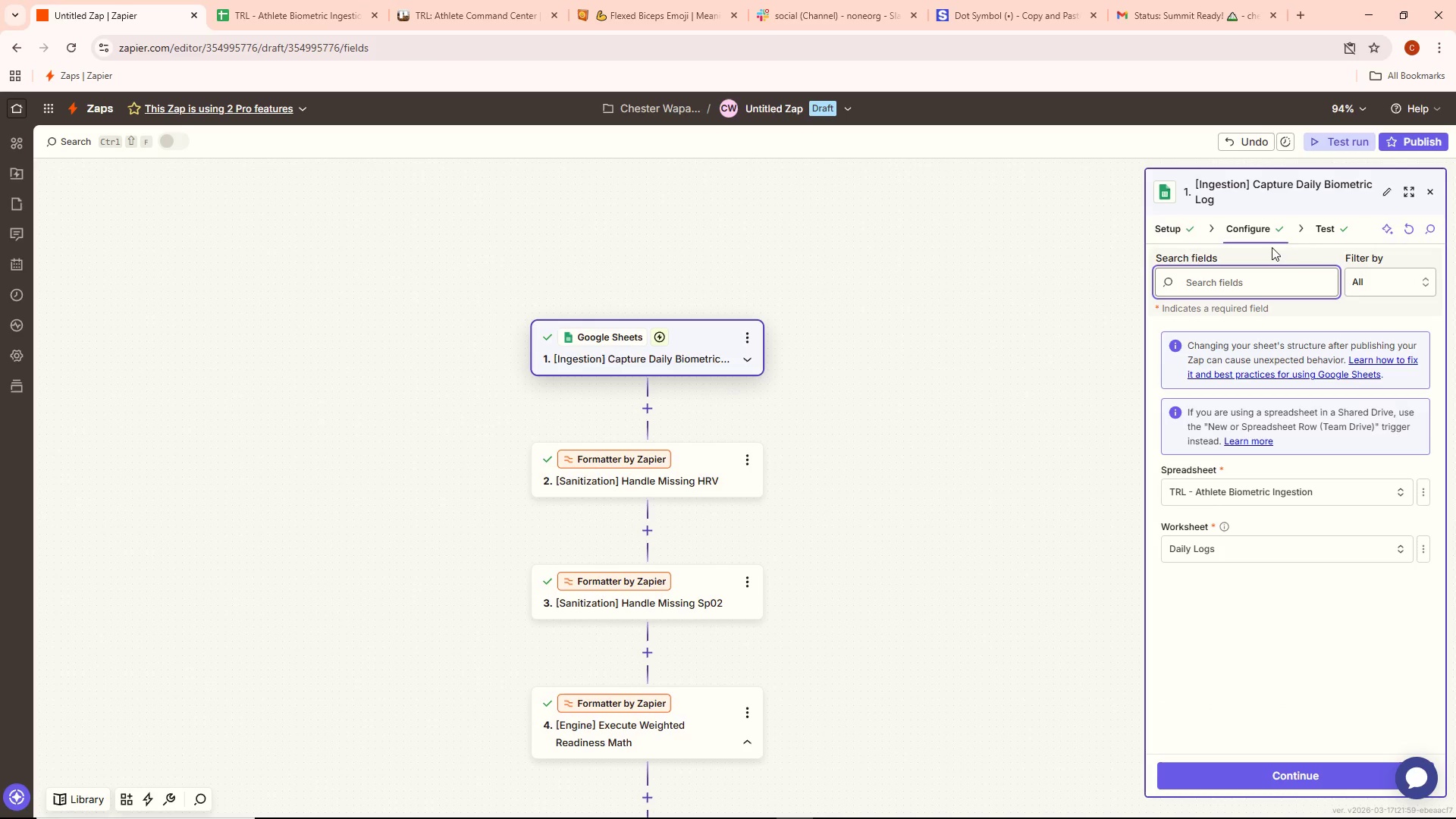 
left_click([1329, 232])
 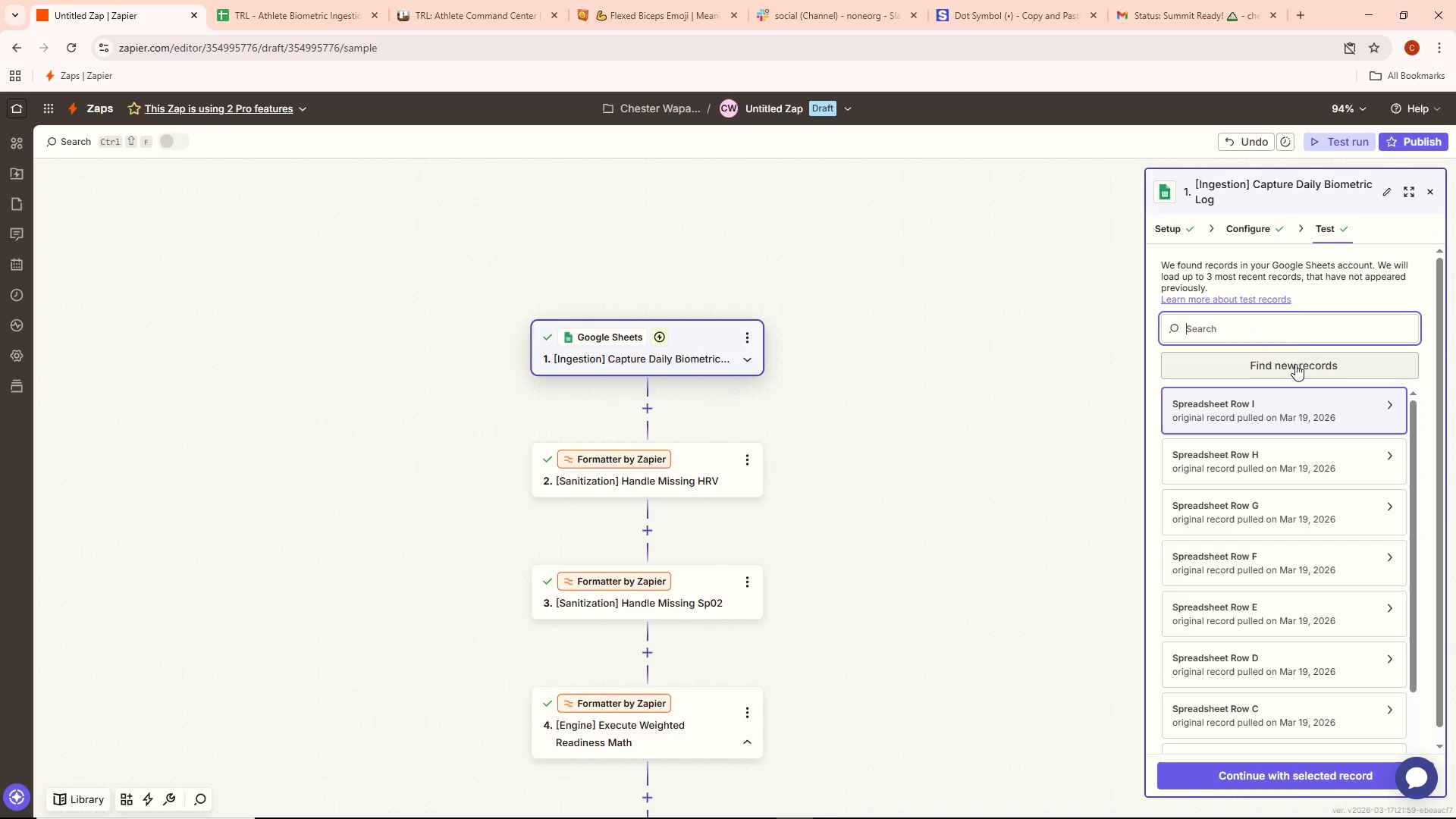 
left_click([1298, 351])
 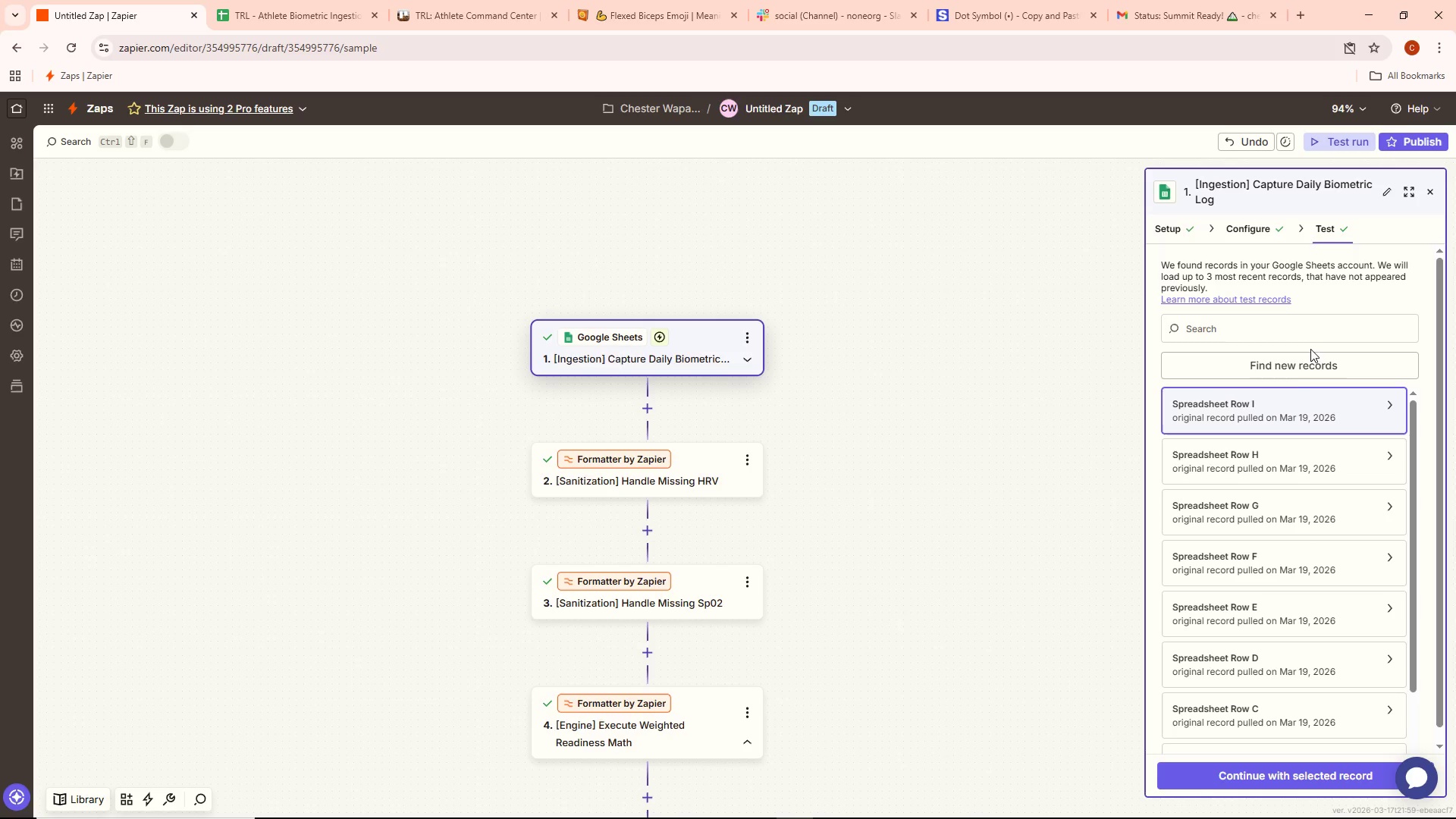 
left_click([1297, 363])
 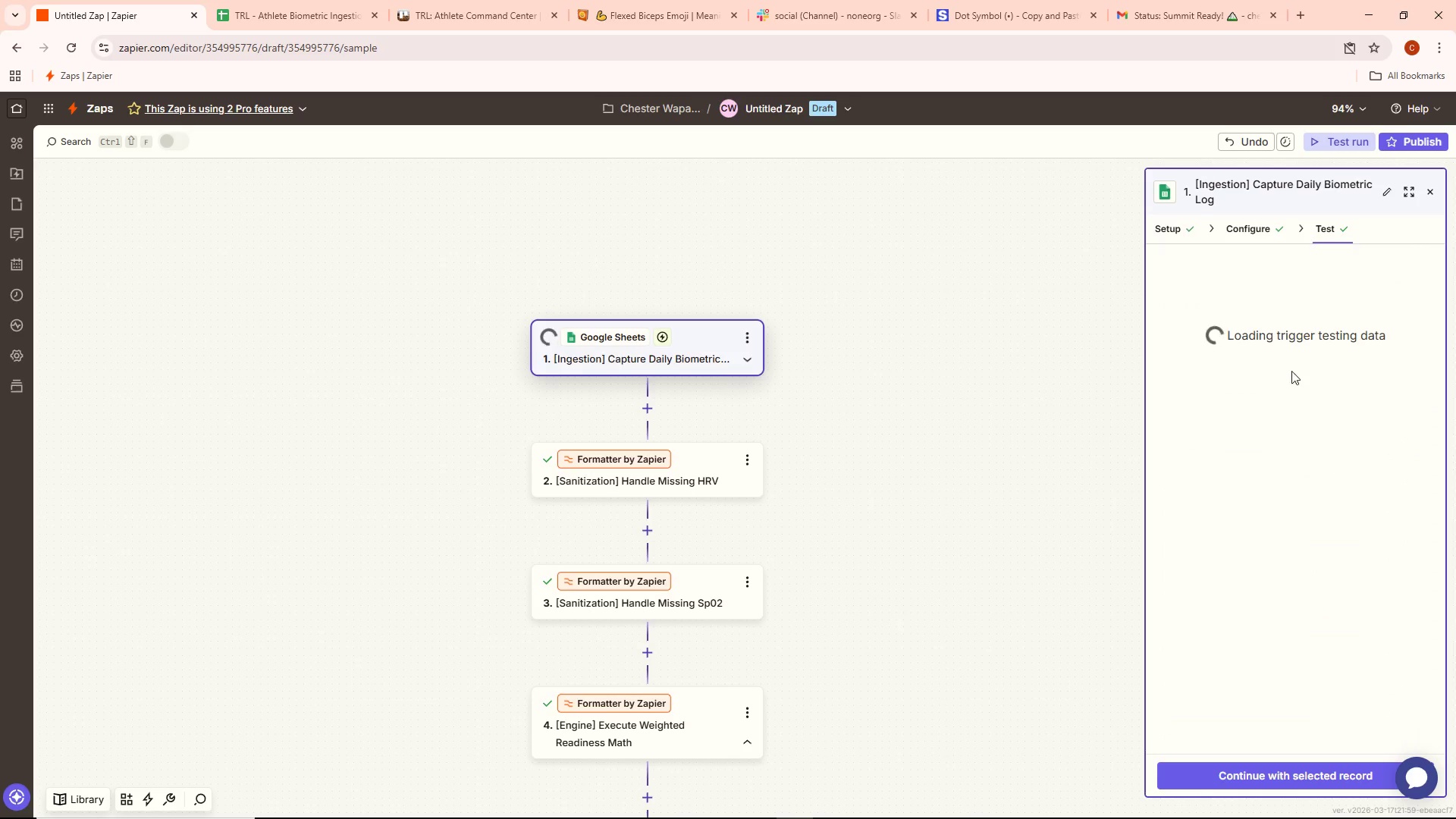 
mouse_move([1287, 390])
 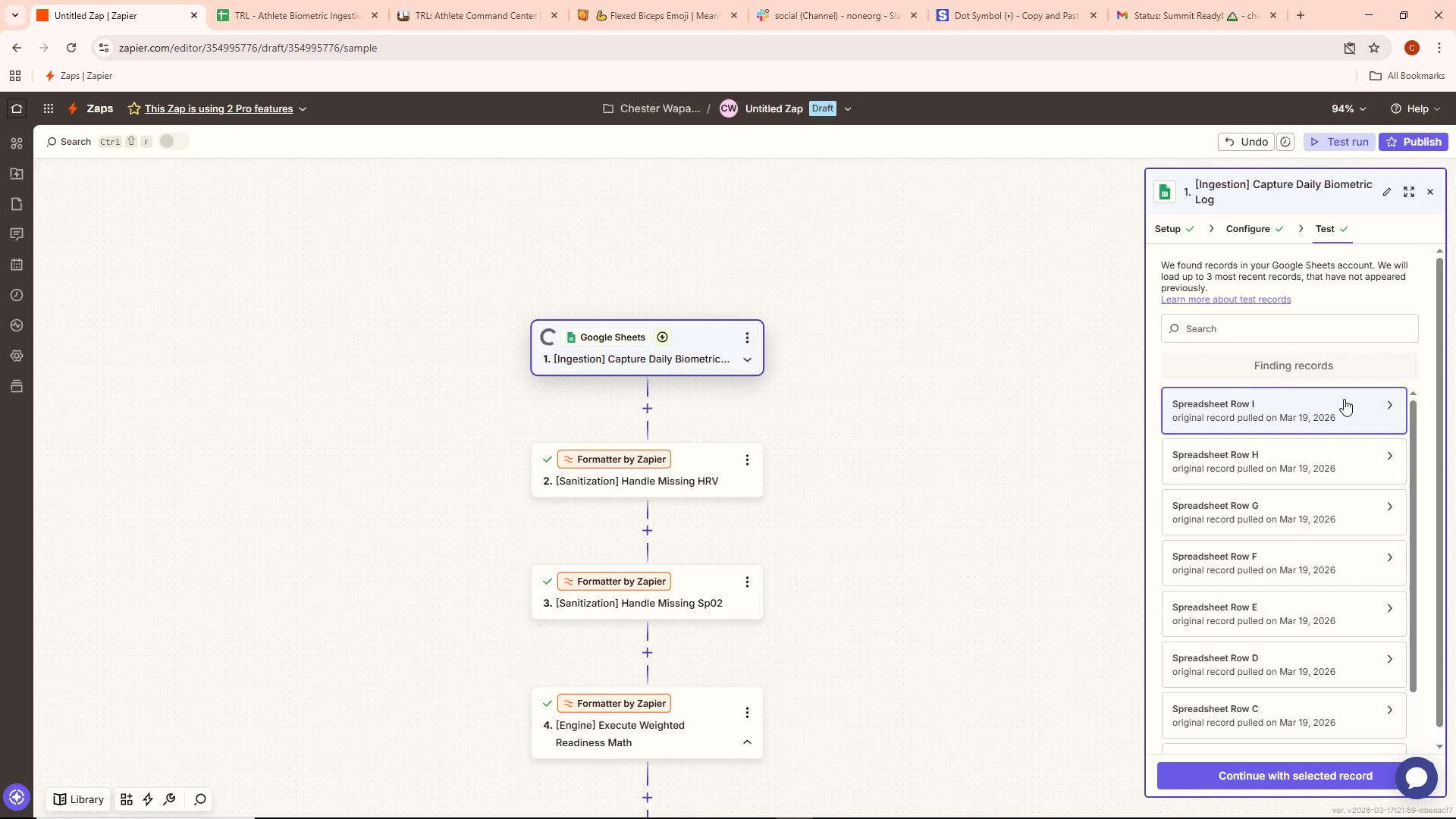 
left_click([1338, 404])
 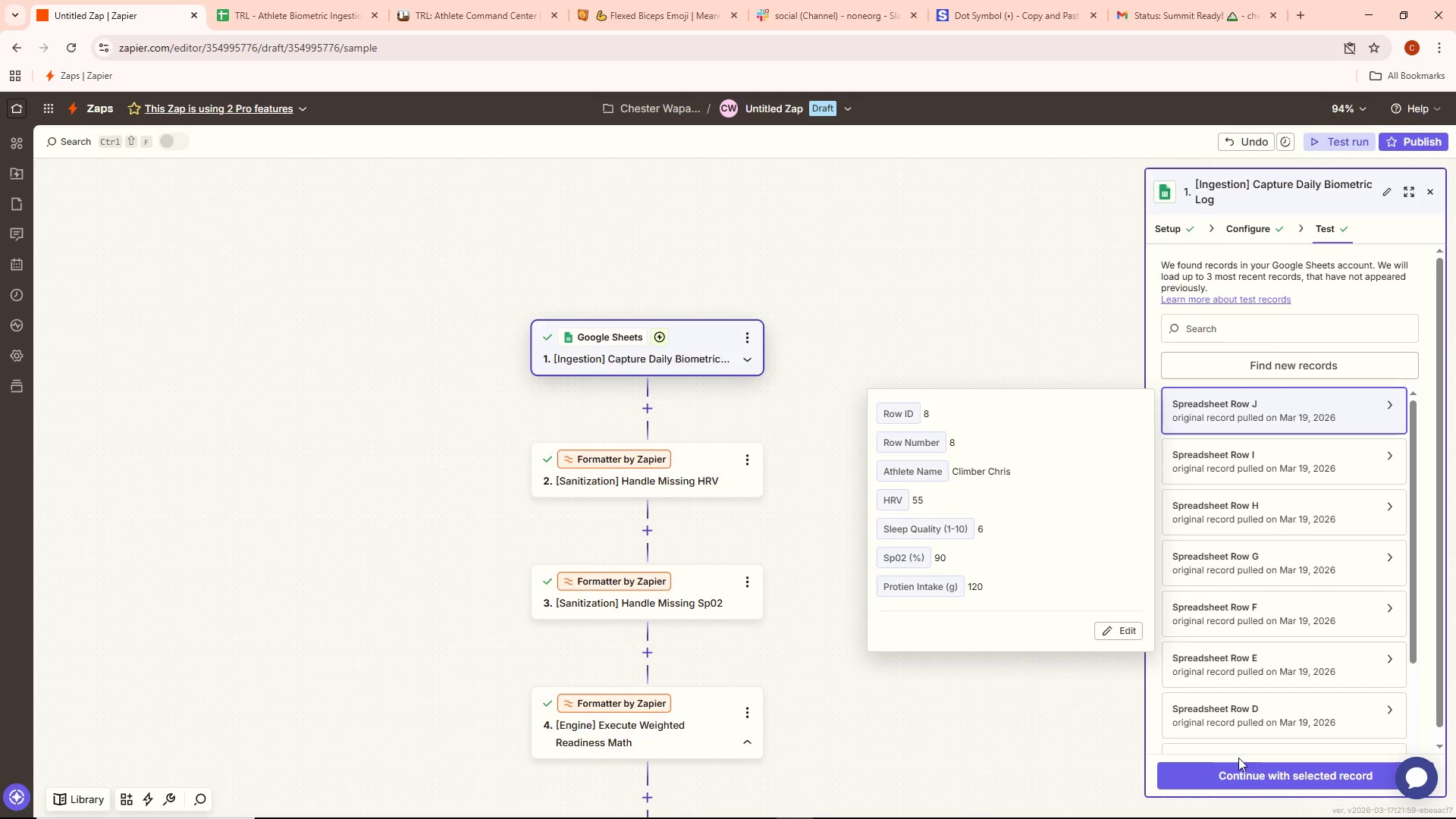 
left_click([1247, 772])
 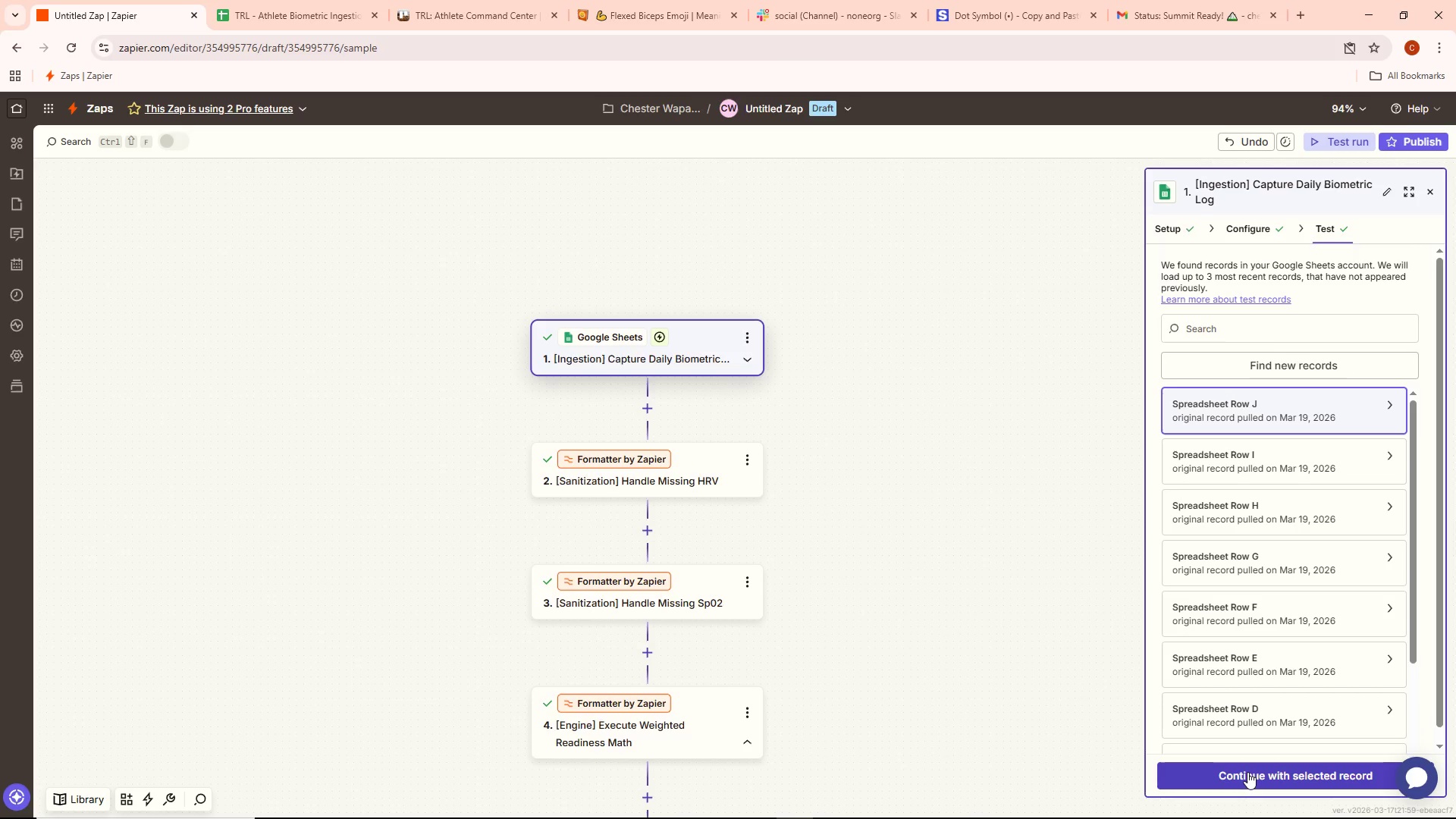 
left_click([1247, 772])
 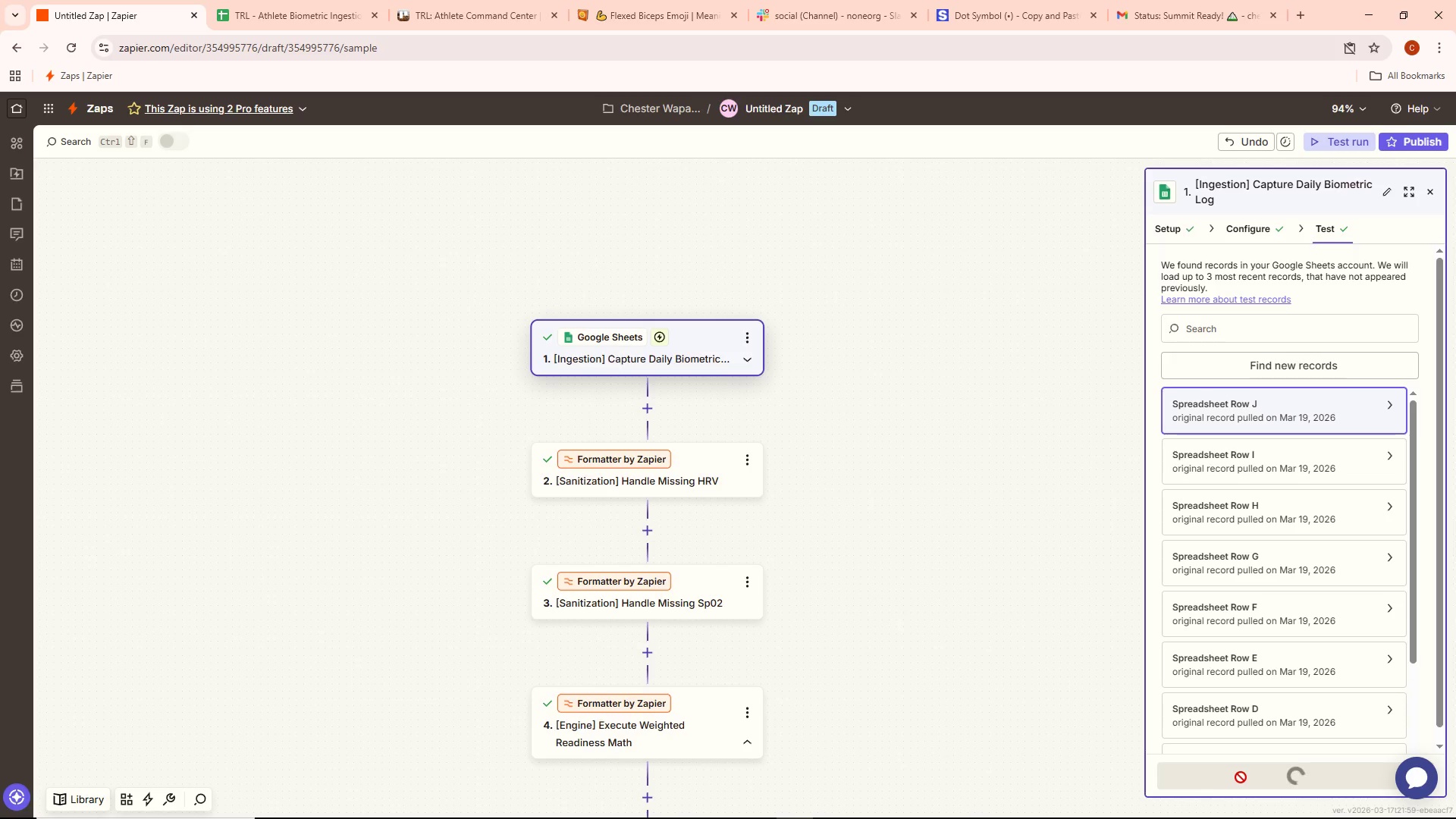 
left_click([1241, 777])
 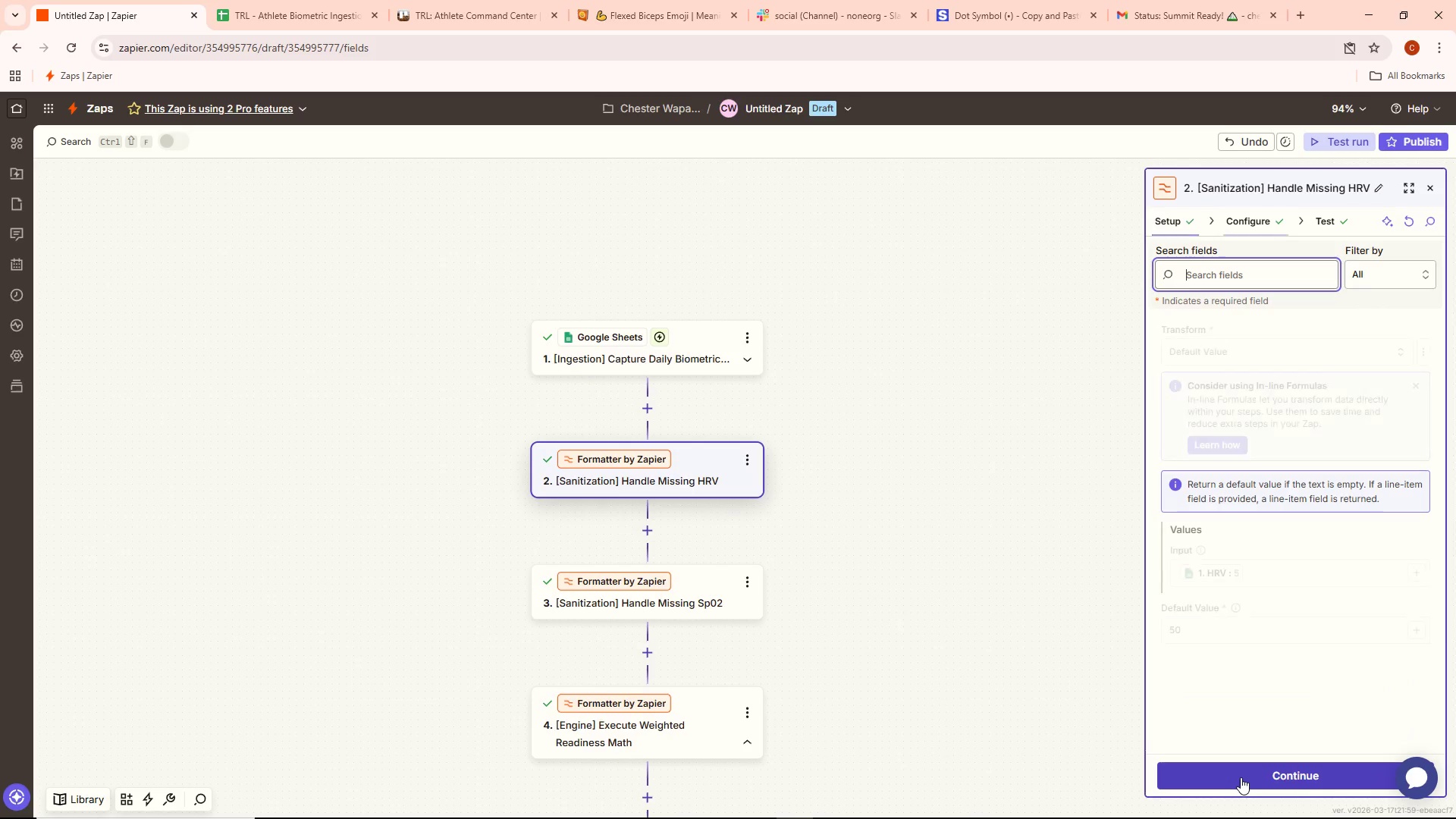 
left_click([1239, 777])
 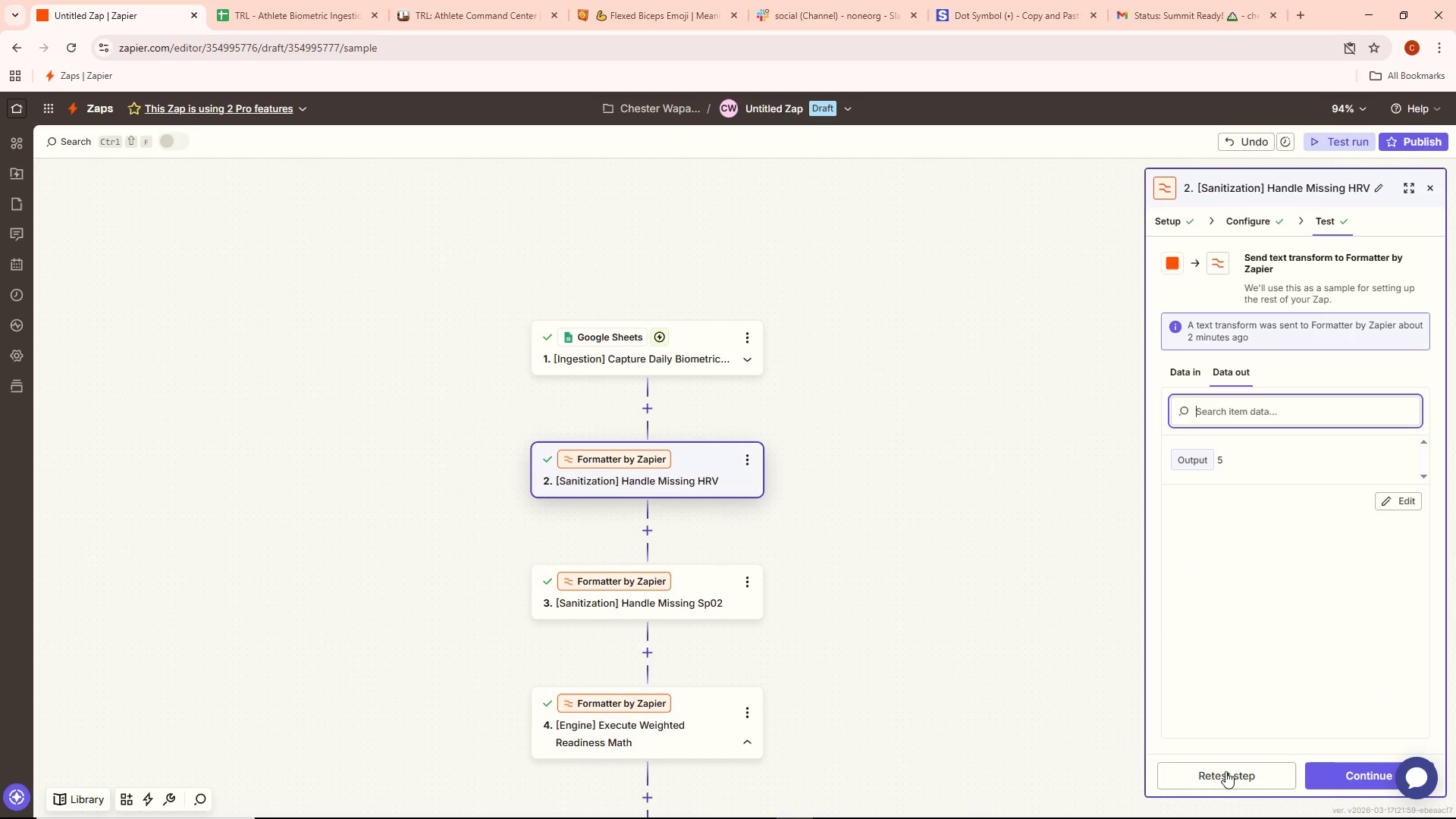 
left_click([1228, 770])
 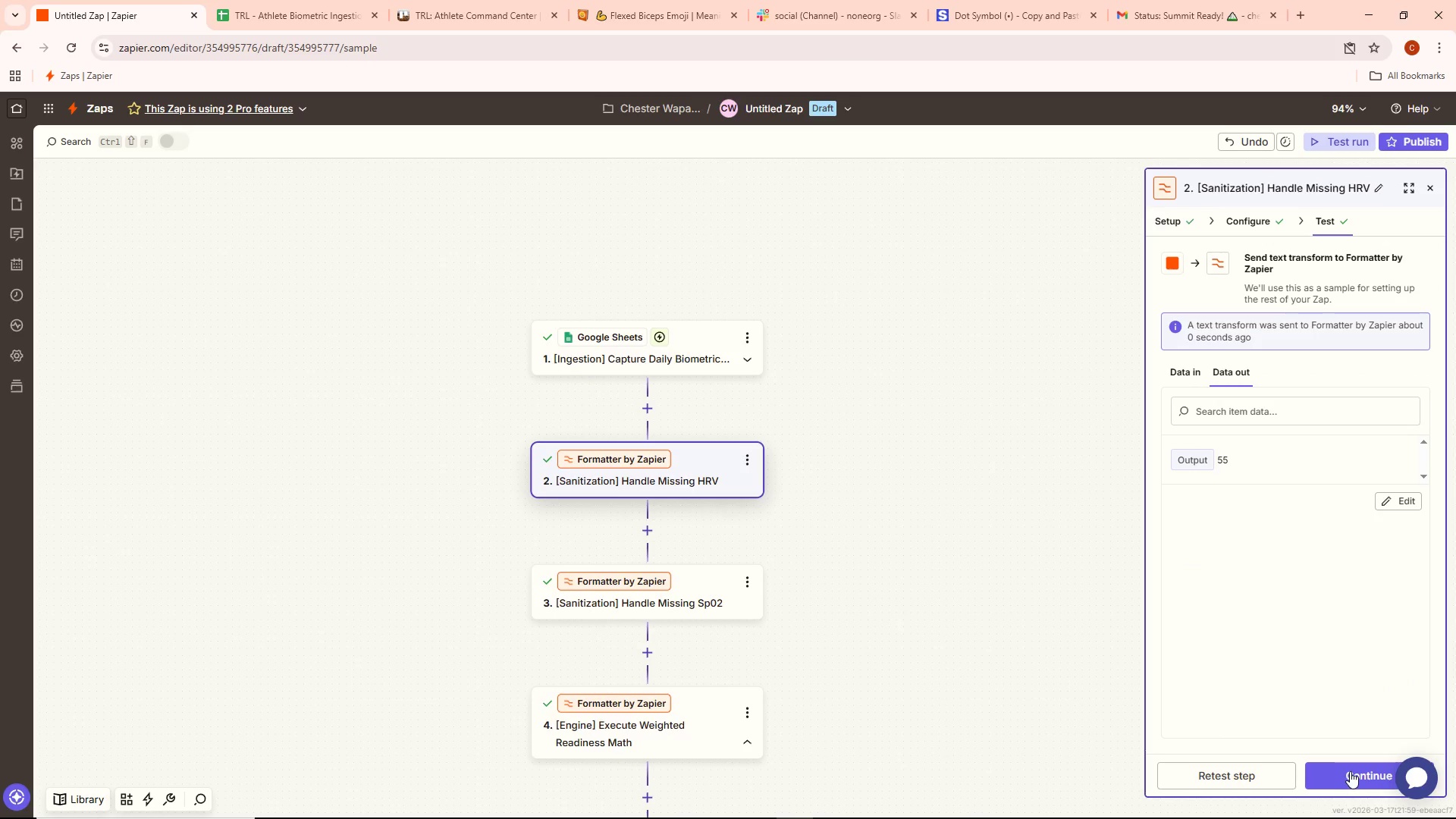 
left_click([1317, 774])
 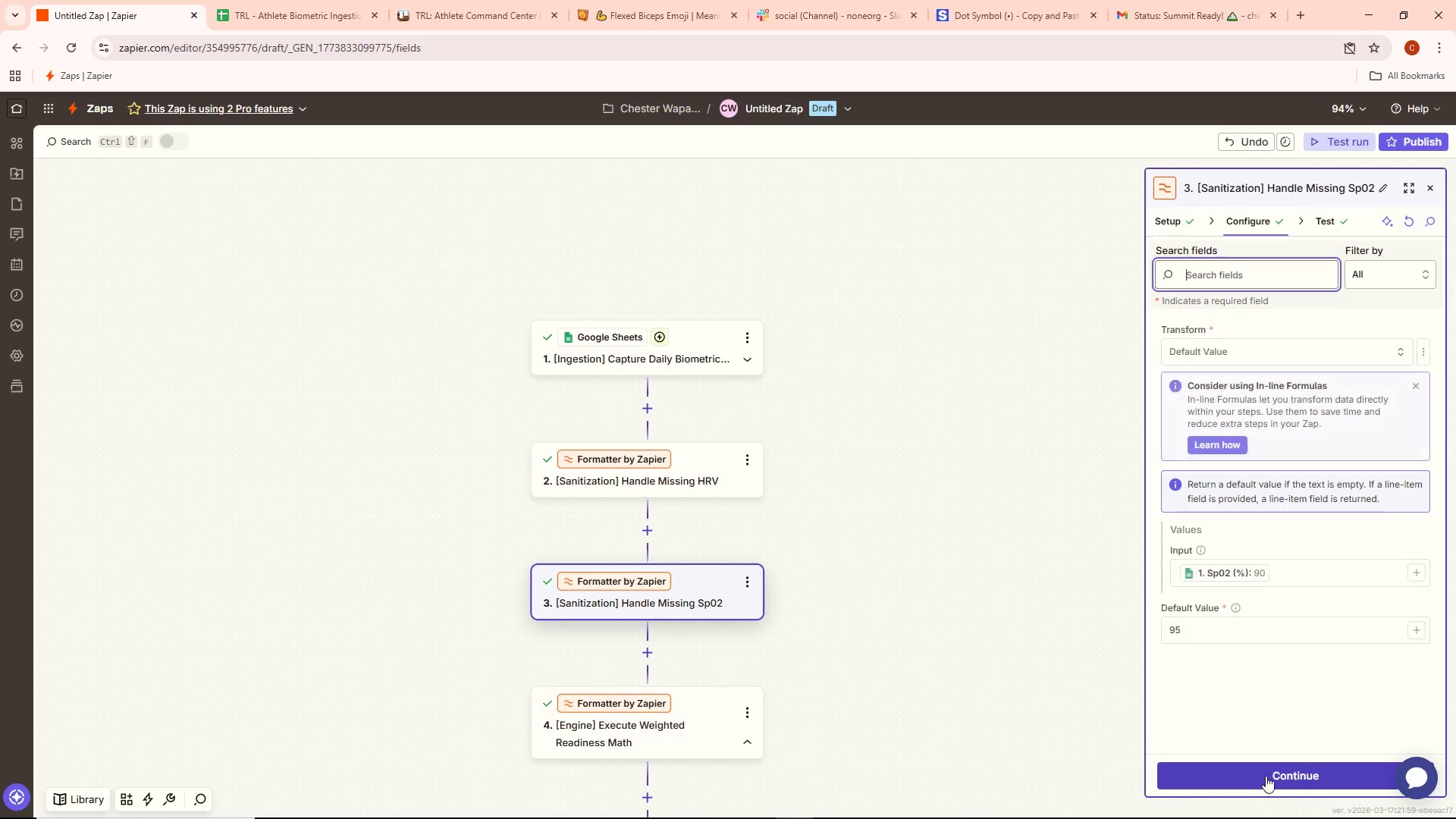 
left_click([1259, 776])
 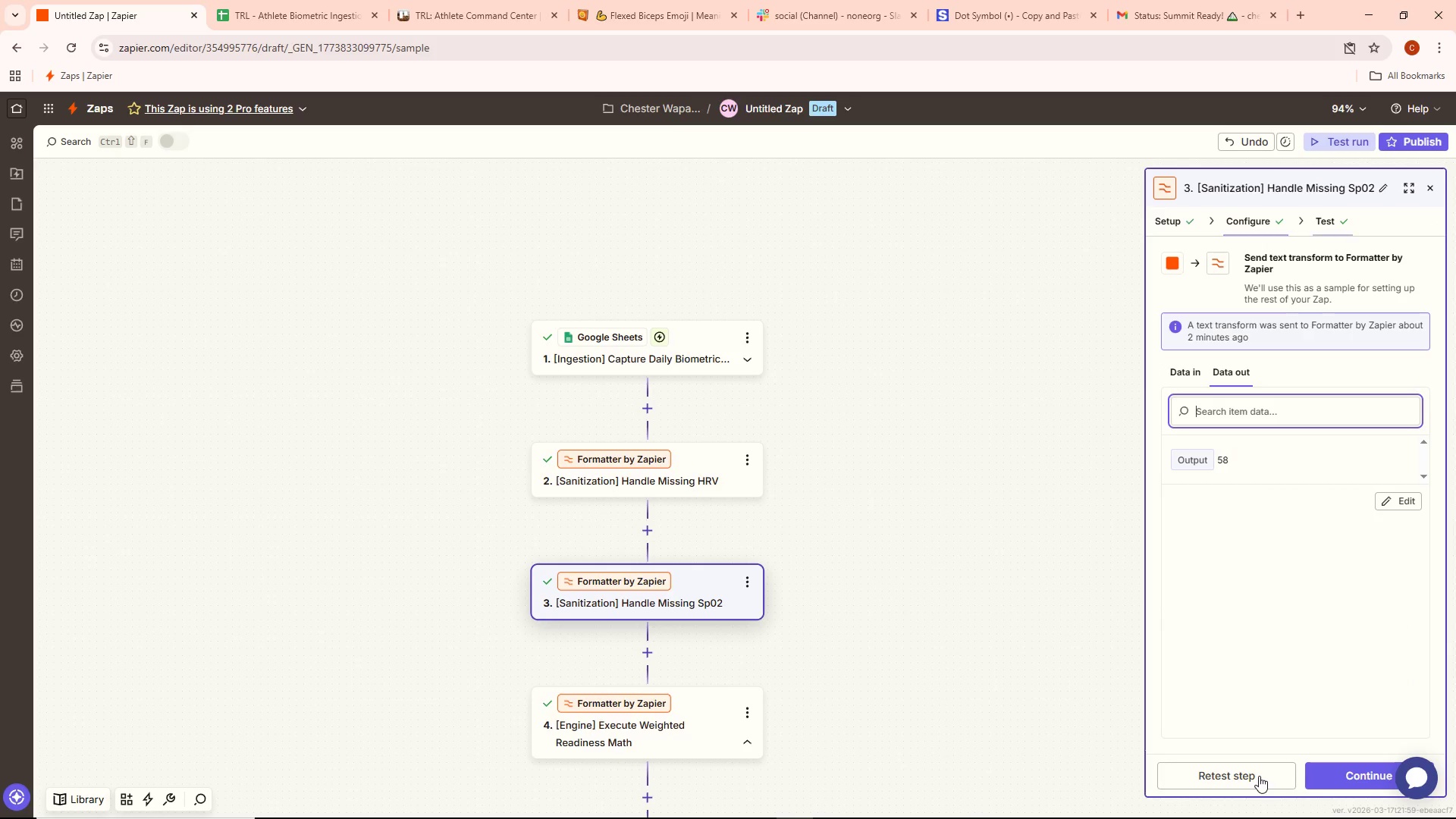 
left_click([1259, 776])
 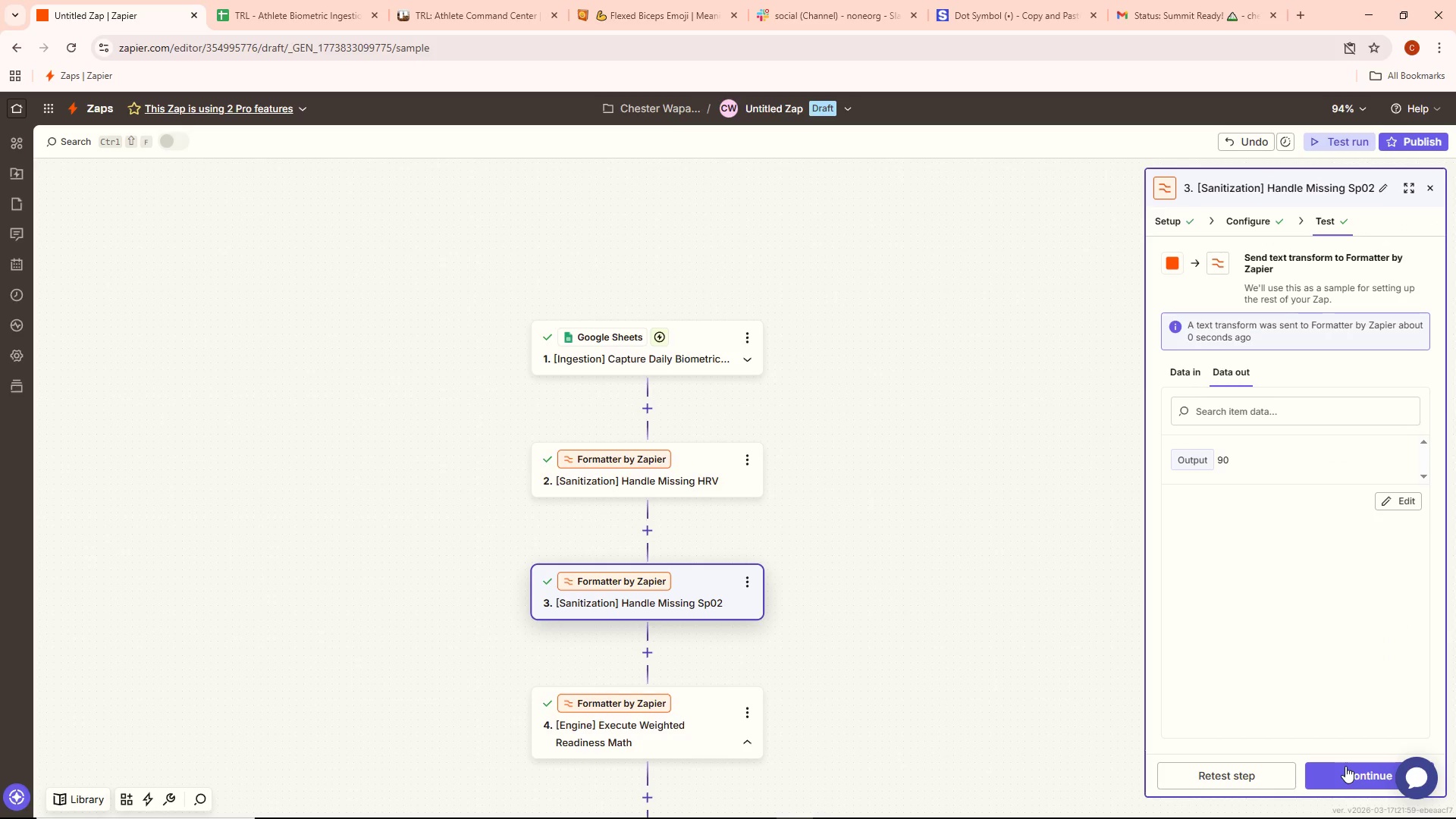 
double_click([1330, 771])
 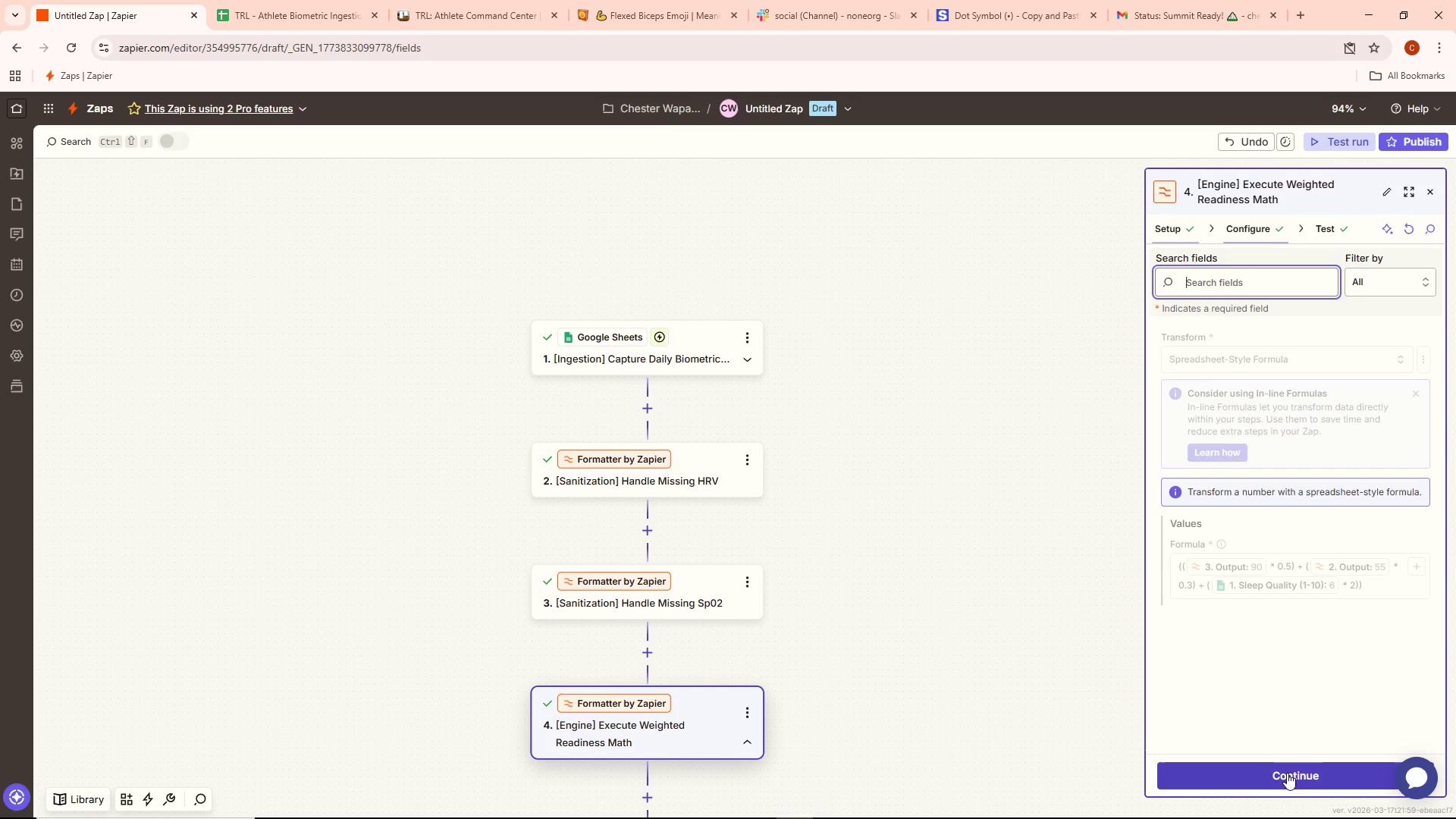 
left_click([1280, 772])
 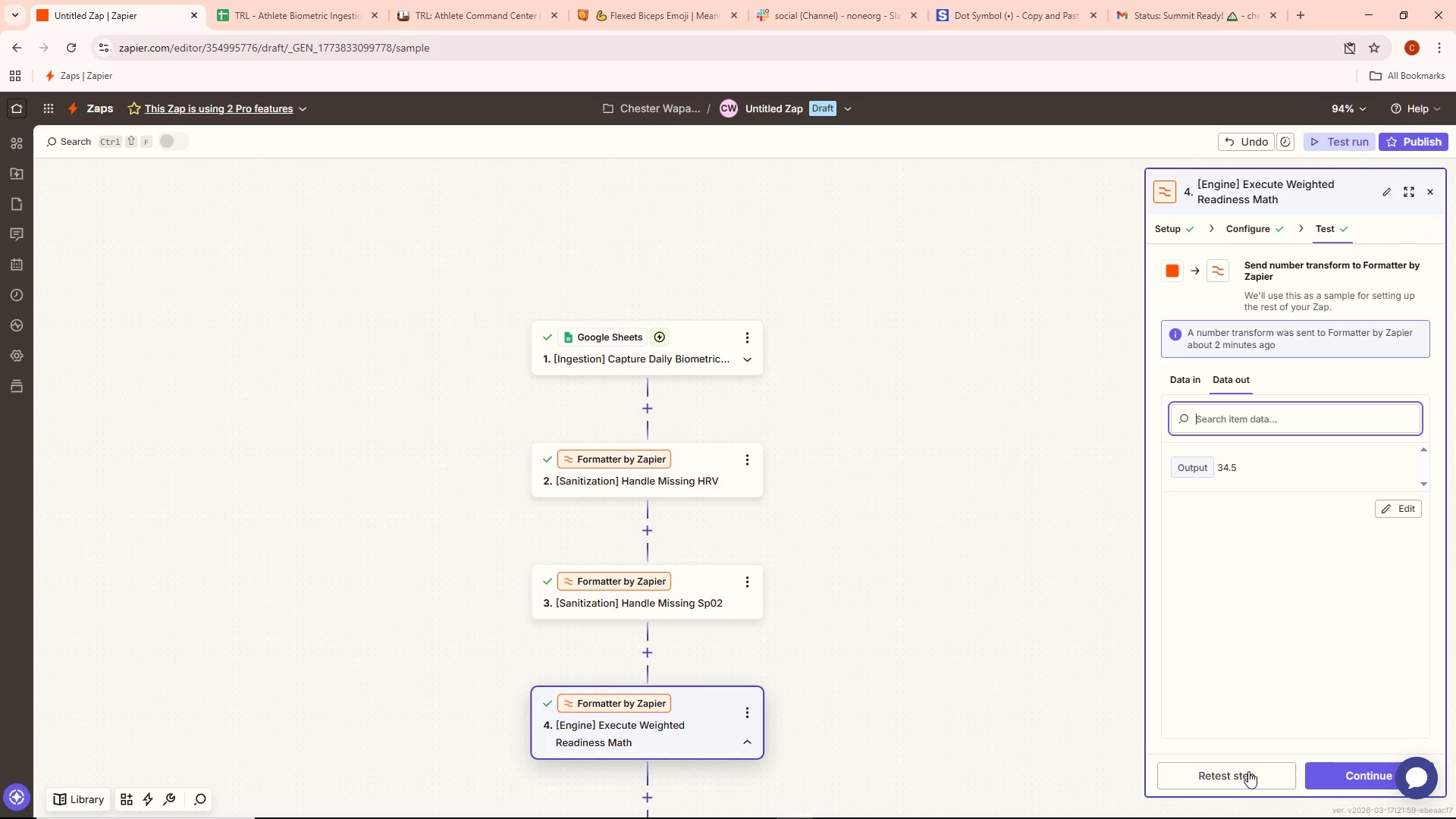 
left_click([1233, 772])
 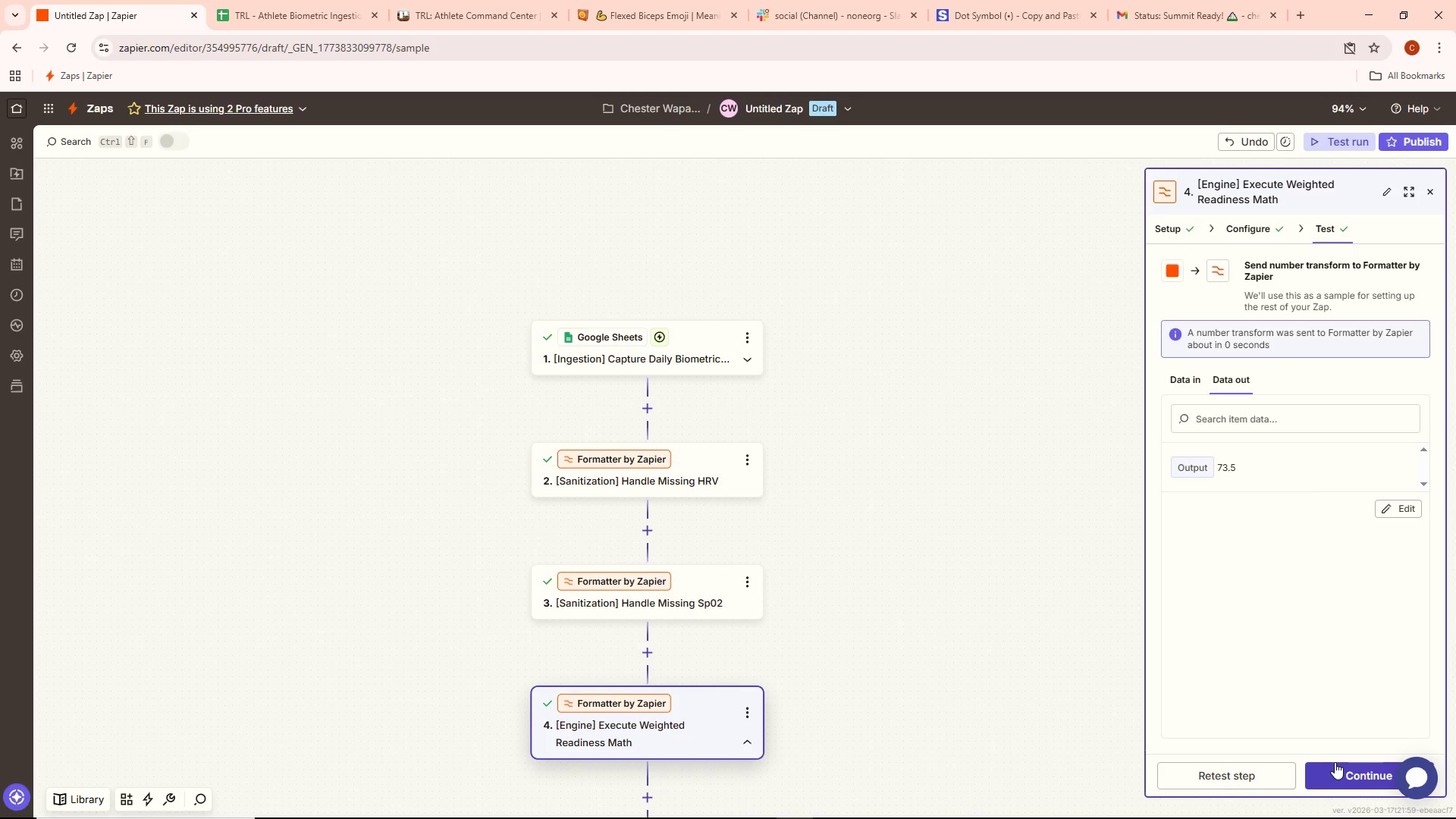 
left_click([1335, 762])
 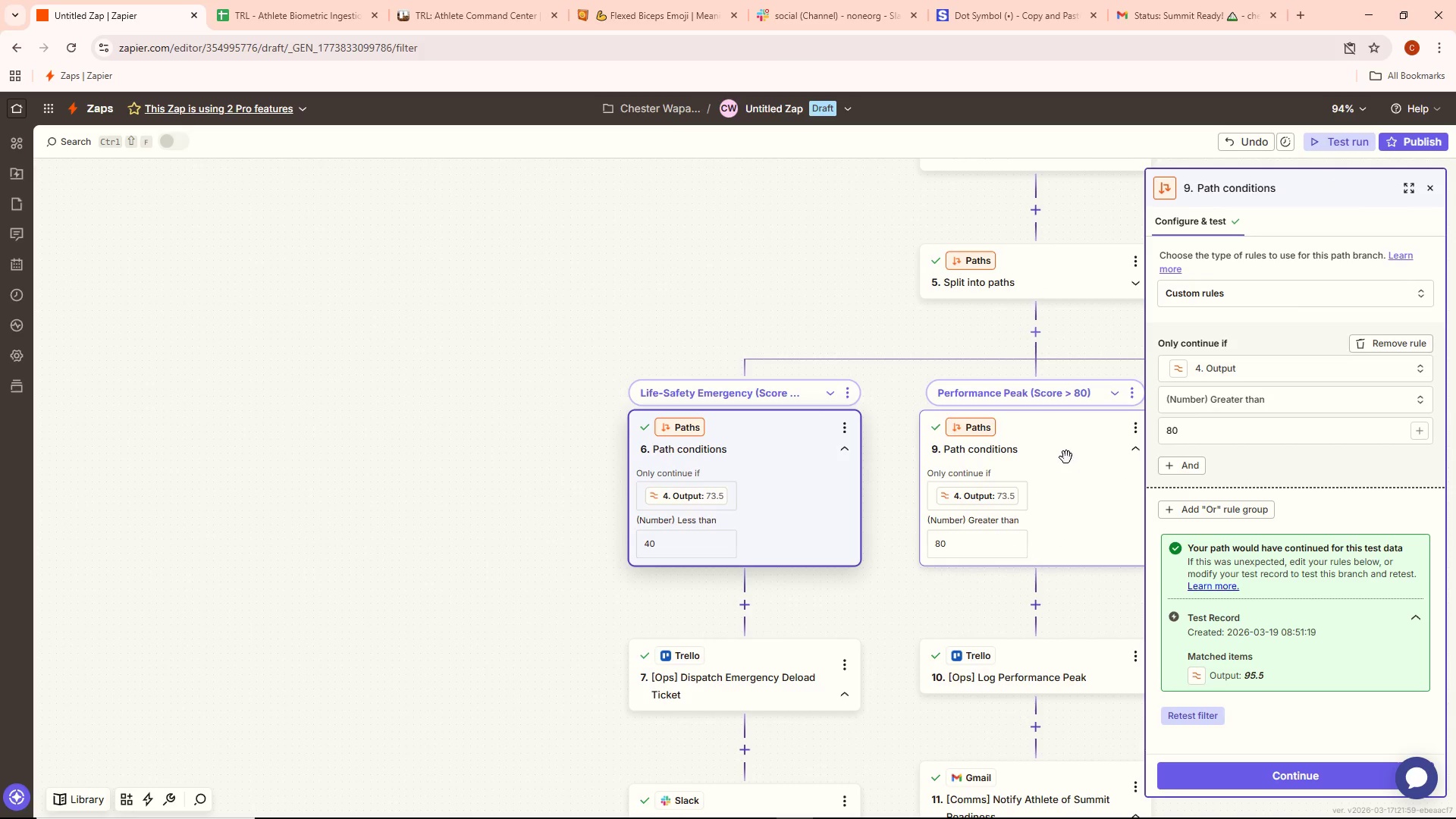 
wait(5.12)
 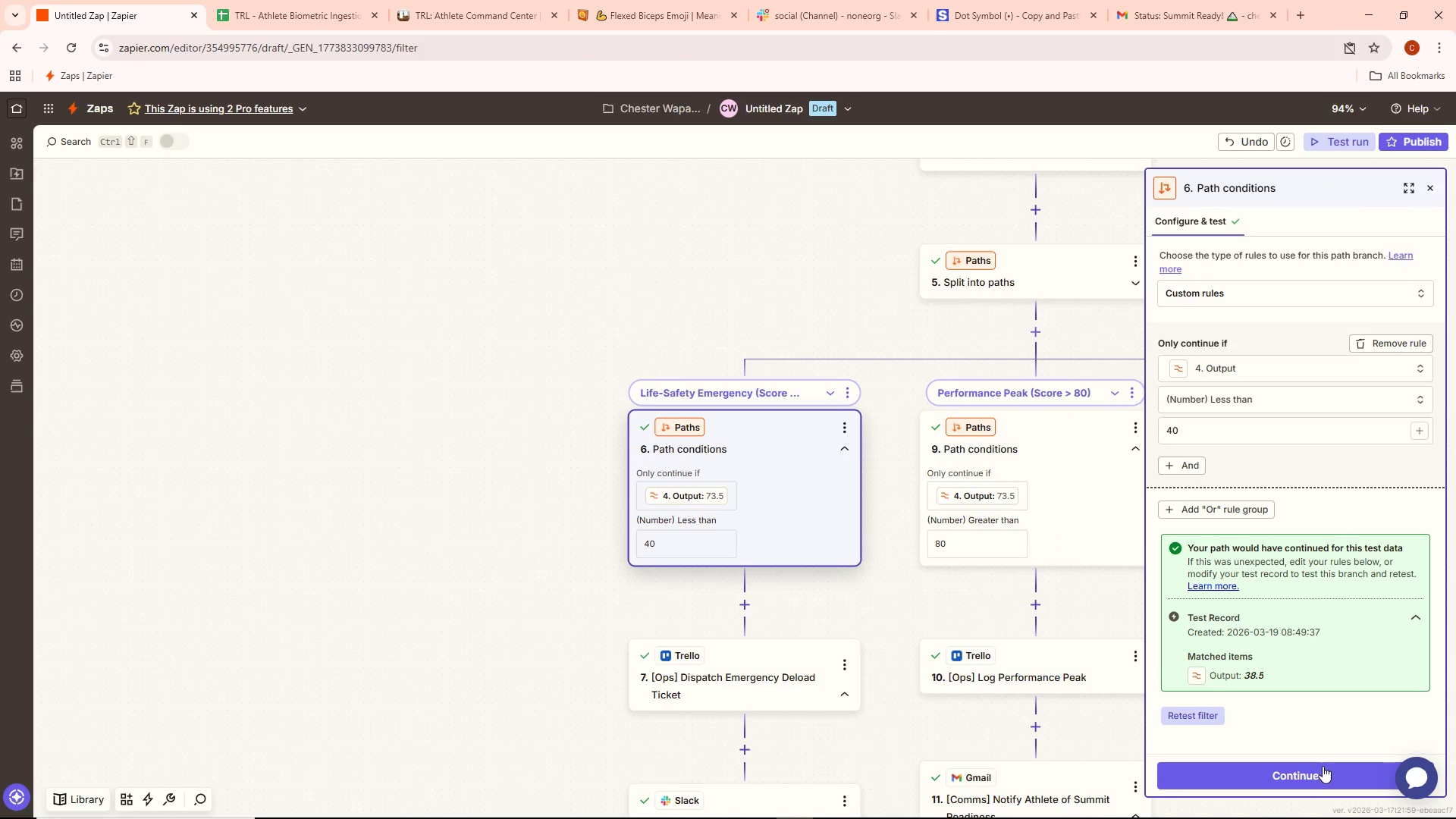 
left_click_drag(start_coordinate=[735, 290], to_coordinate=[319, 331])
 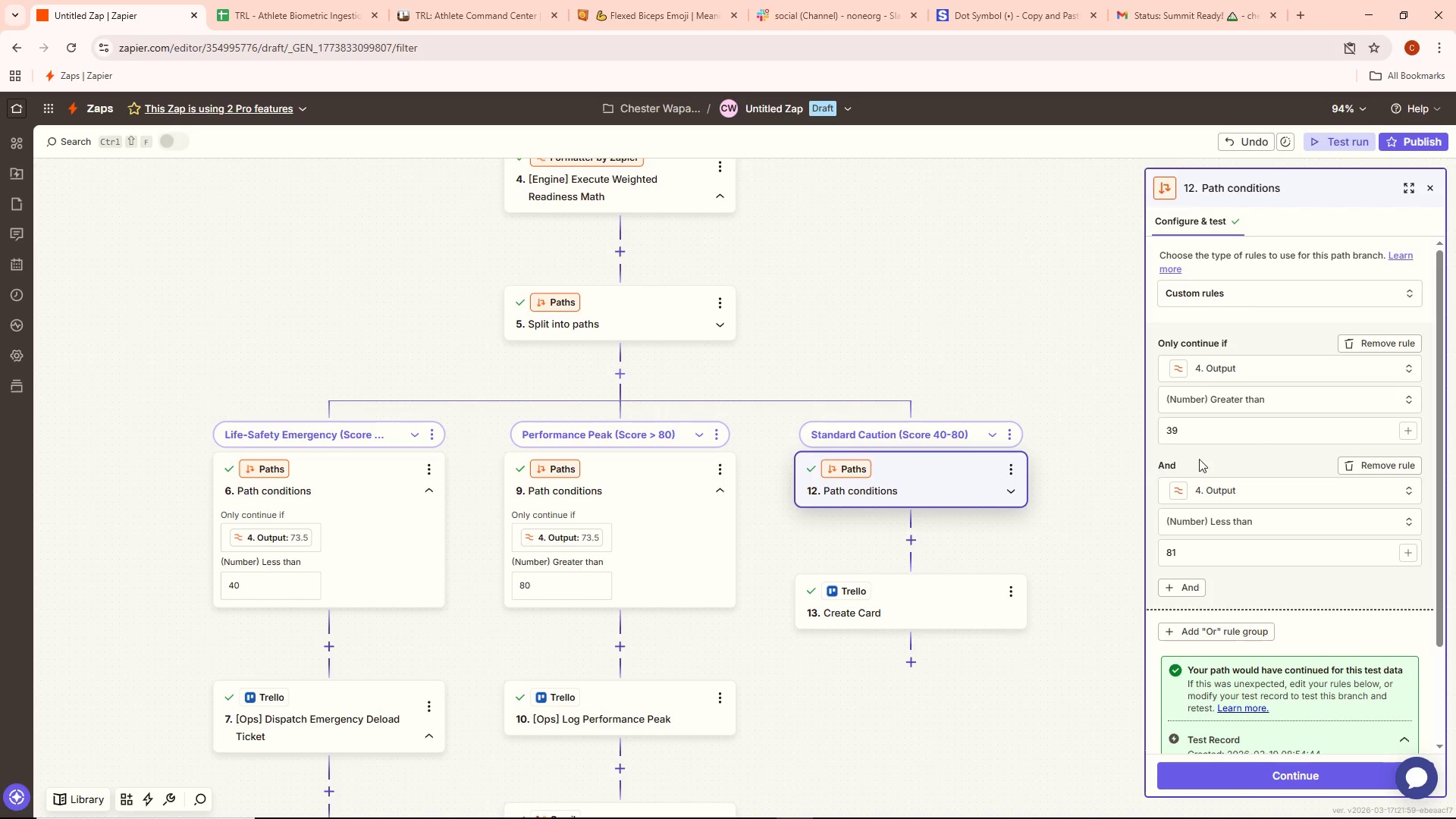 
double_click([1225, 361])
 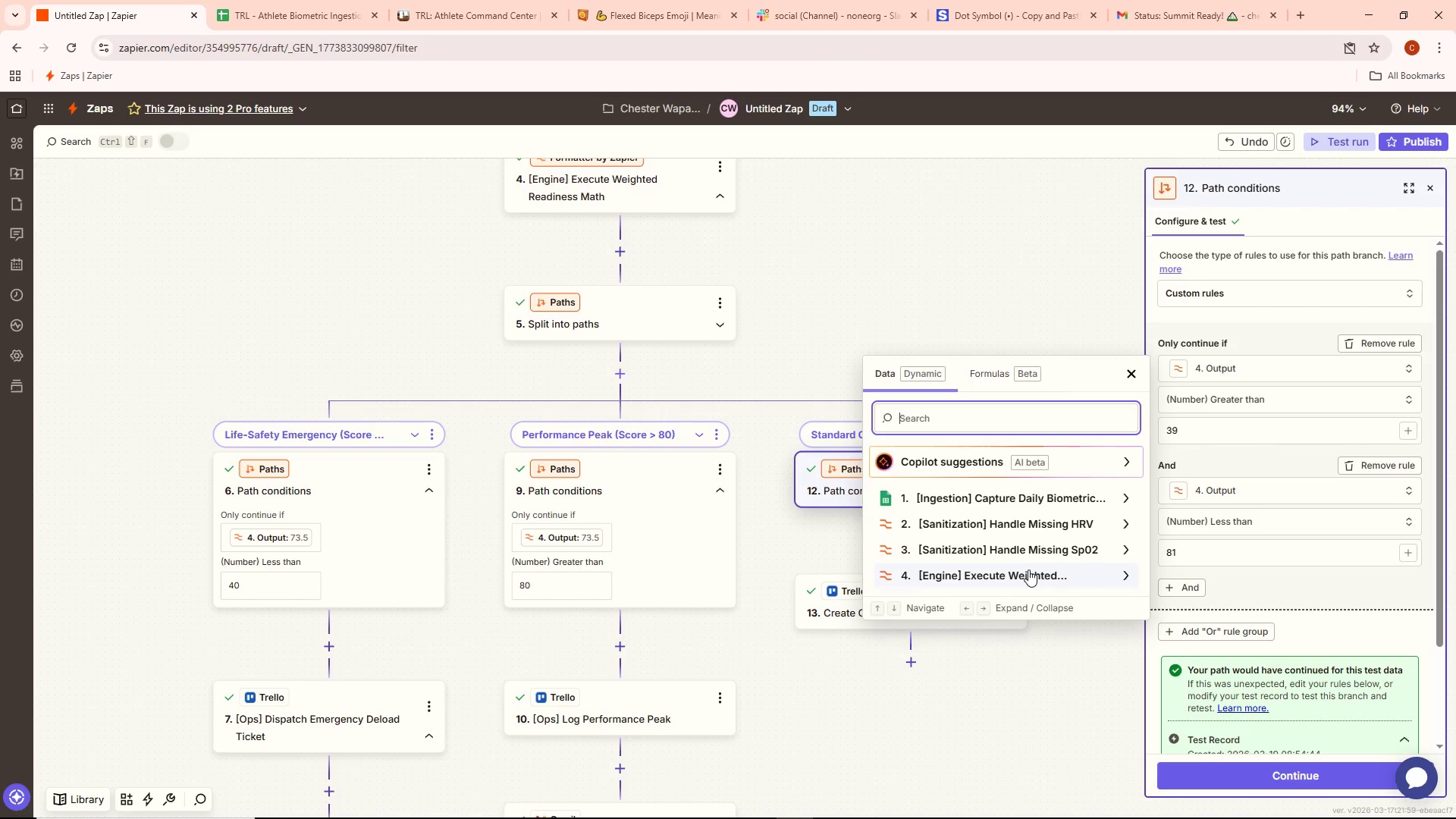 
left_click([1034, 568])
 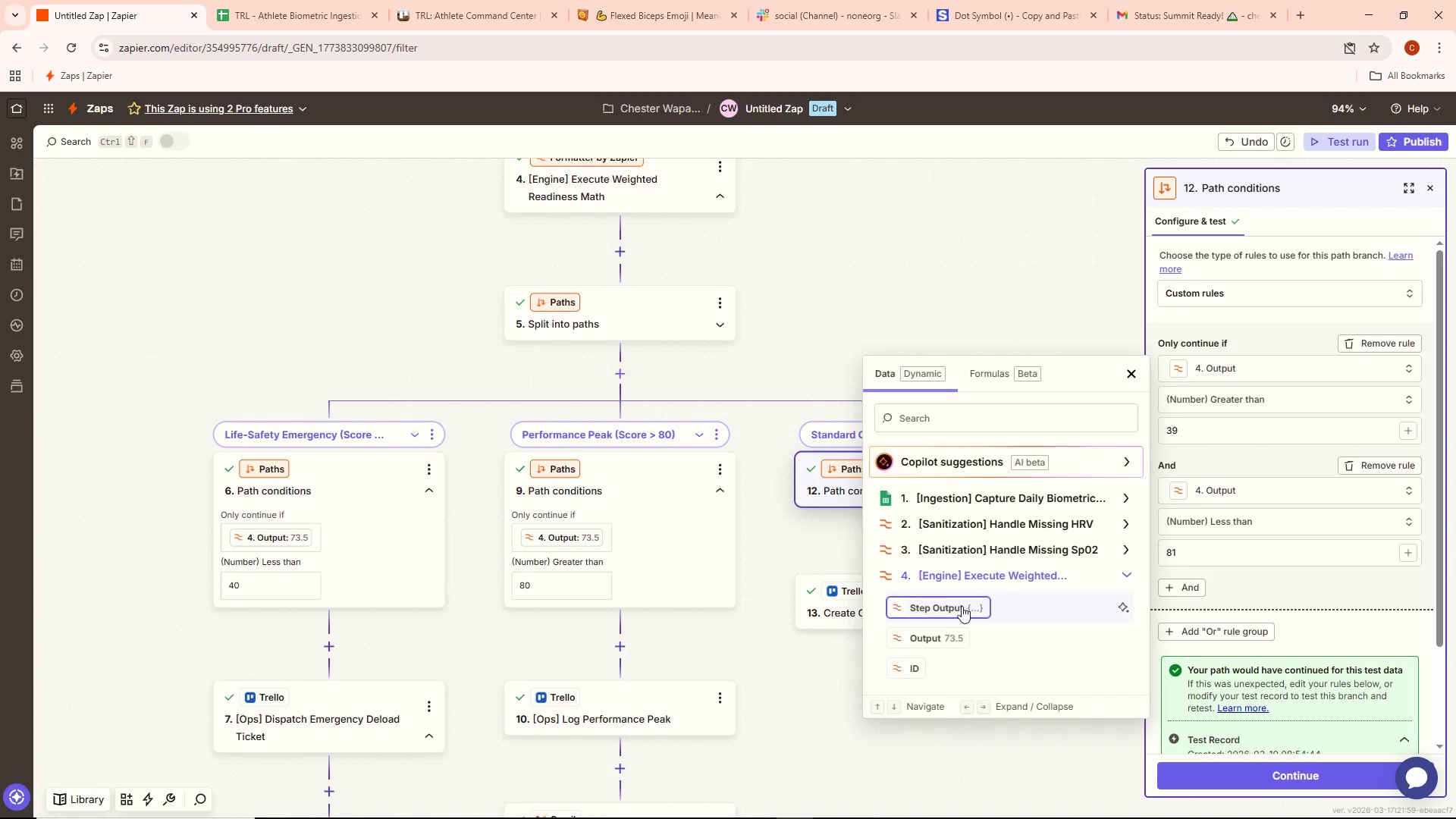 
left_click([946, 606])
 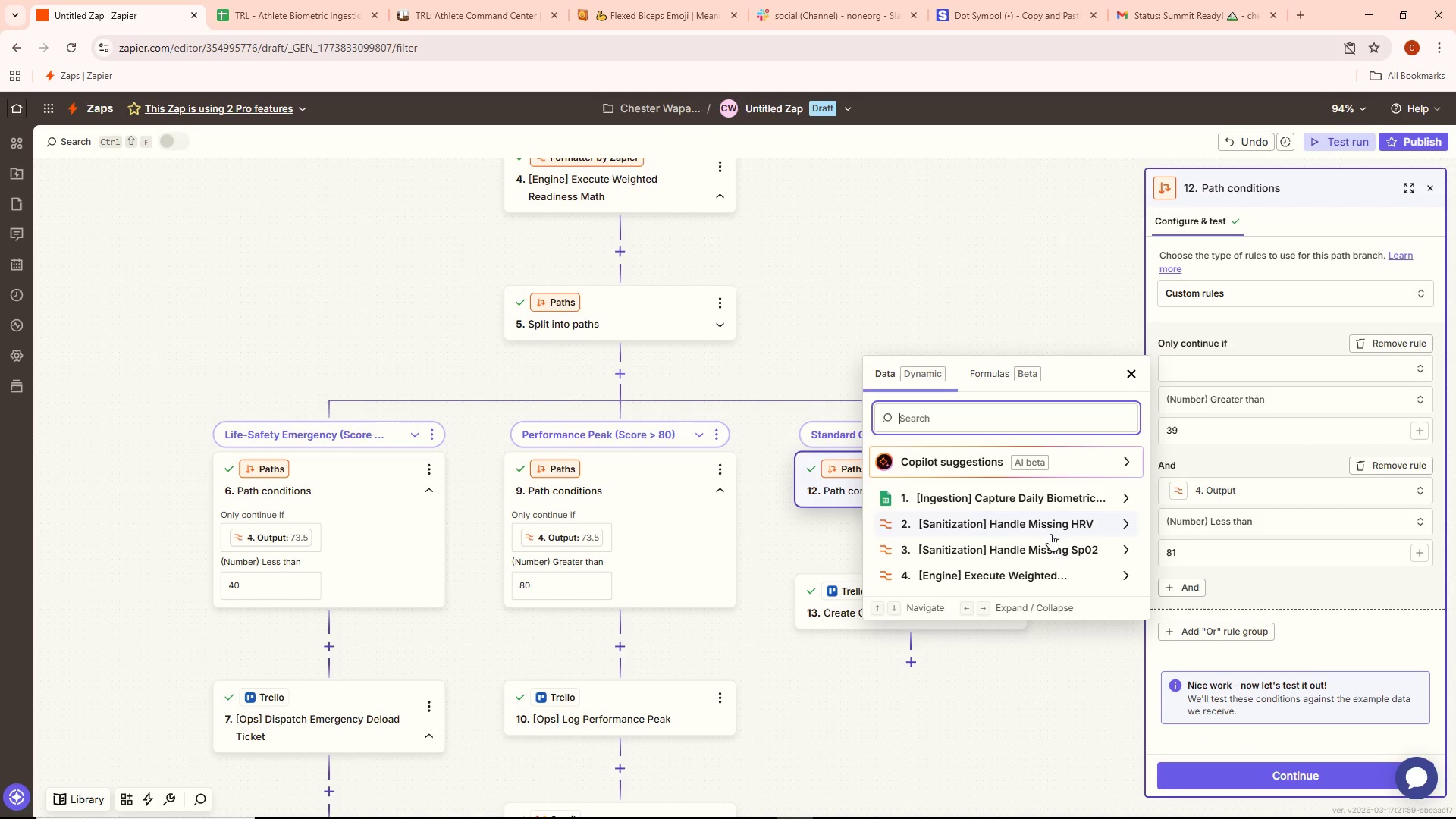 
left_click([1008, 573])
 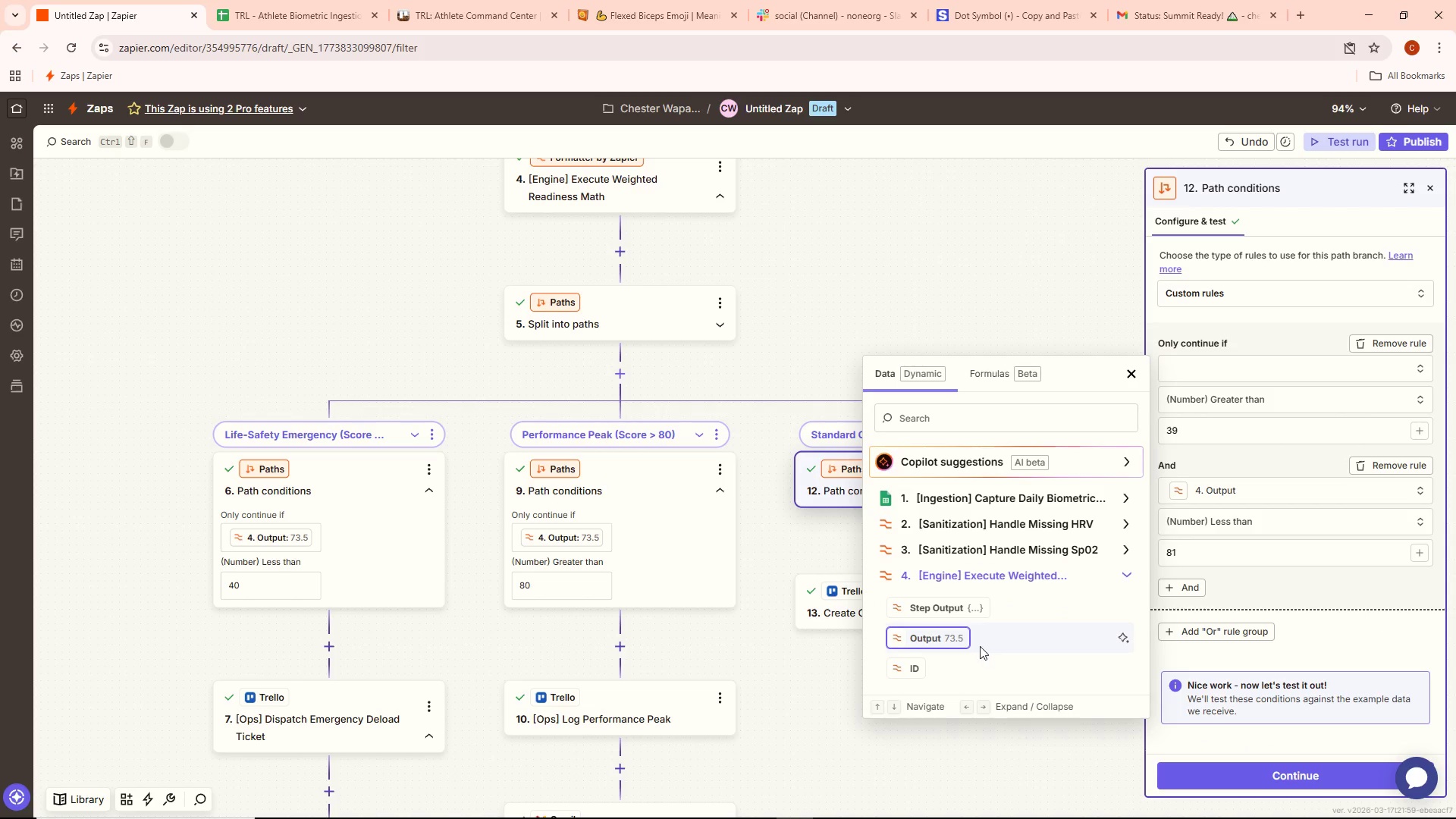 
left_click([964, 641])
 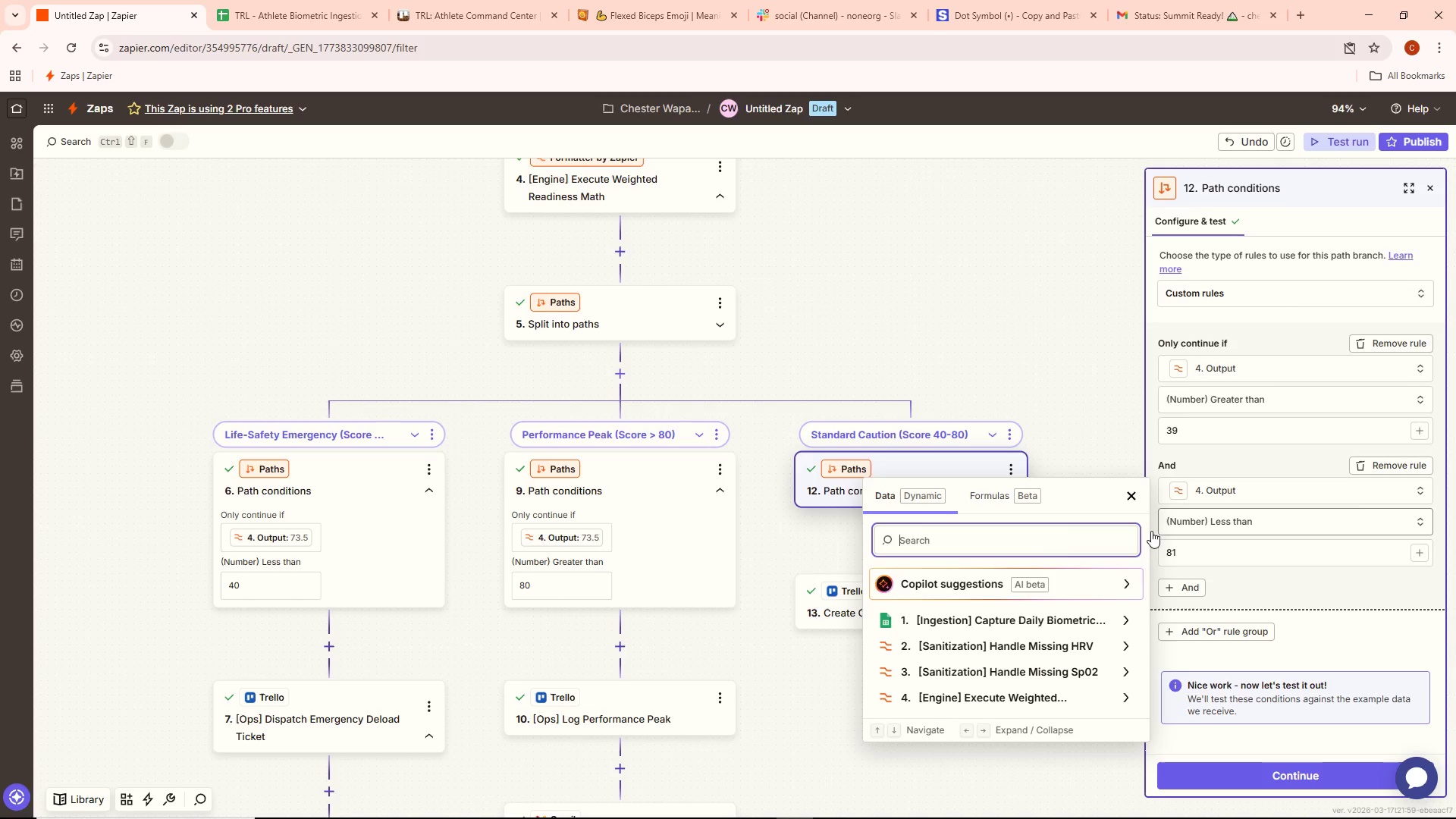 
left_click([986, 695])
 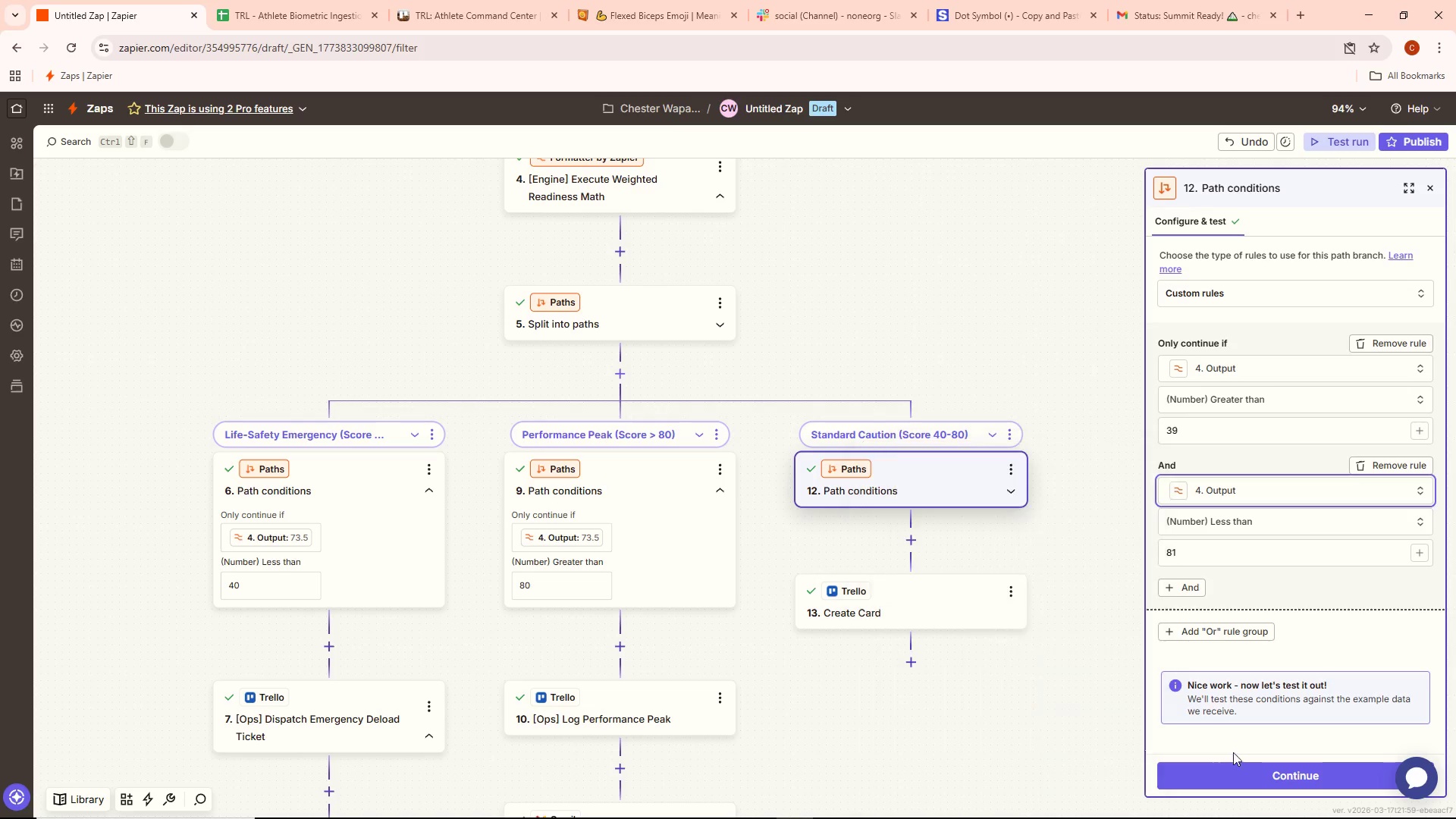 
scroll: coordinate [1006, 670], scroll_direction: down, amount: 2.0
 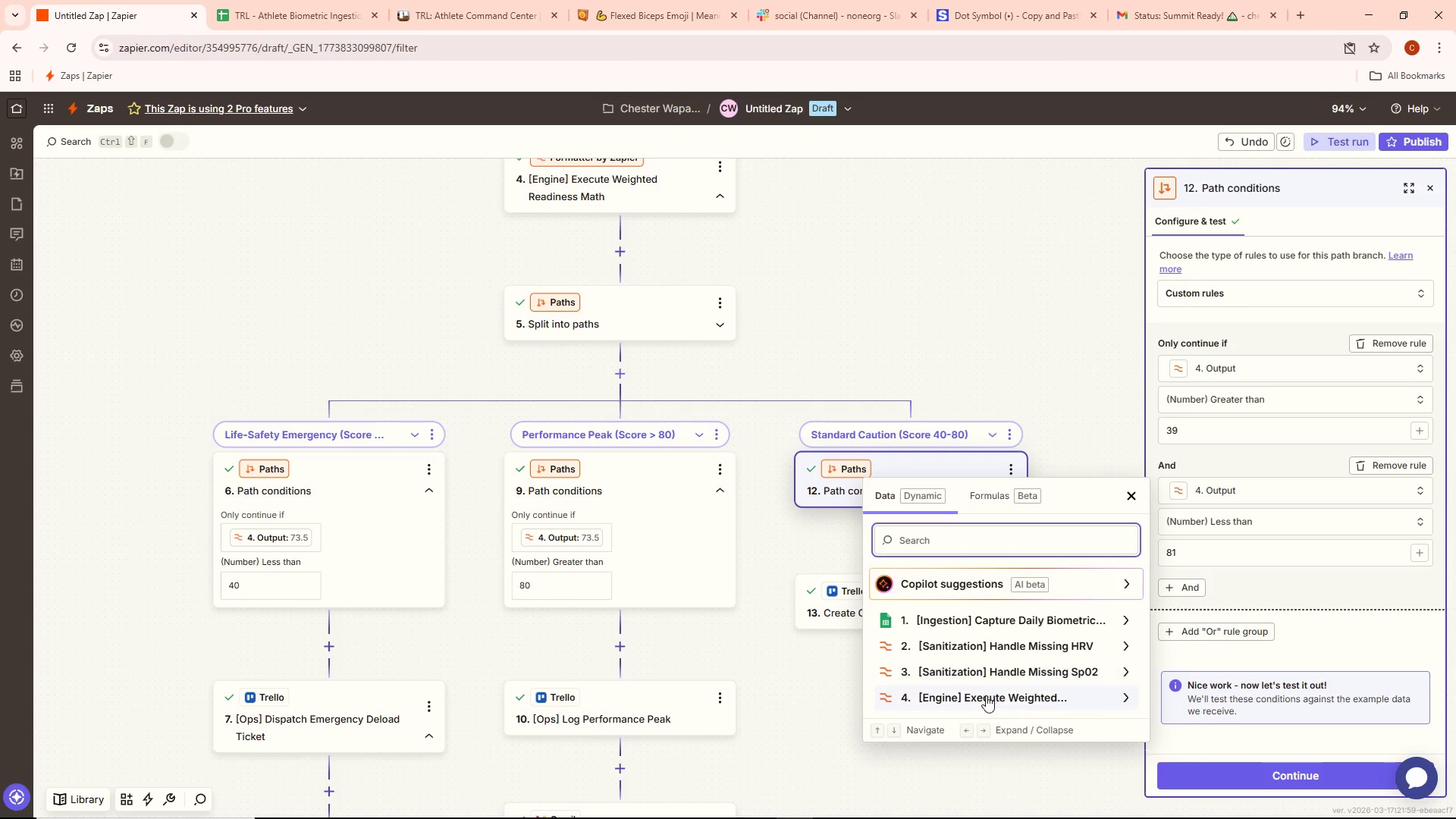 
left_click([1307, 774])
 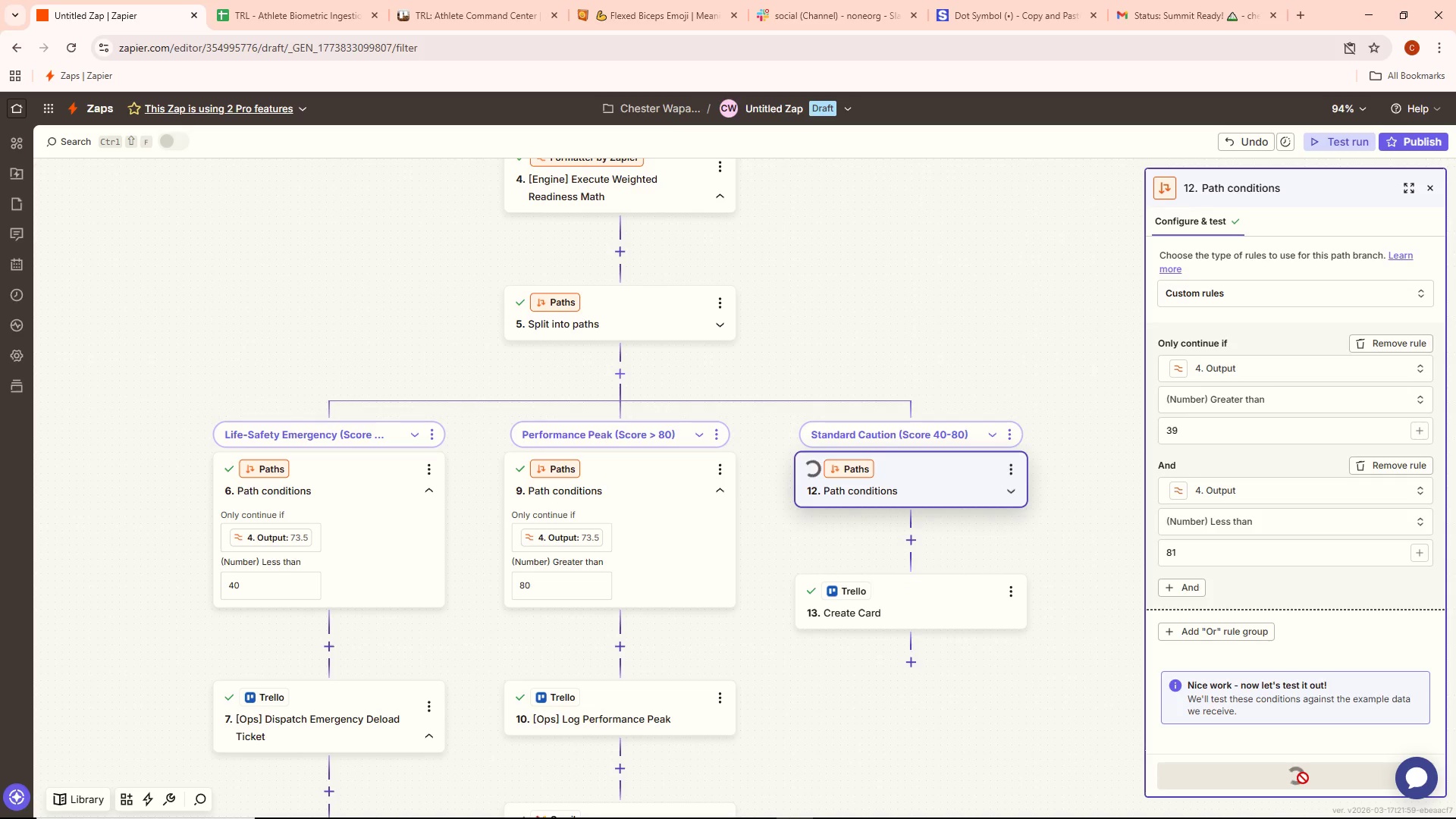 
mouse_move([1292, 764])
 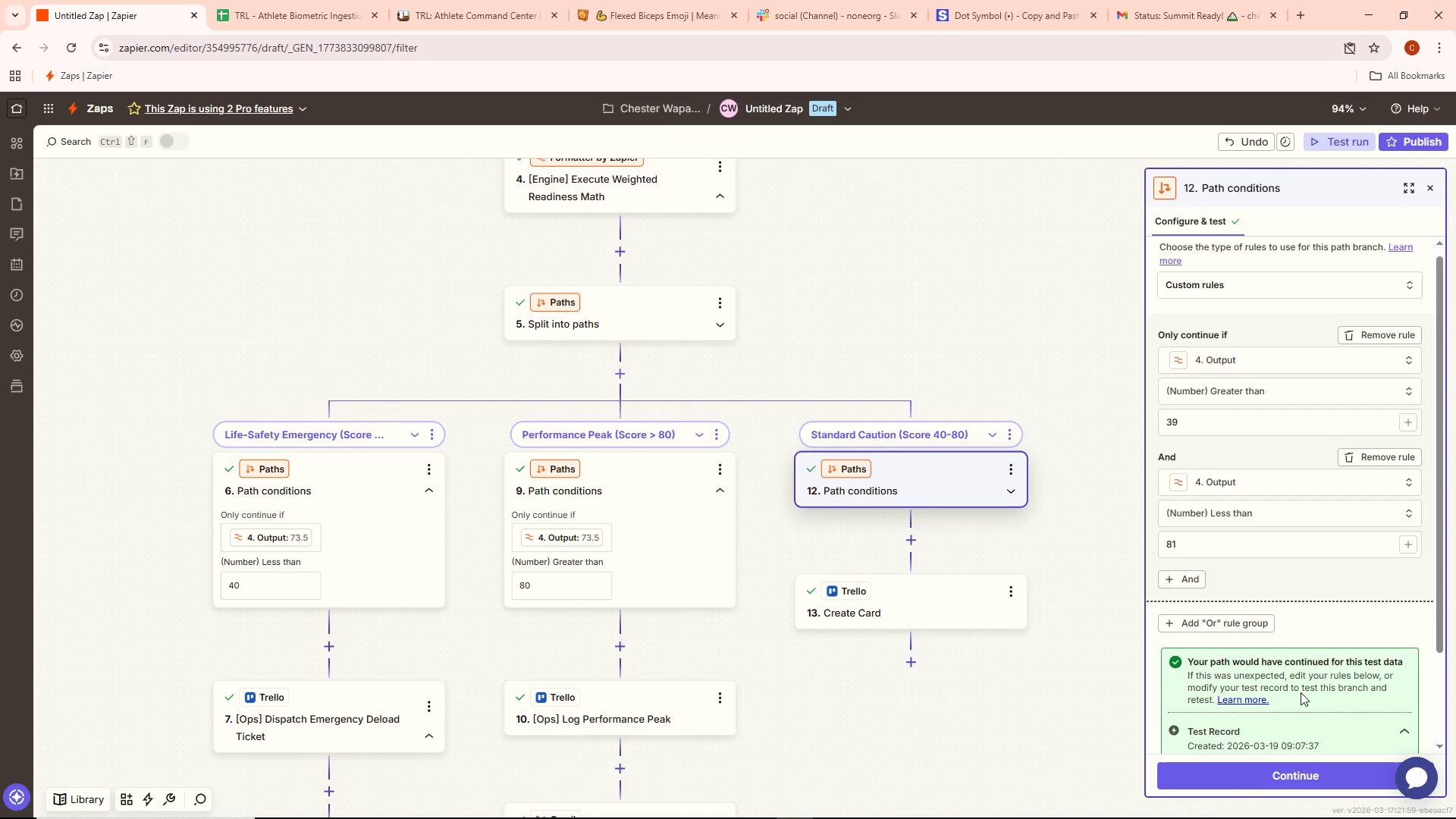 
scroll: coordinate [1301, 695], scroll_direction: down, amount: 6.0
 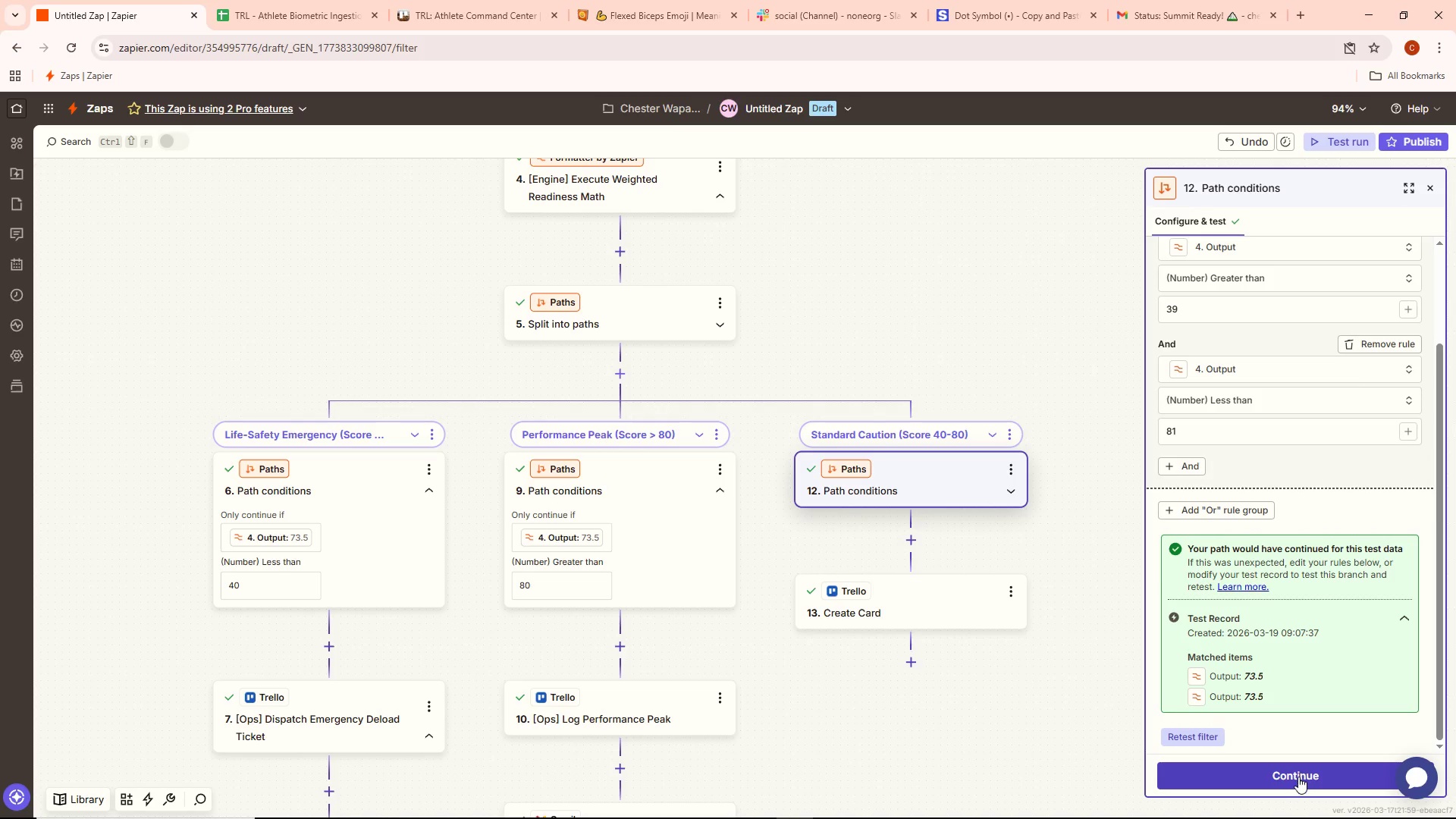 
left_click([1298, 776])
 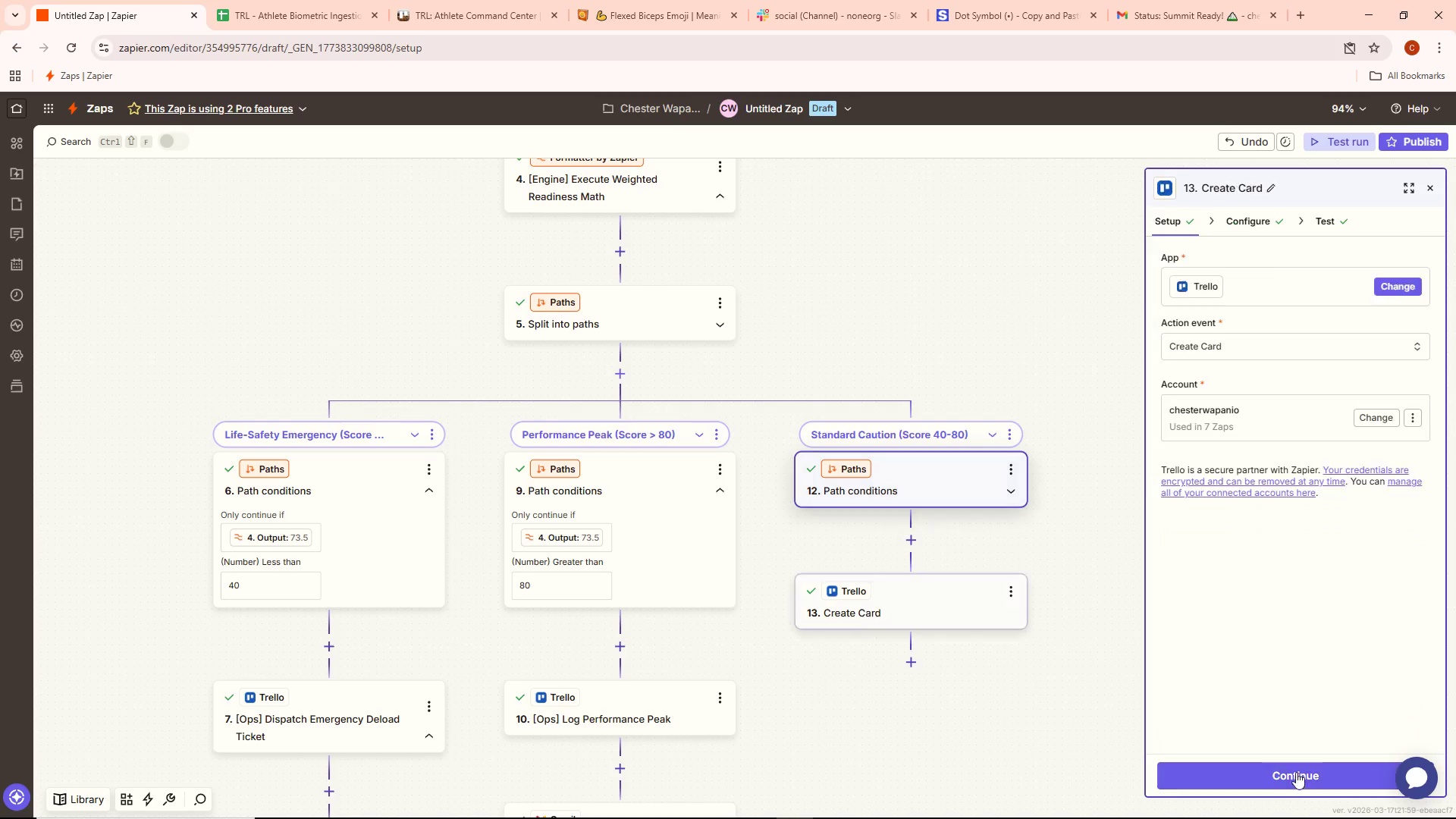 
left_click([1296, 770])
 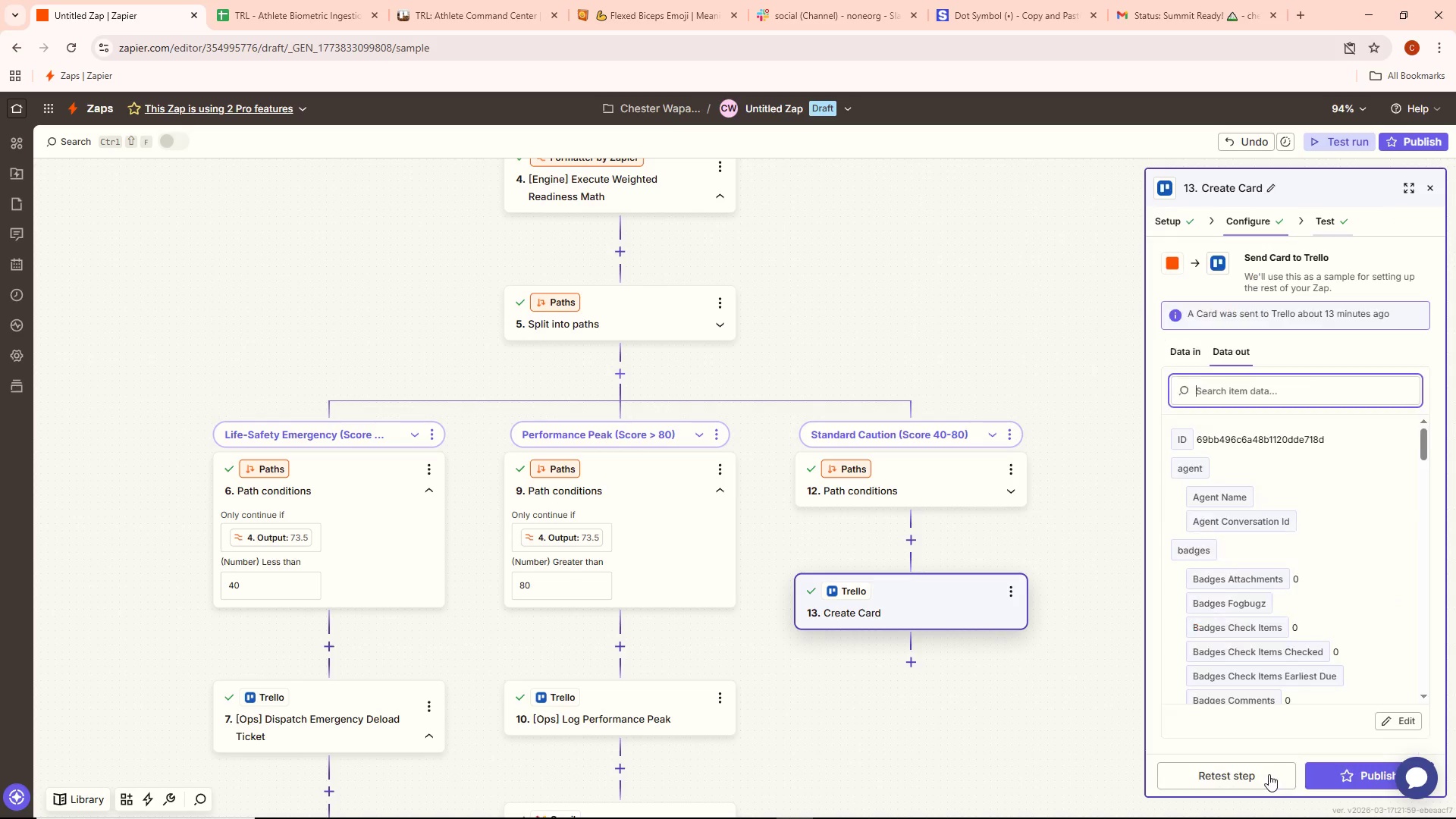 
left_click([1251, 770])
 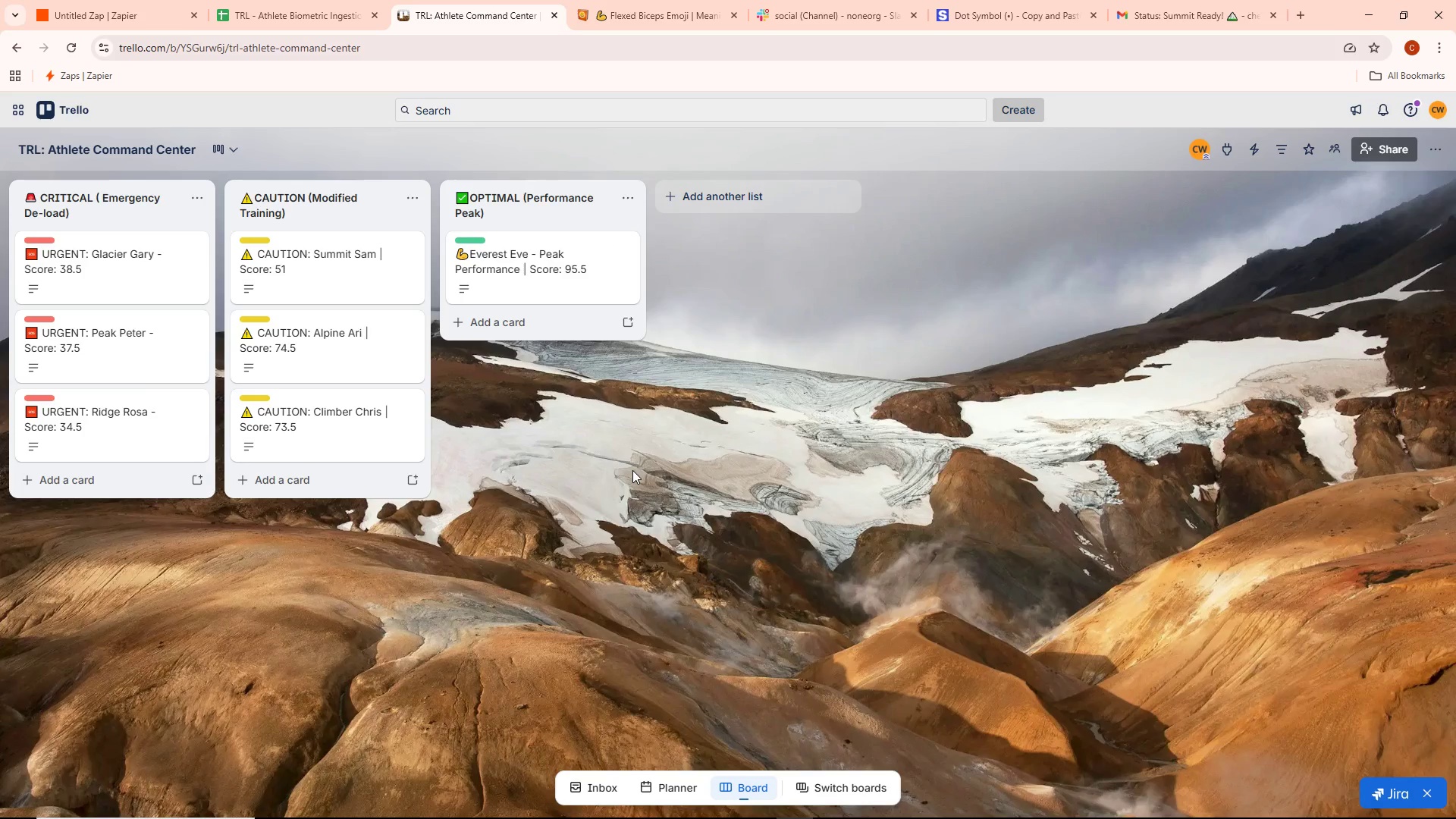 
wait(26.79)
 